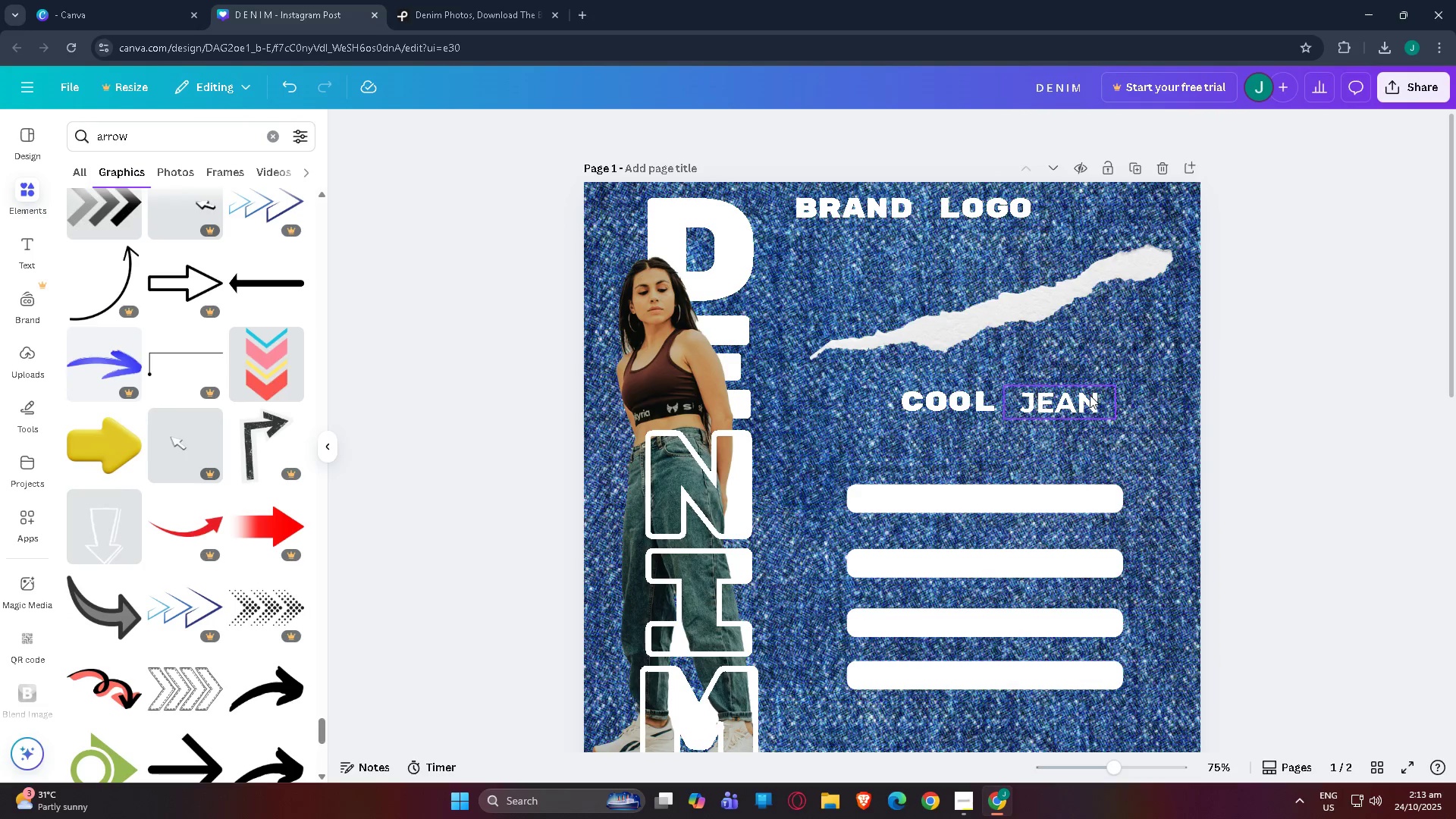 
double_click([1090, 395])
 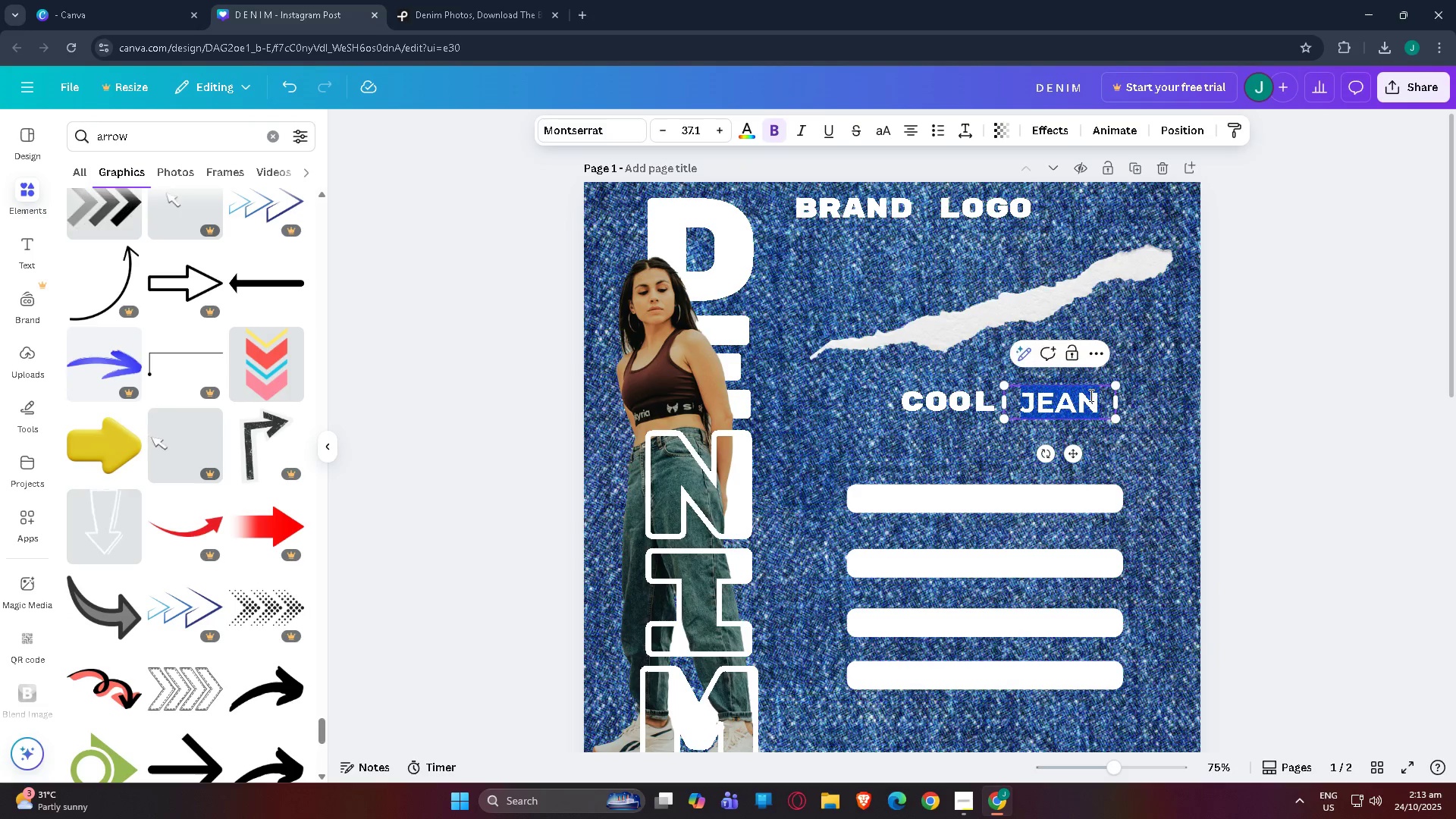 
triple_click([1090, 395])
 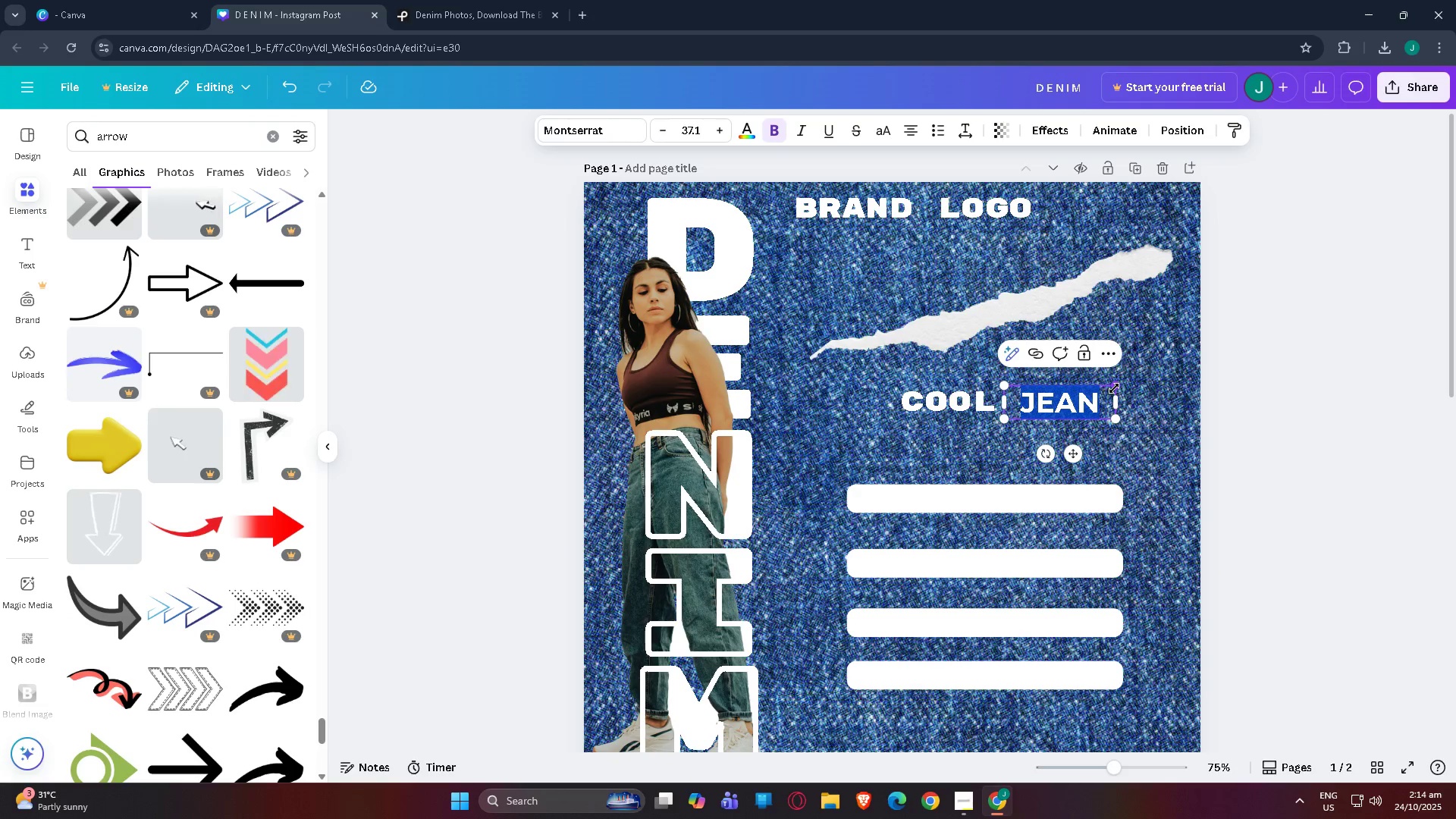 
left_click([1114, 388])
 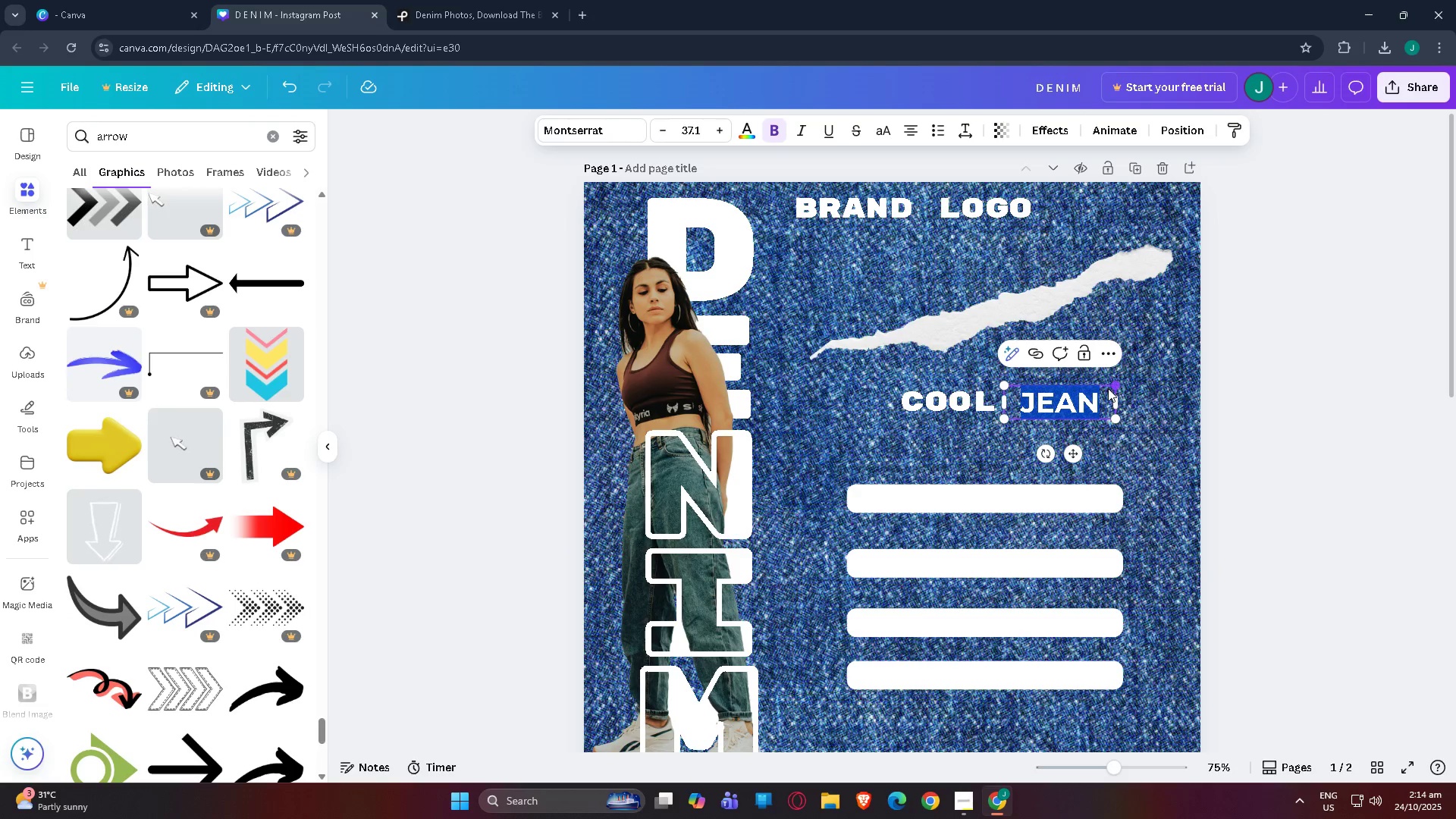 
left_click([1107, 388])
 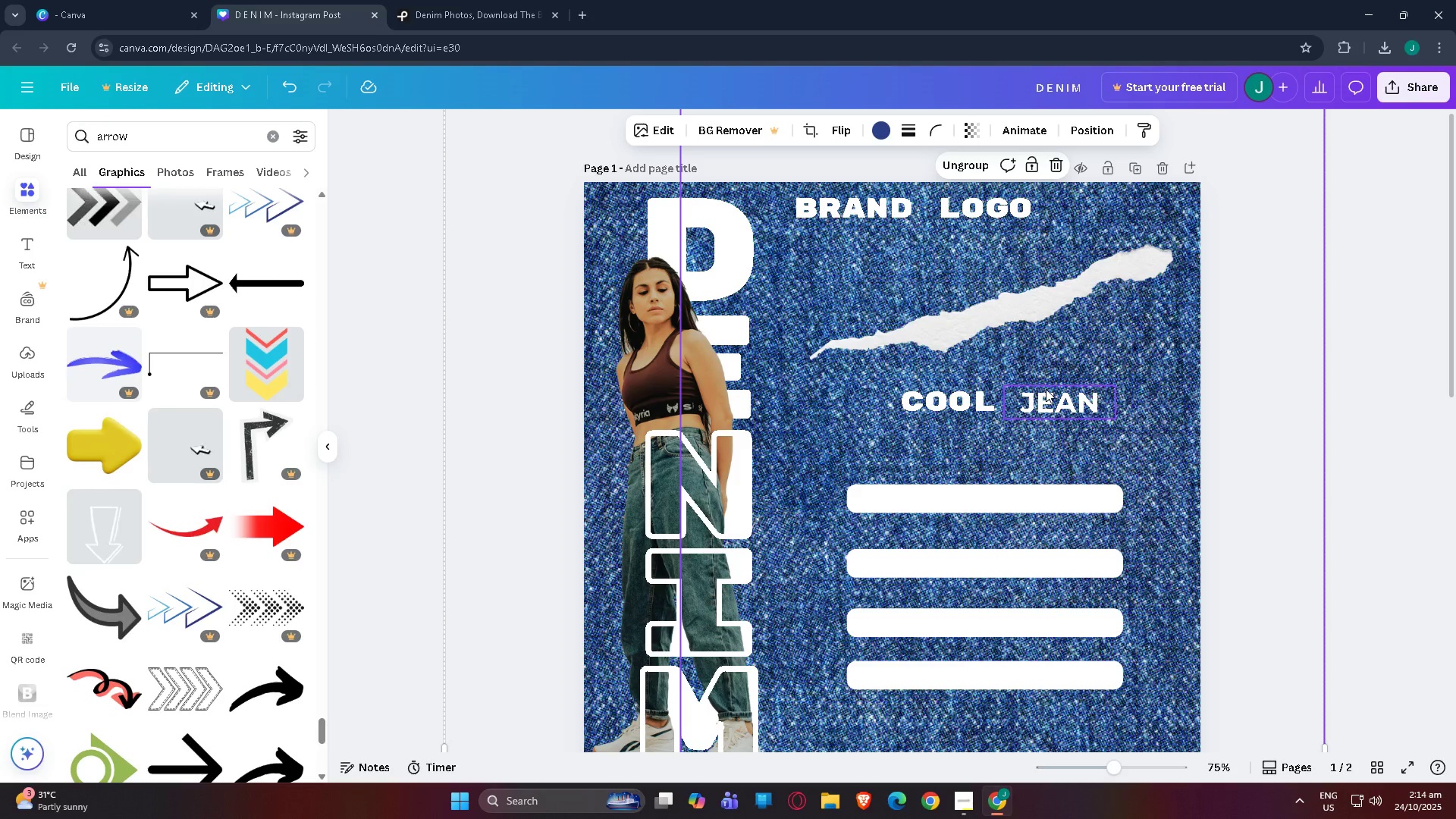 
wait(5.15)
 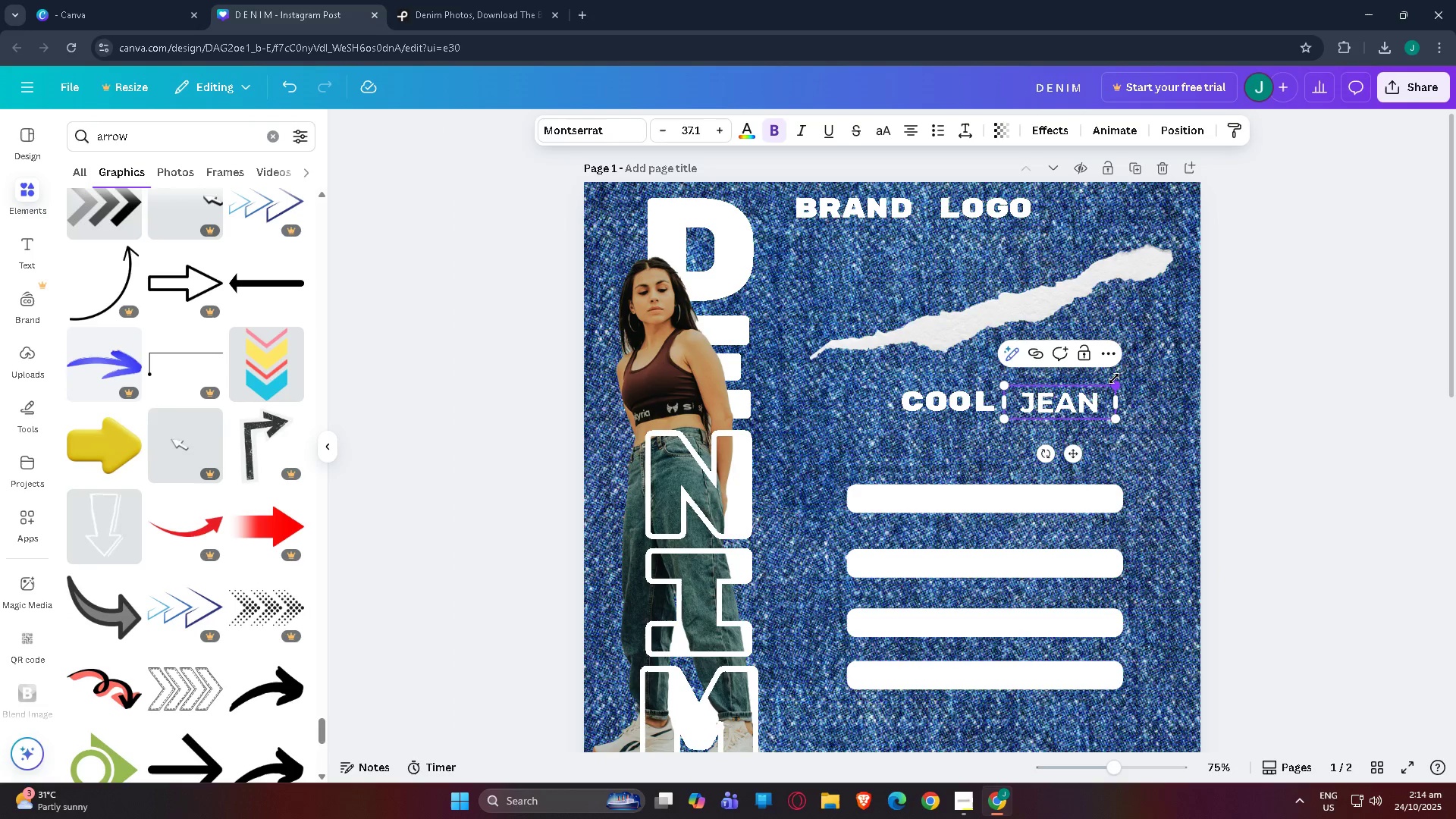 
double_click([1061, 410])
 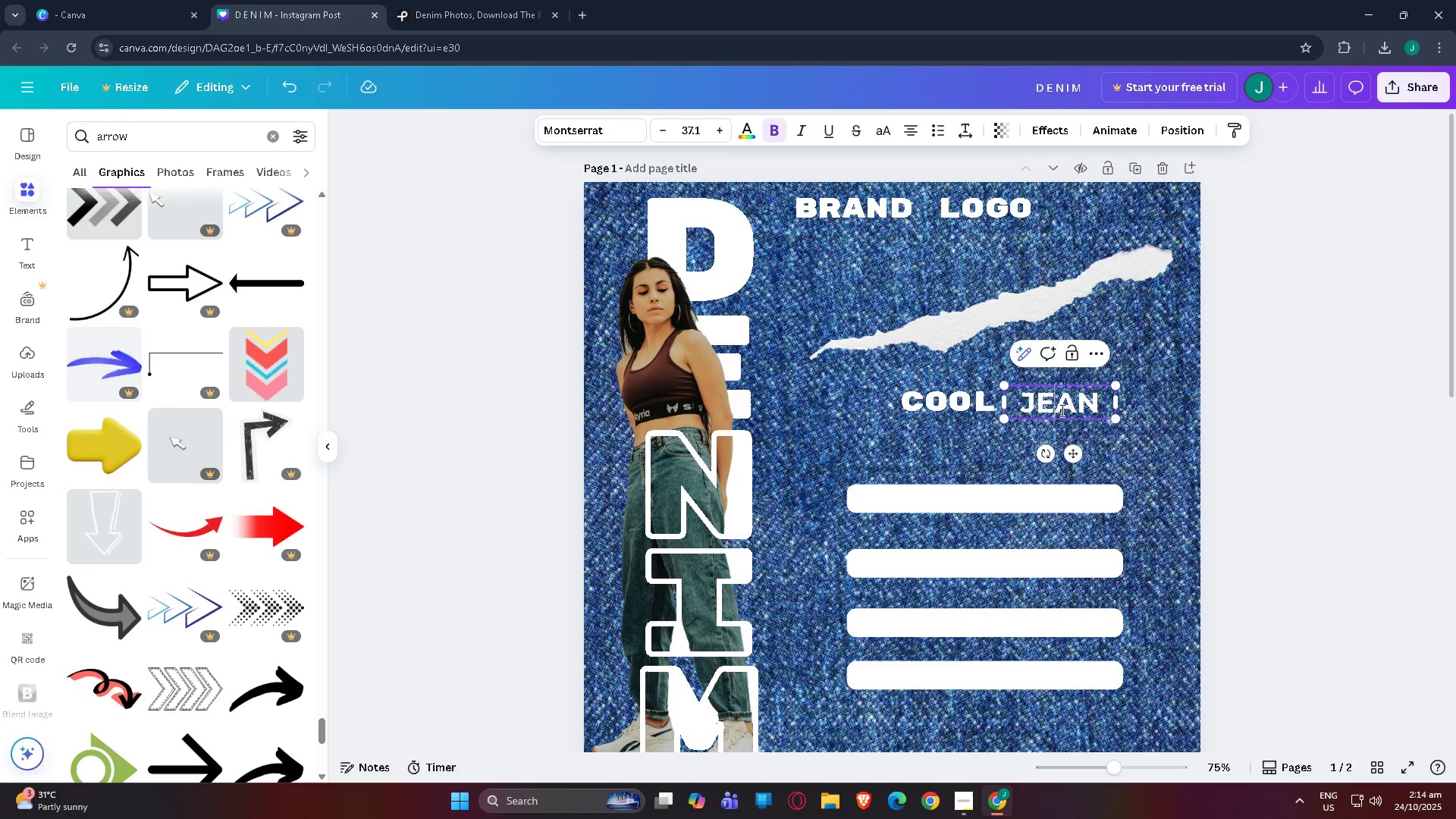 
triple_click([1061, 410])
 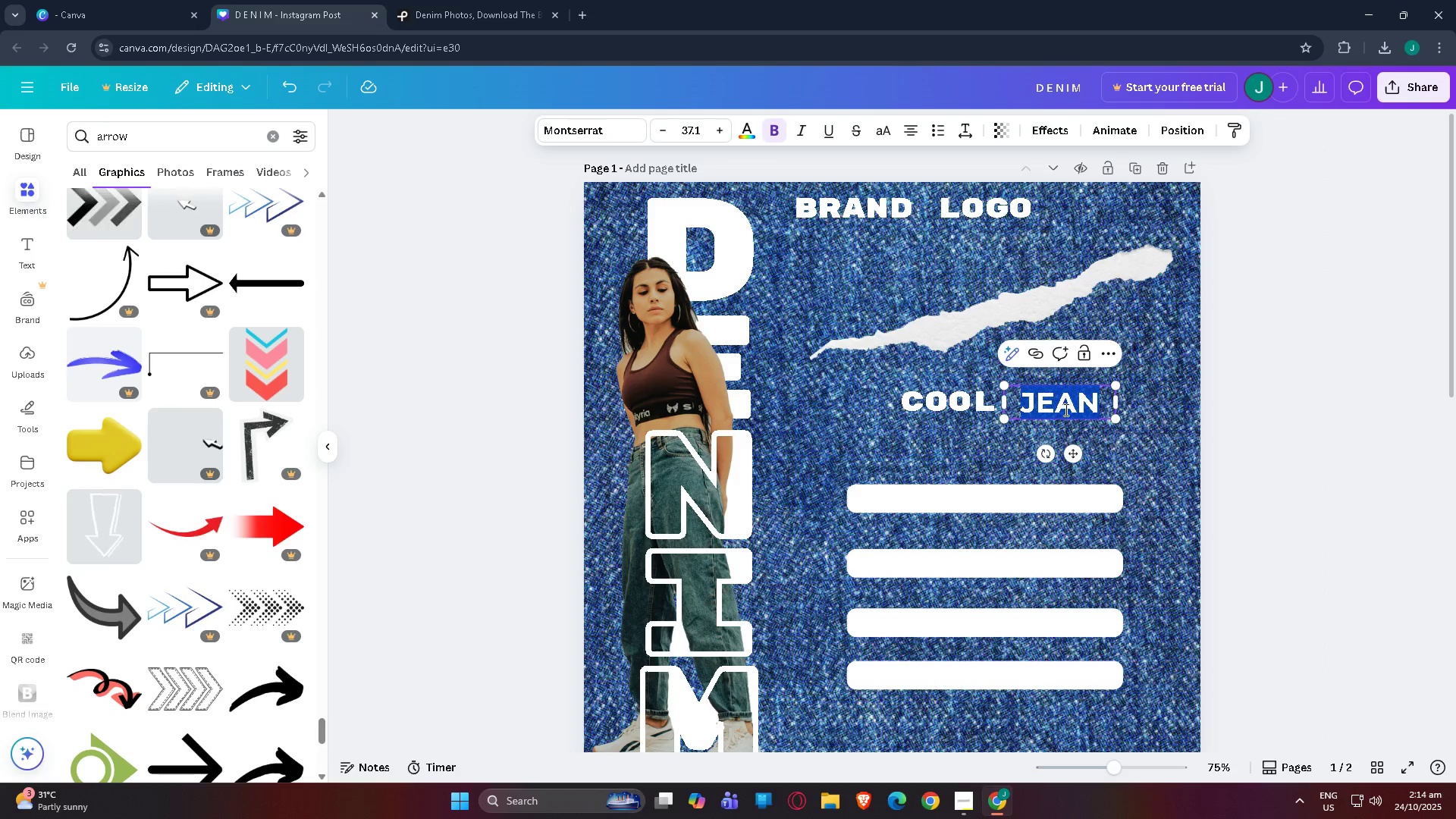 
key(Control+B)
 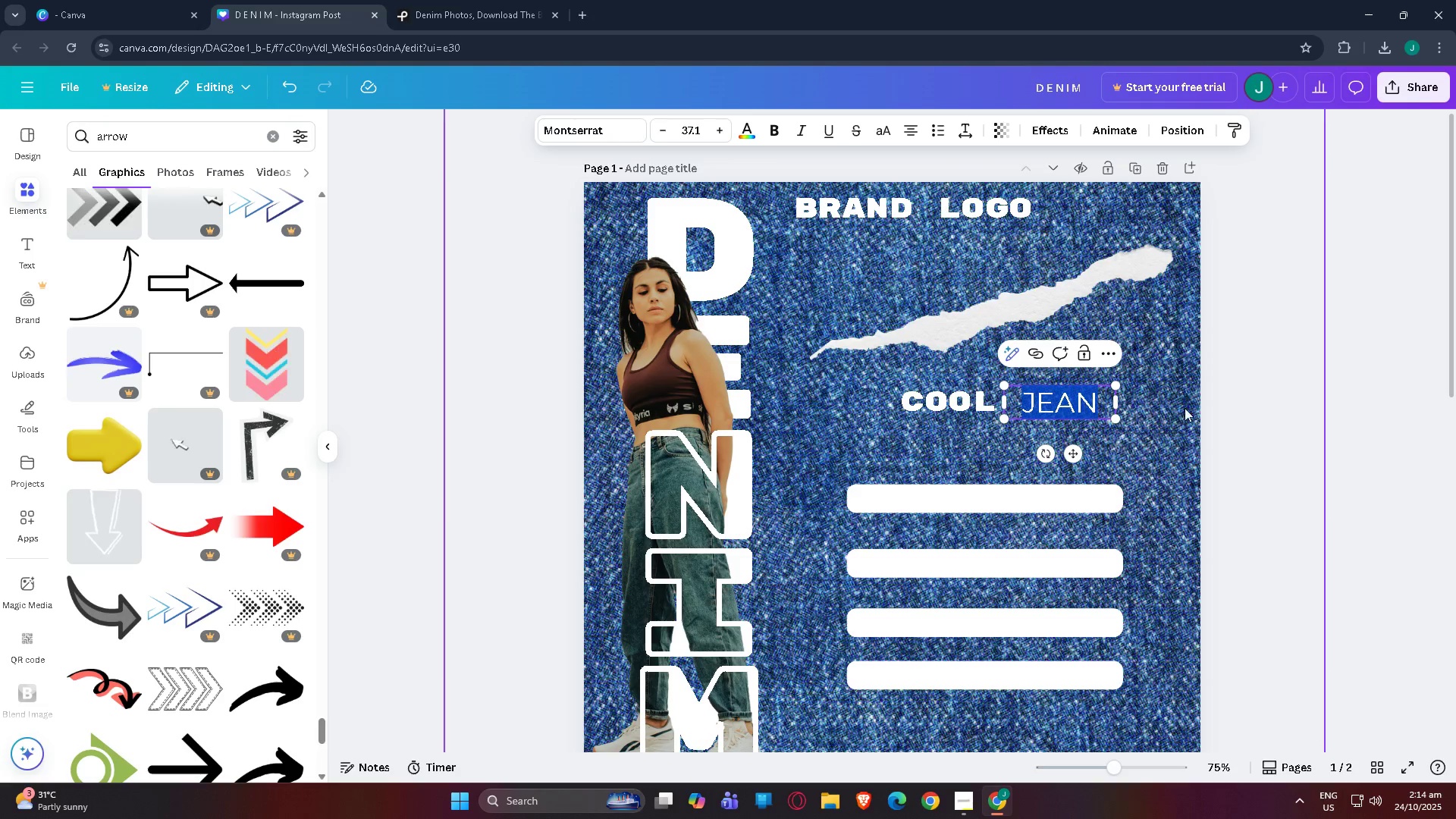 
left_click([1192, 408])
 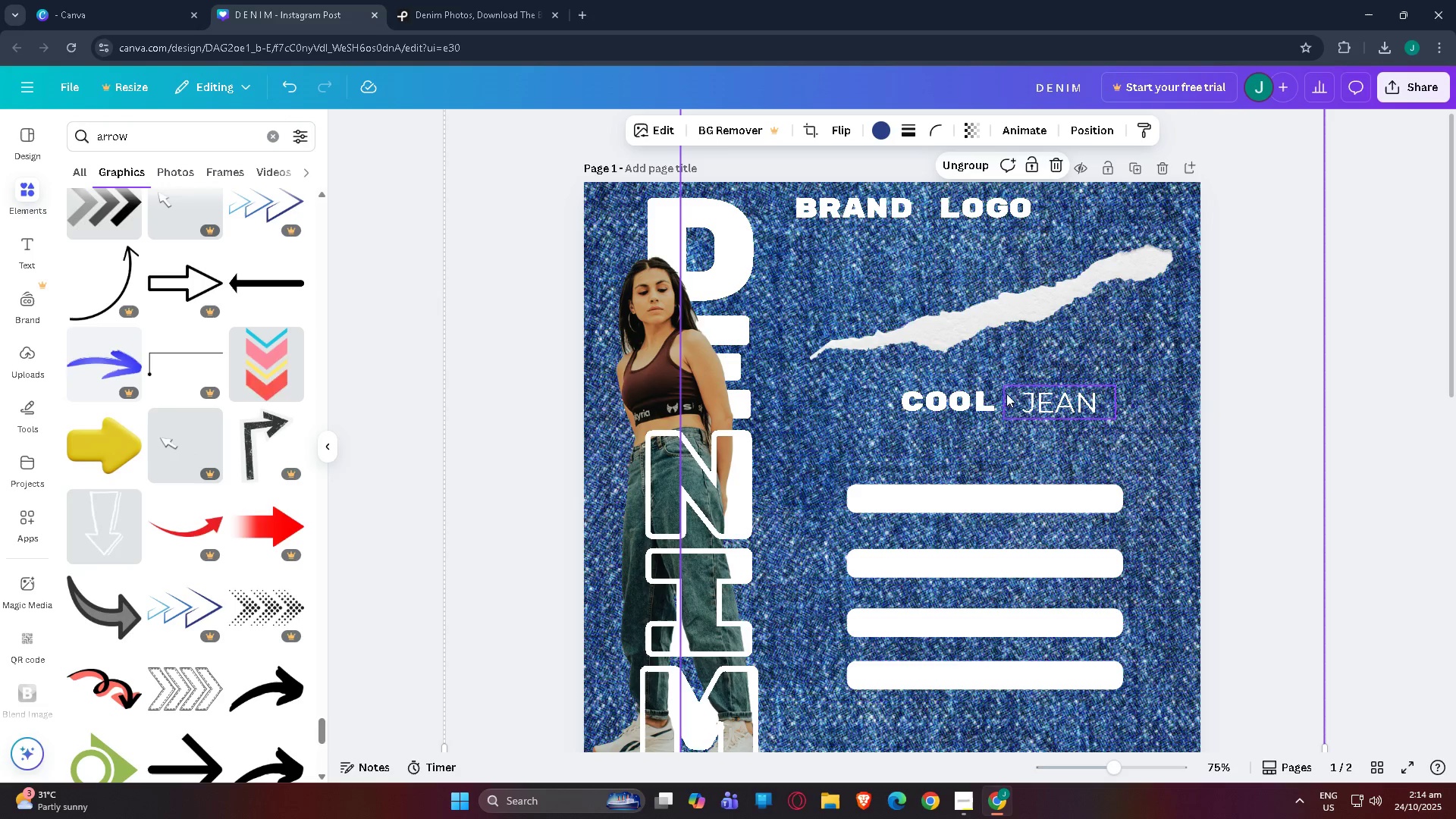 
left_click_drag(start_coordinate=[987, 397], to_coordinate=[1004, 397])
 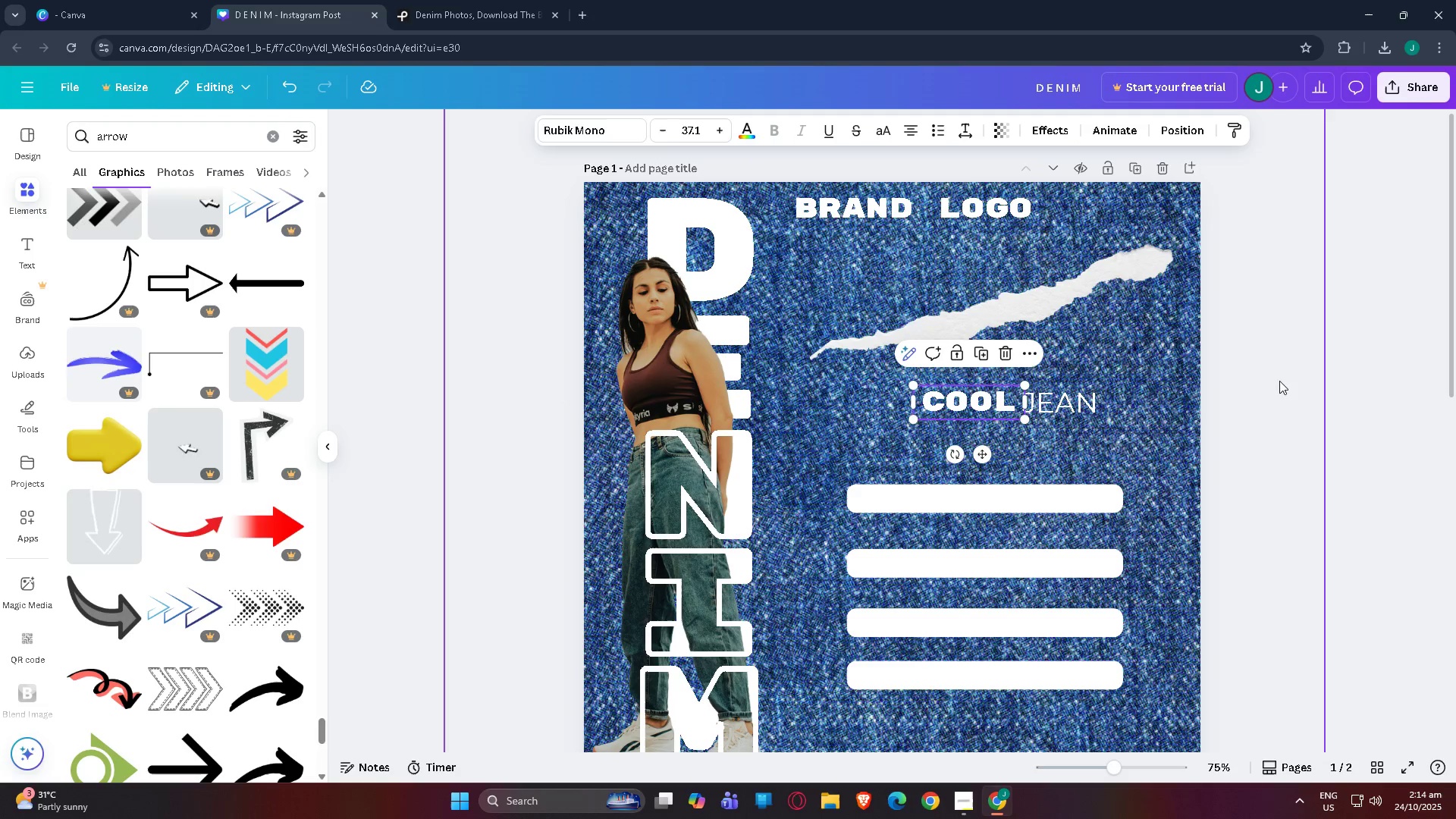 
left_click_drag(start_coordinate=[1299, 381], to_coordinate=[1305, 381])
 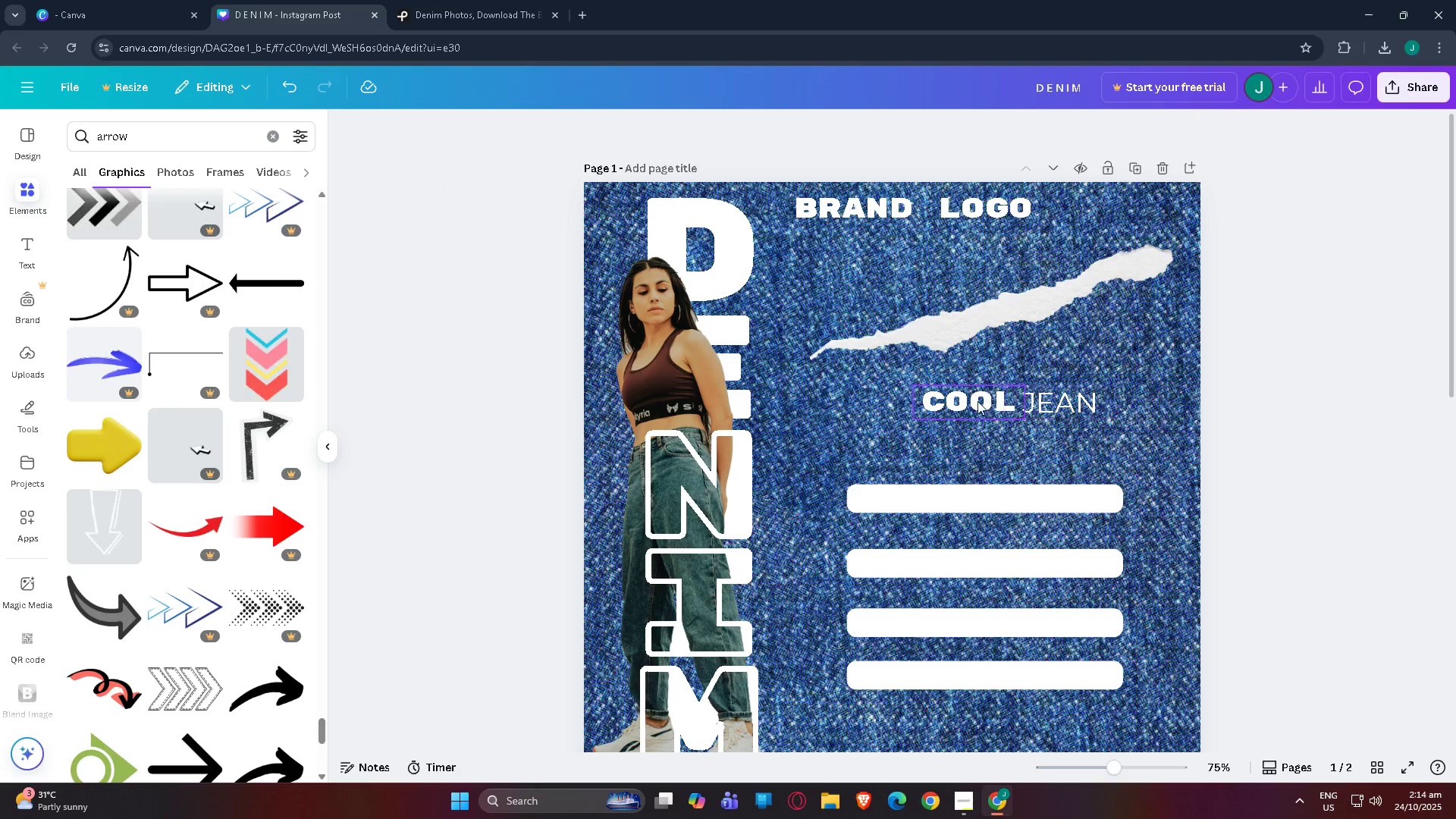 
left_click_drag(start_coordinate=[974, 497], to_coordinate=[986, 442])
 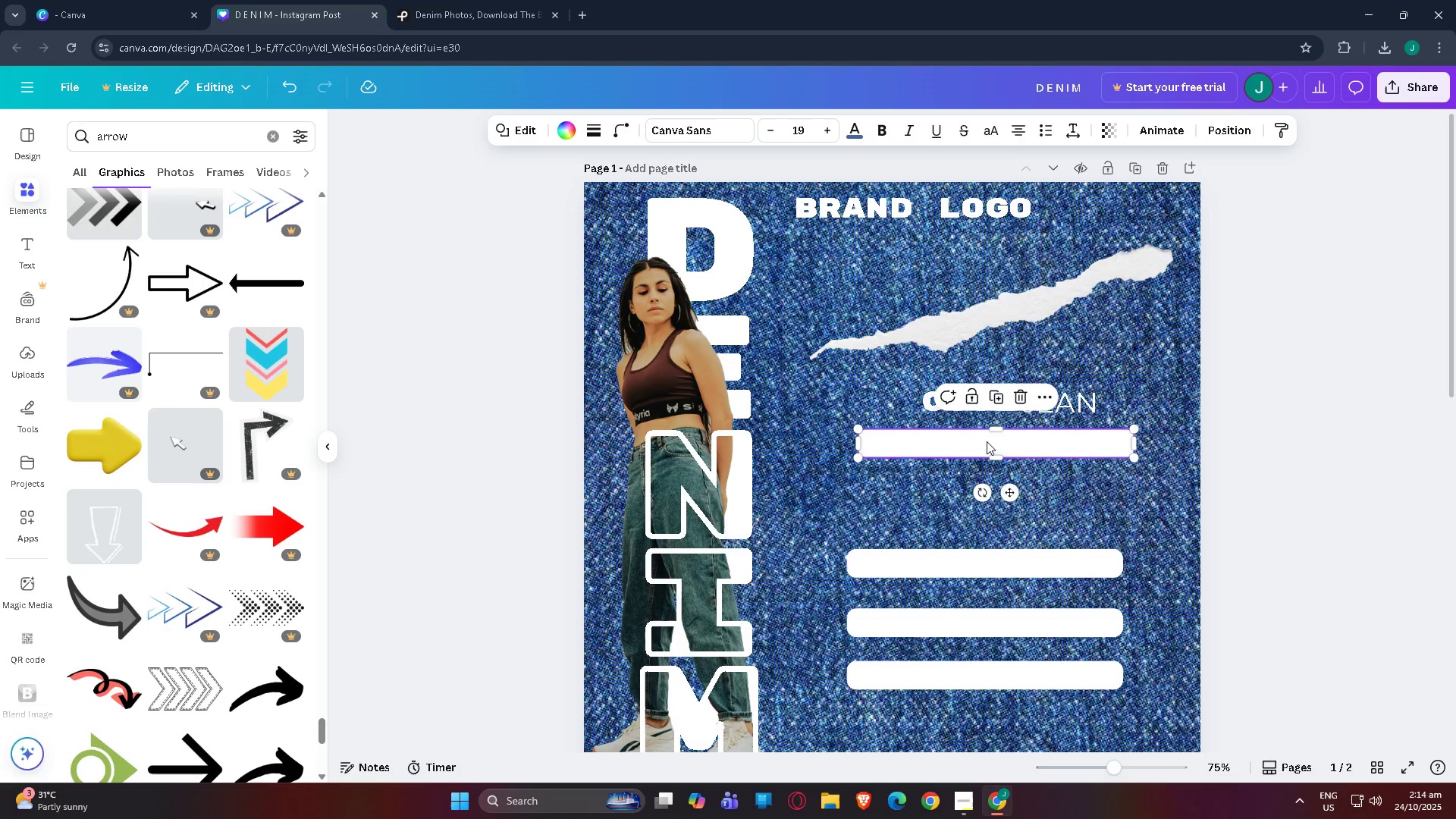 
left_click_drag(start_coordinate=[990, 441], to_coordinate=[1006, 435])
 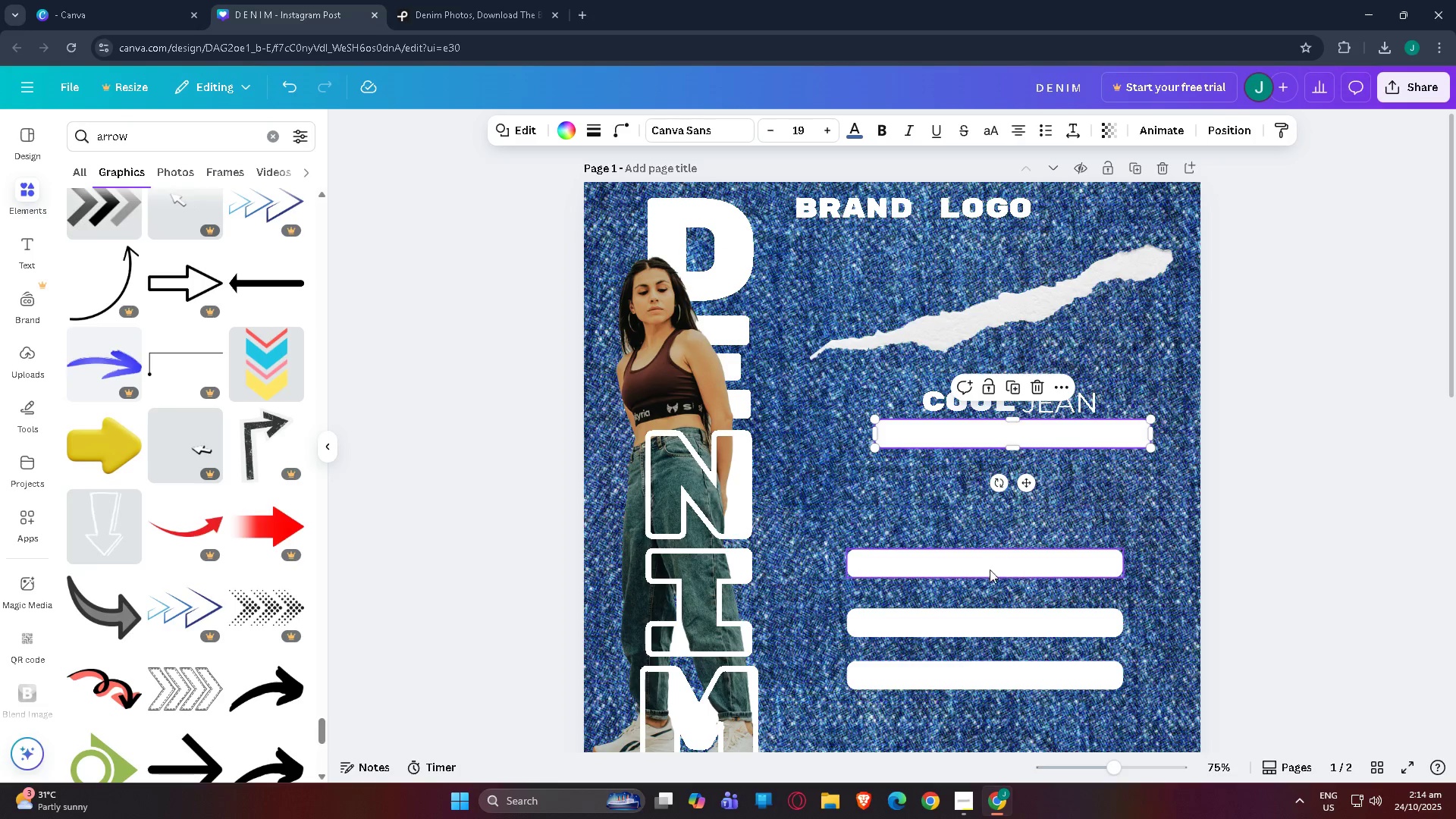 
left_click([984, 570])
 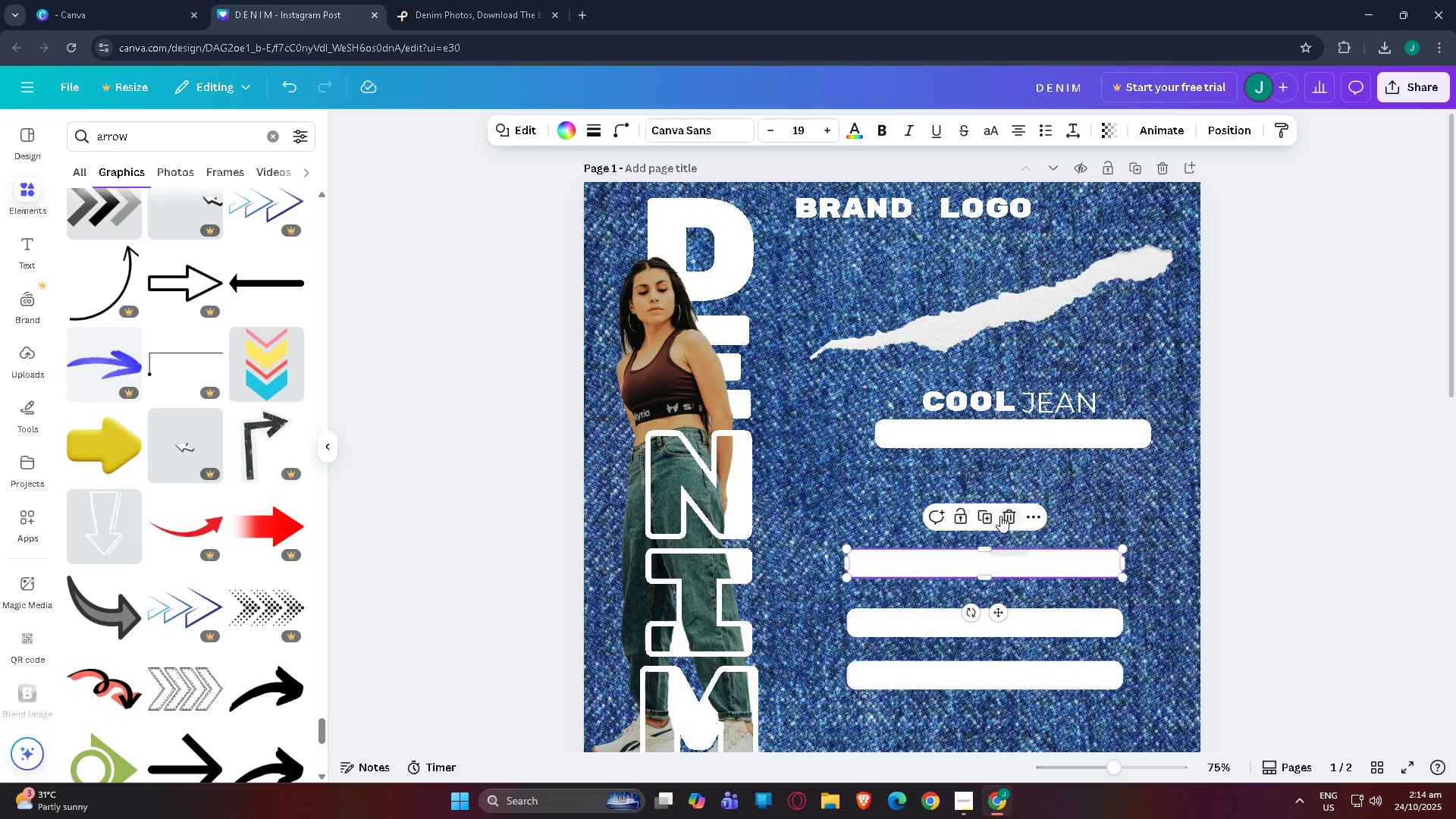 
left_click([1006, 516])
 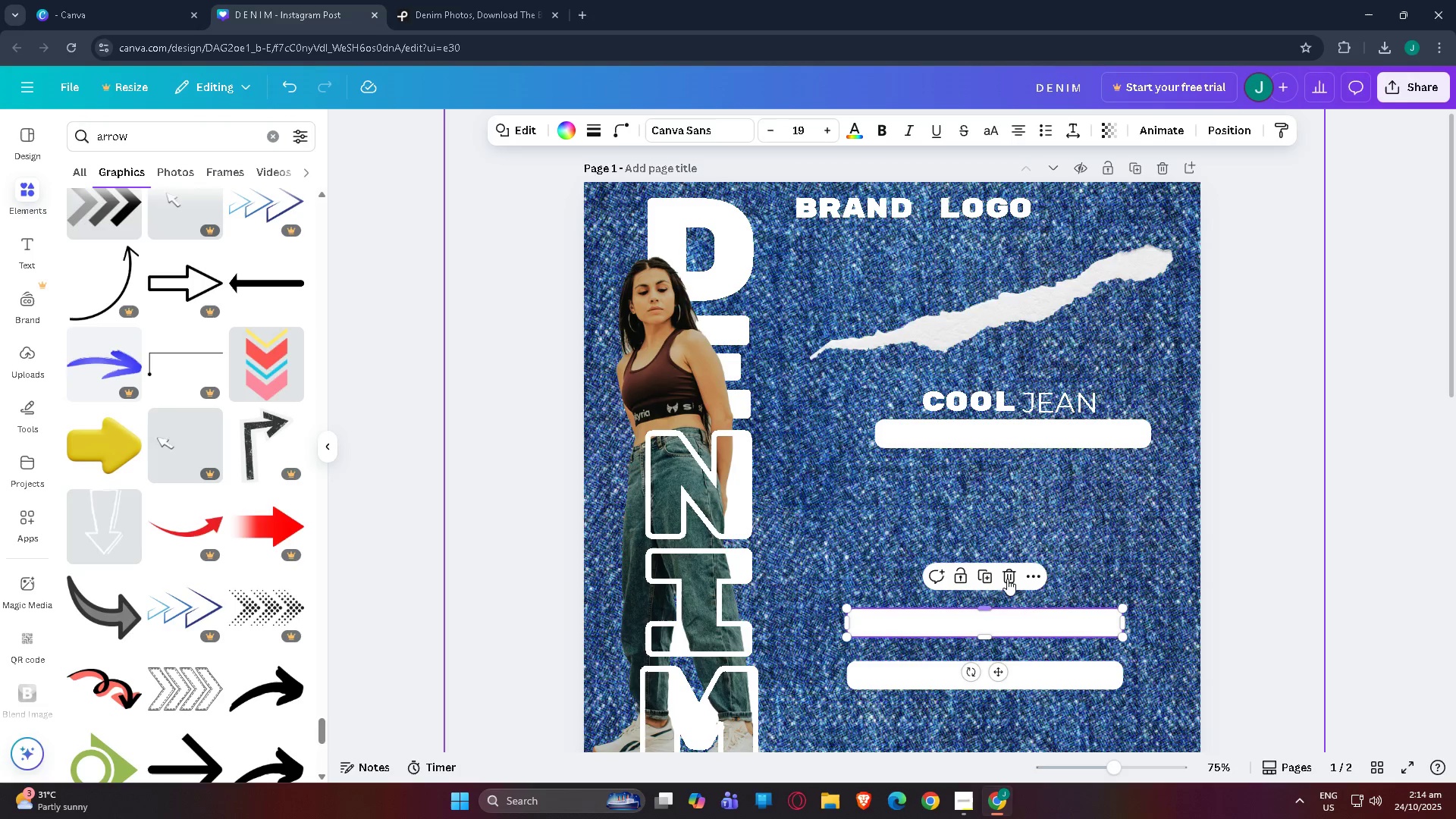 
double_click([1009, 571])
 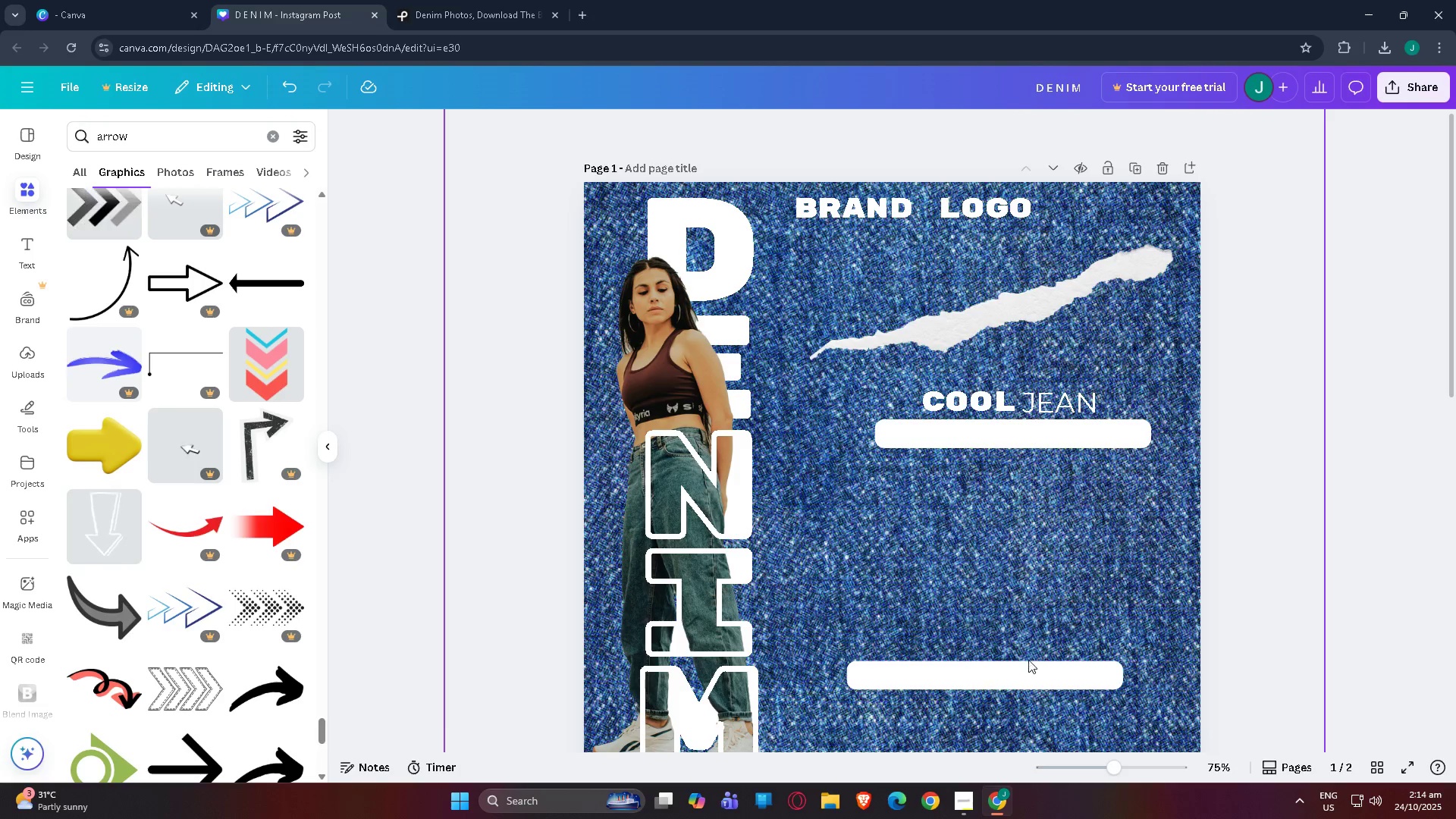 
left_click([1030, 666])
 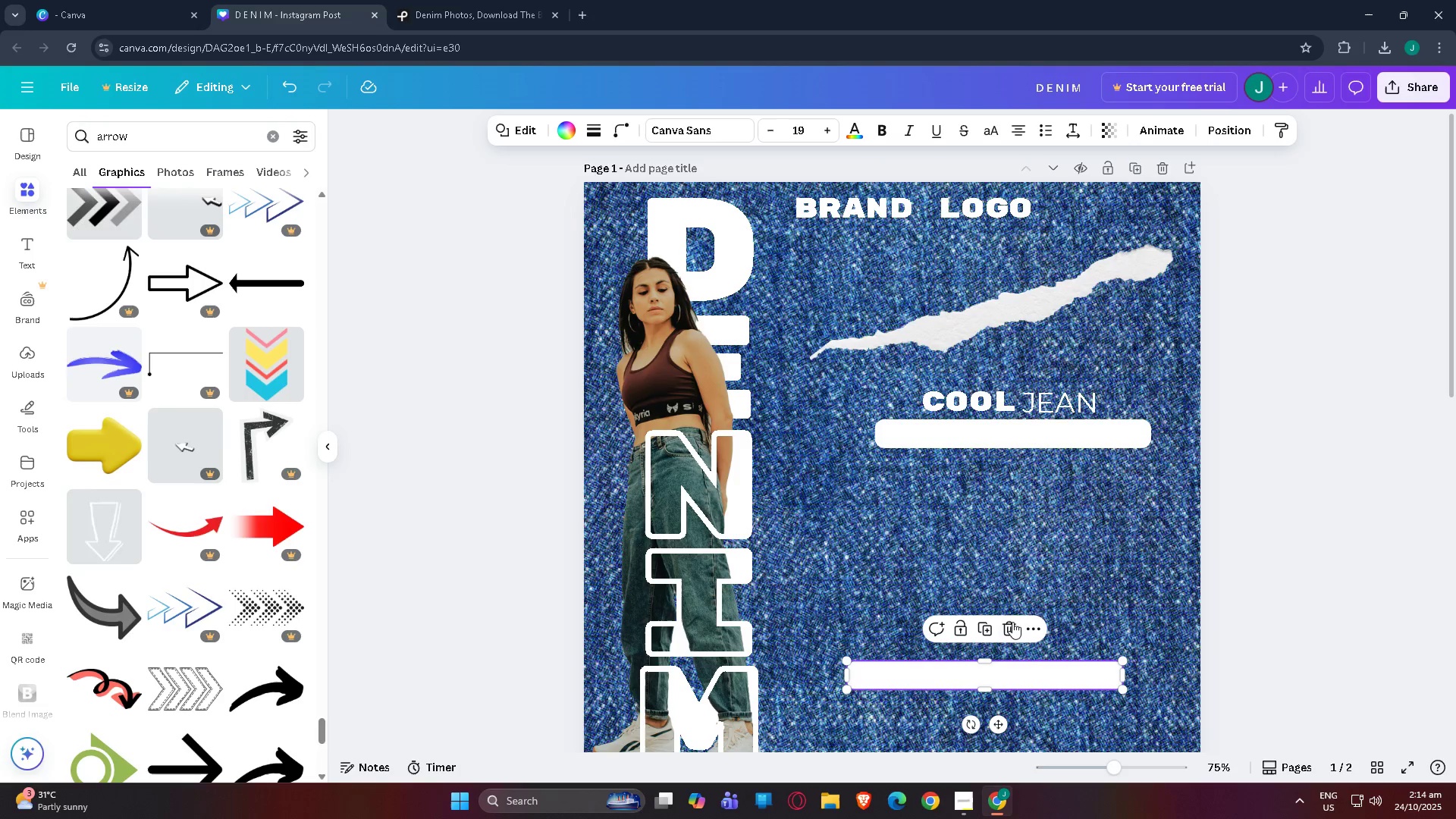 
left_click([1012, 625])
 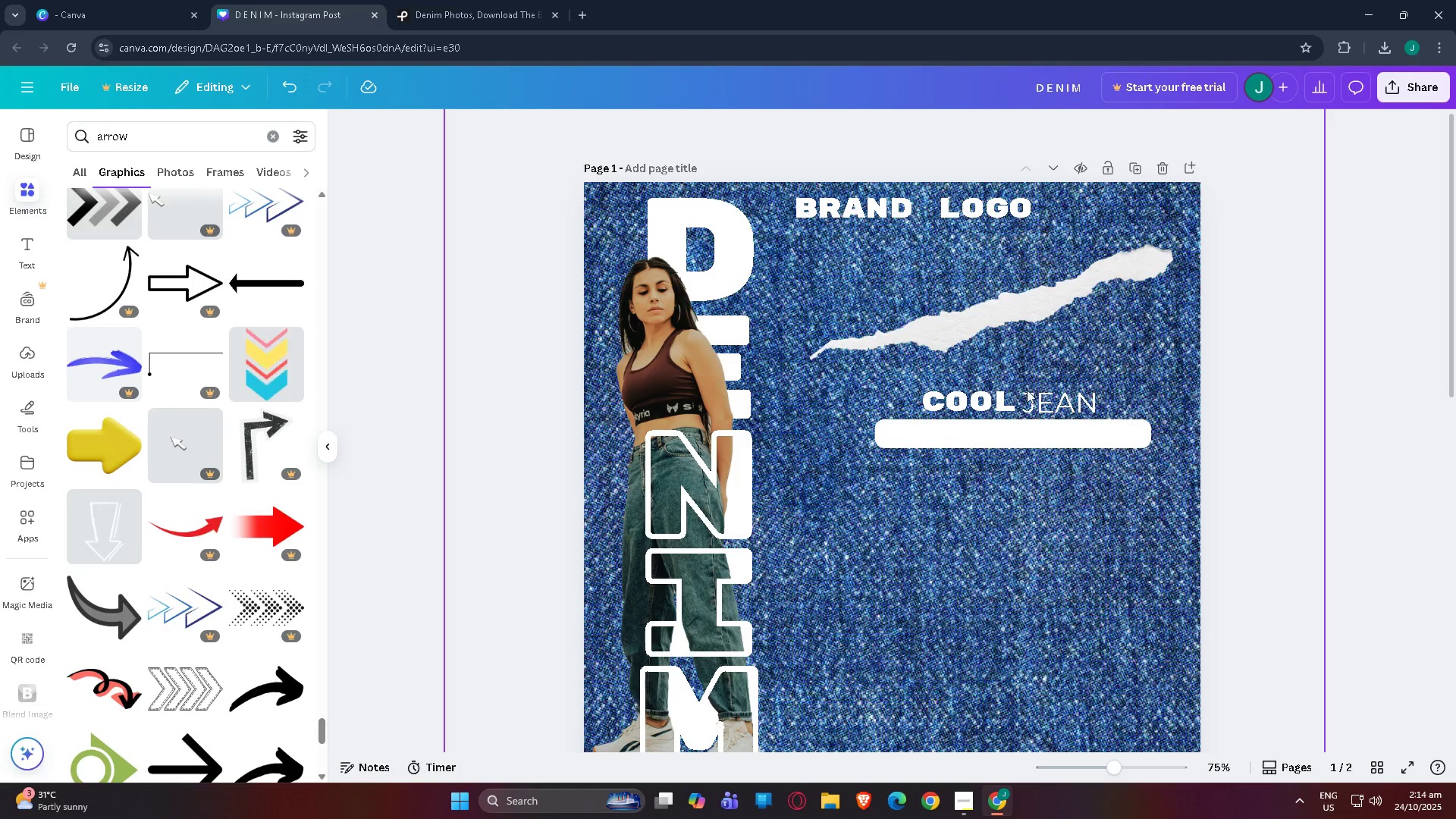 
left_click([1059, 399])
 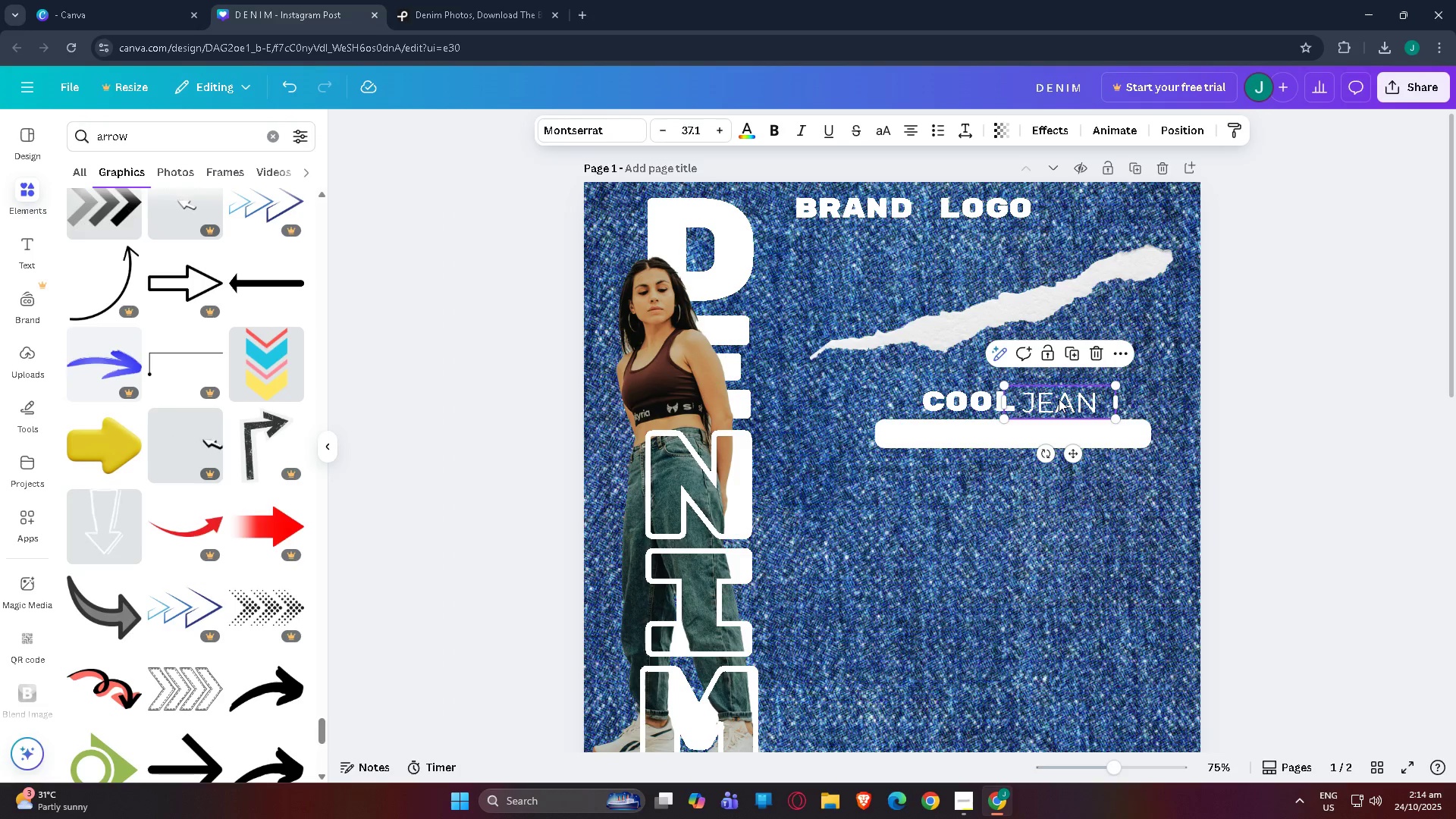 
key(Control+C)
 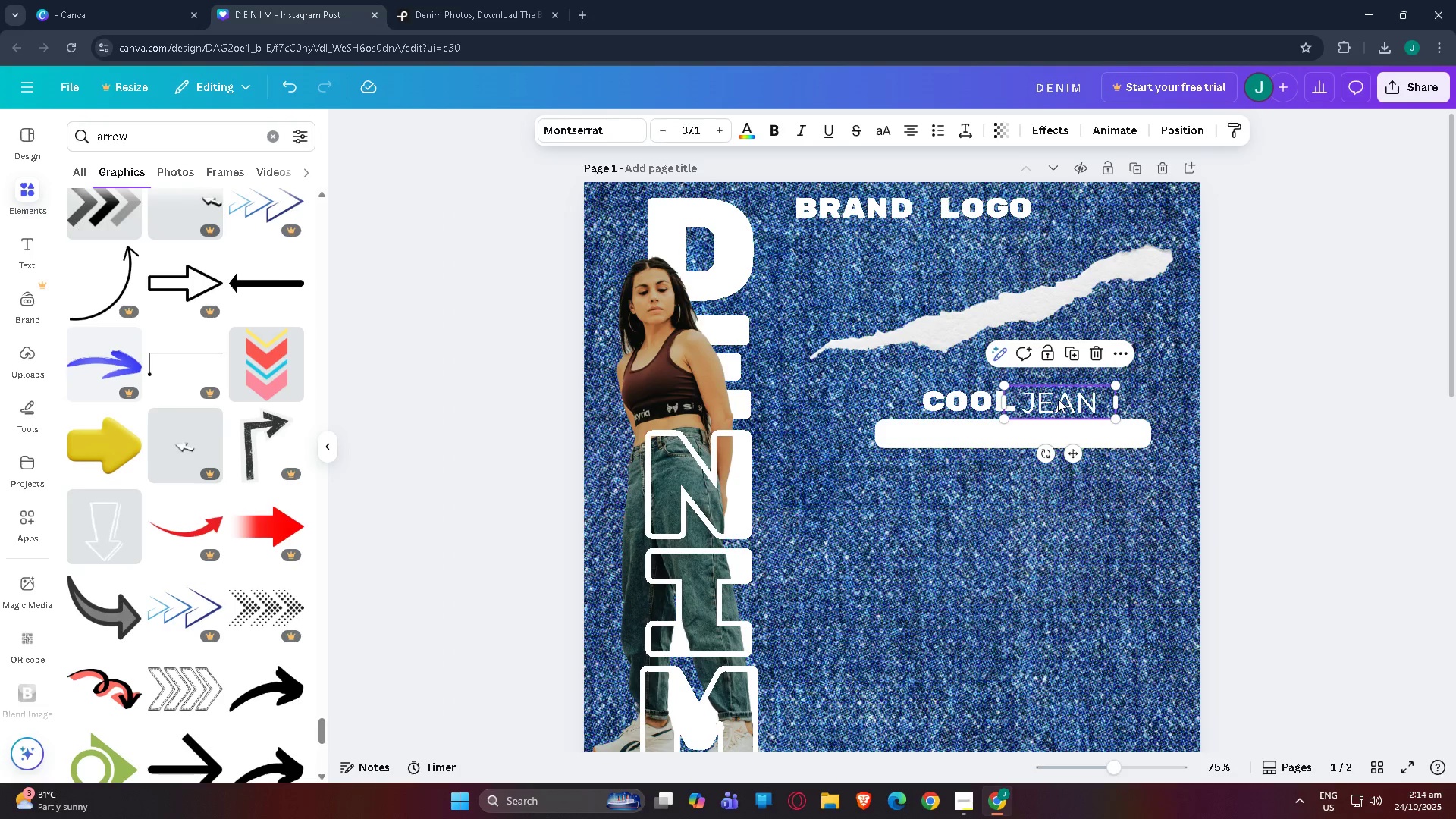 
key(Control+V)
 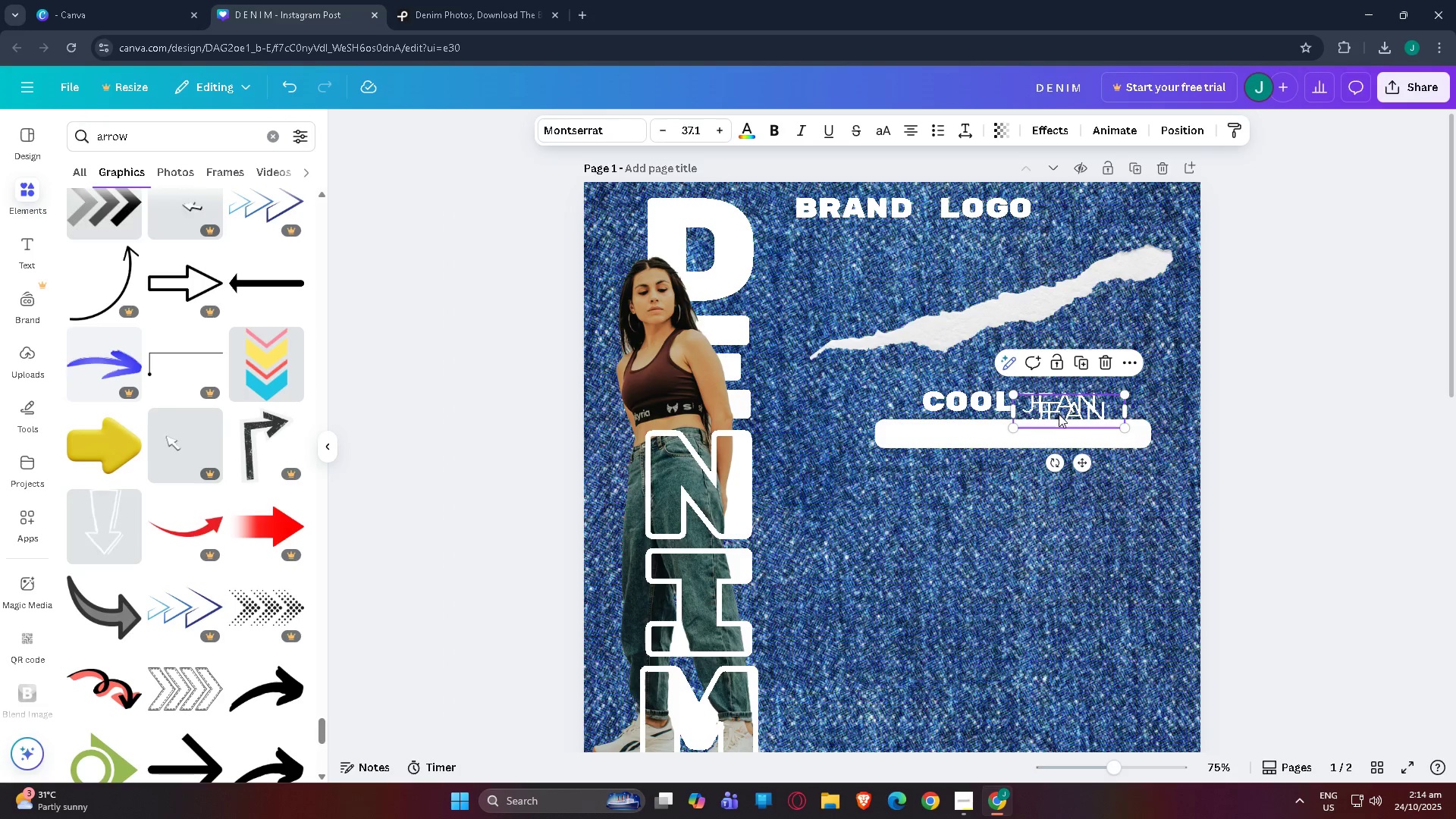 
left_click_drag(start_coordinate=[1059, 414], to_coordinate=[1000, 435])
 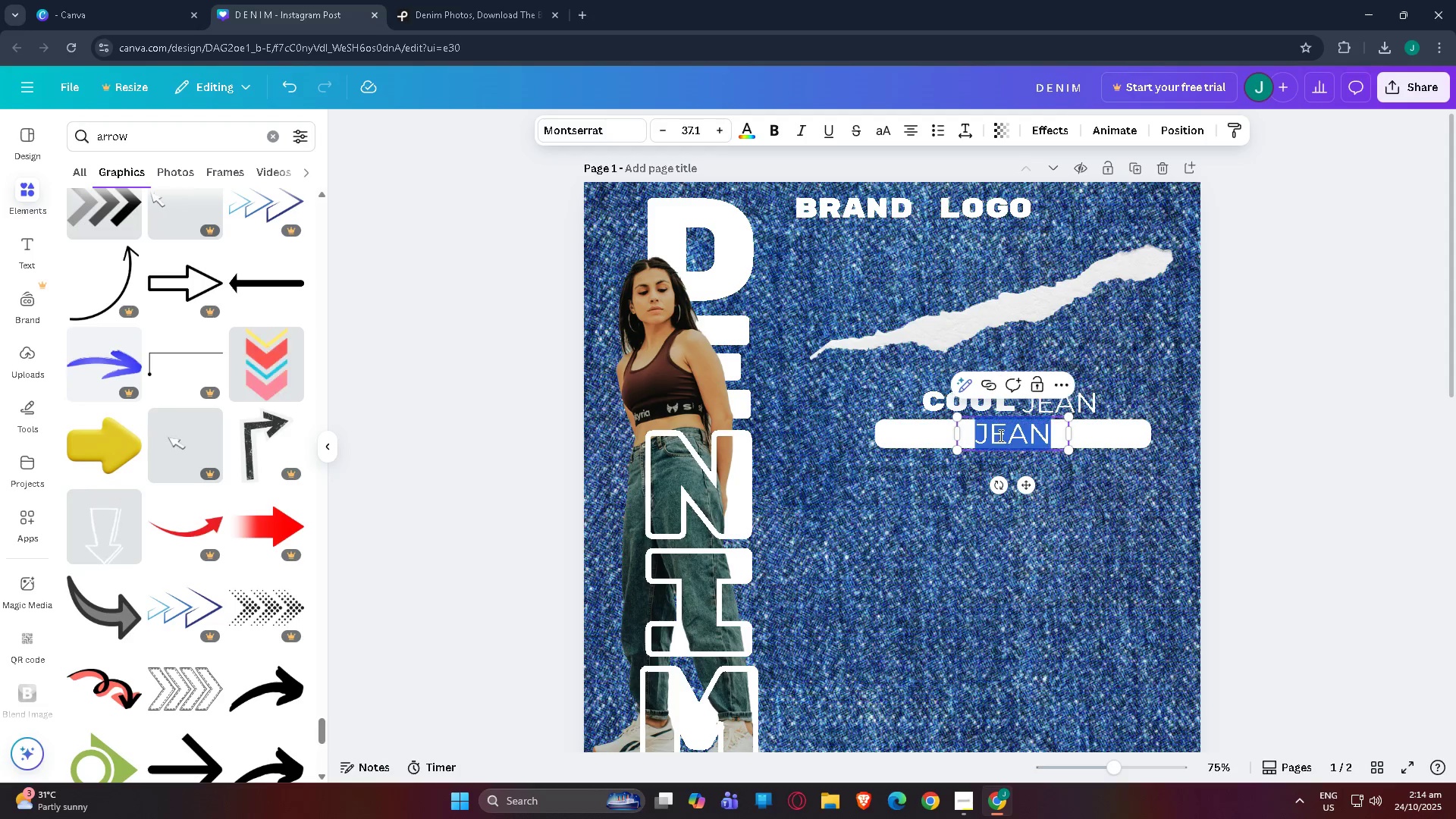 
double_click([999, 435])
 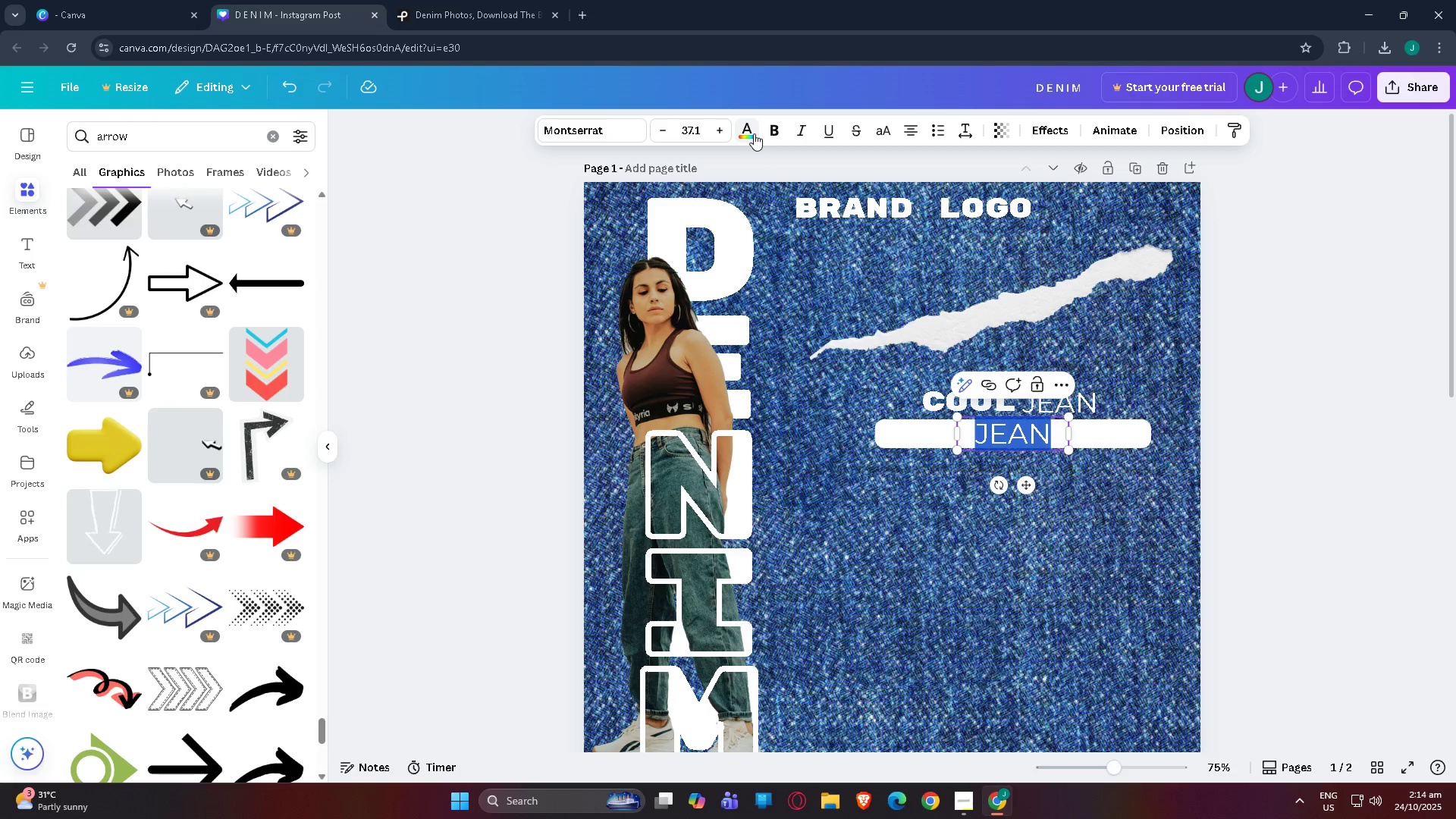 
left_click([754, 133])
 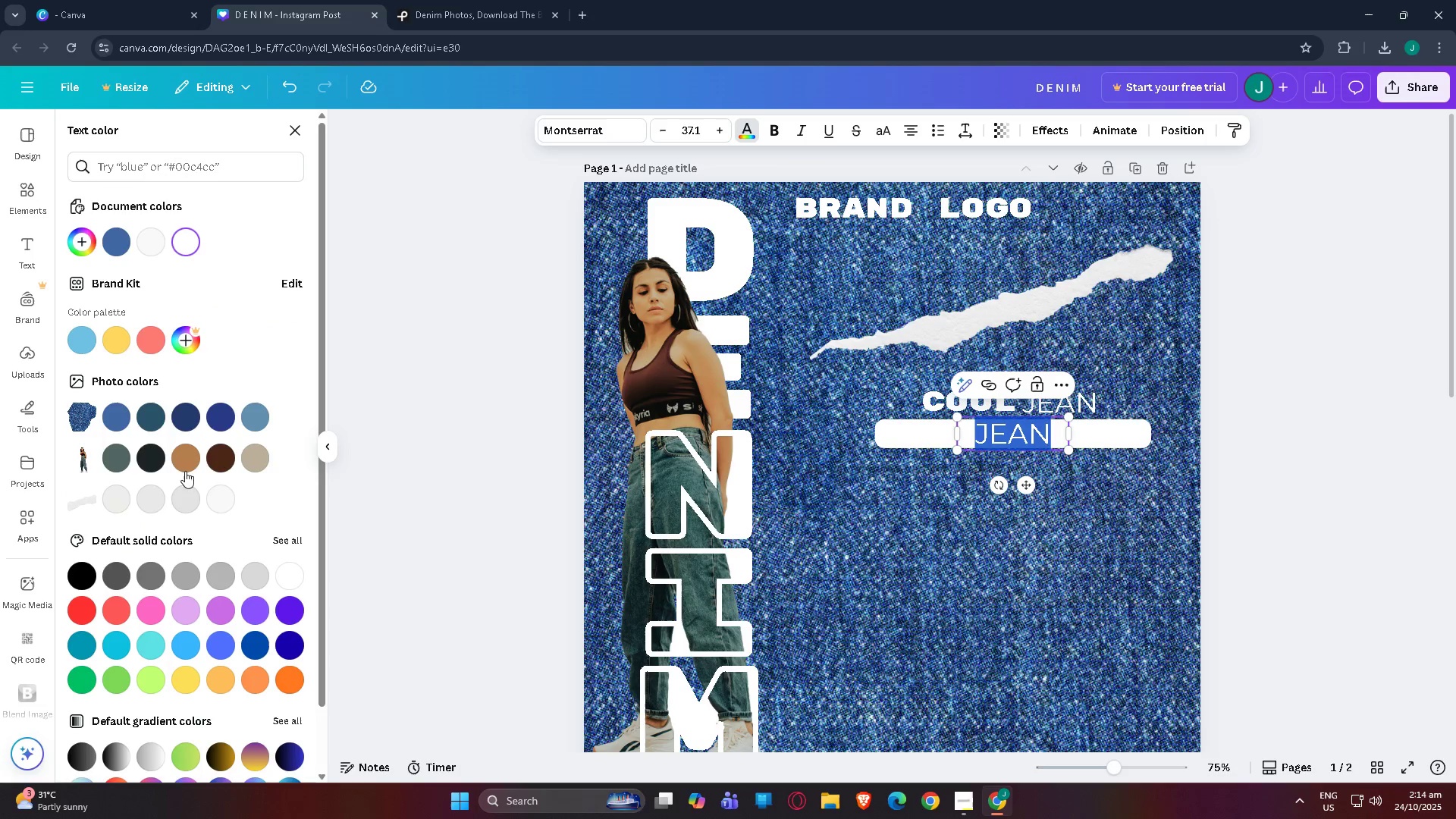 
left_click([140, 455])
 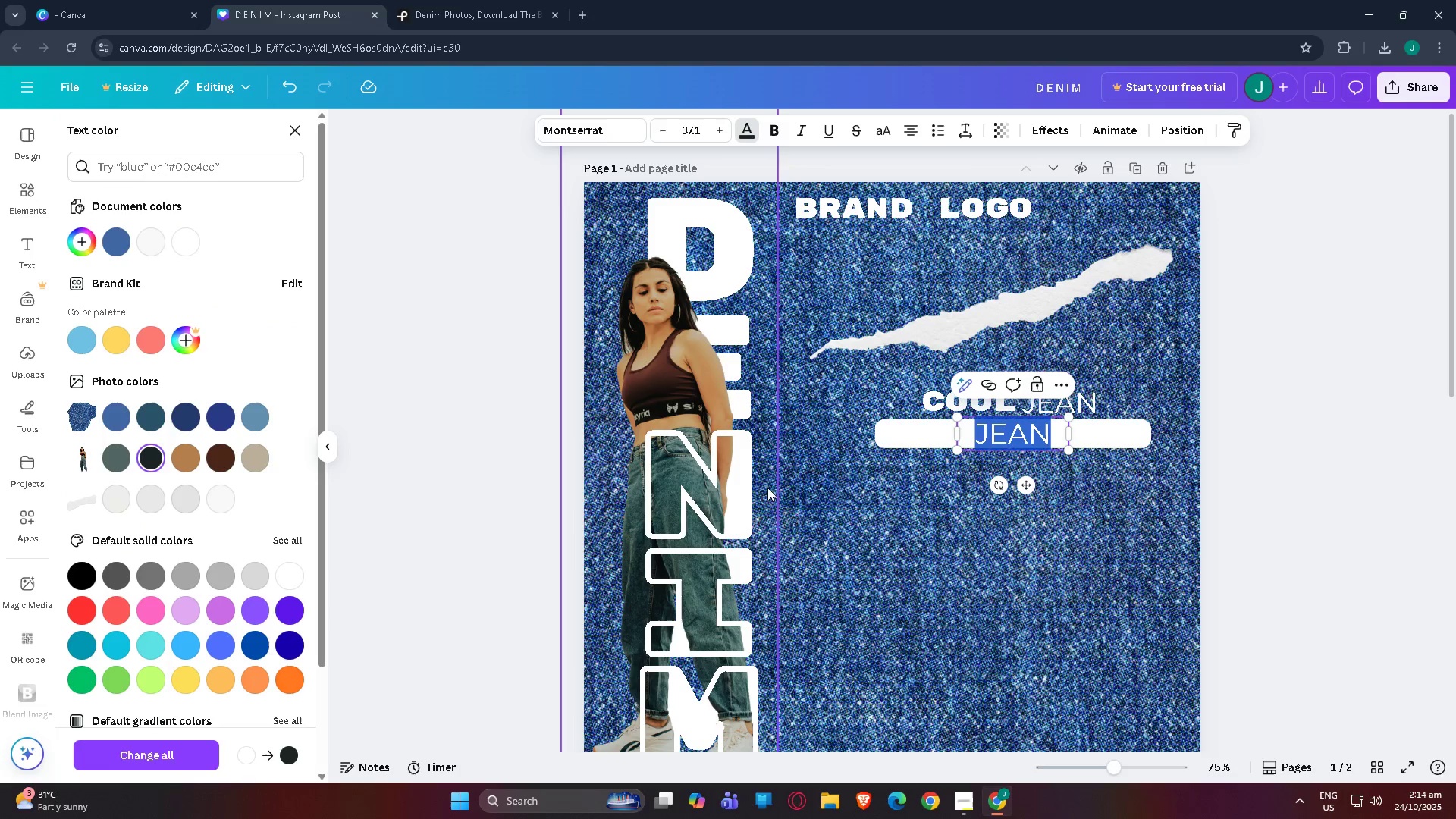 
left_click([758, 487])
 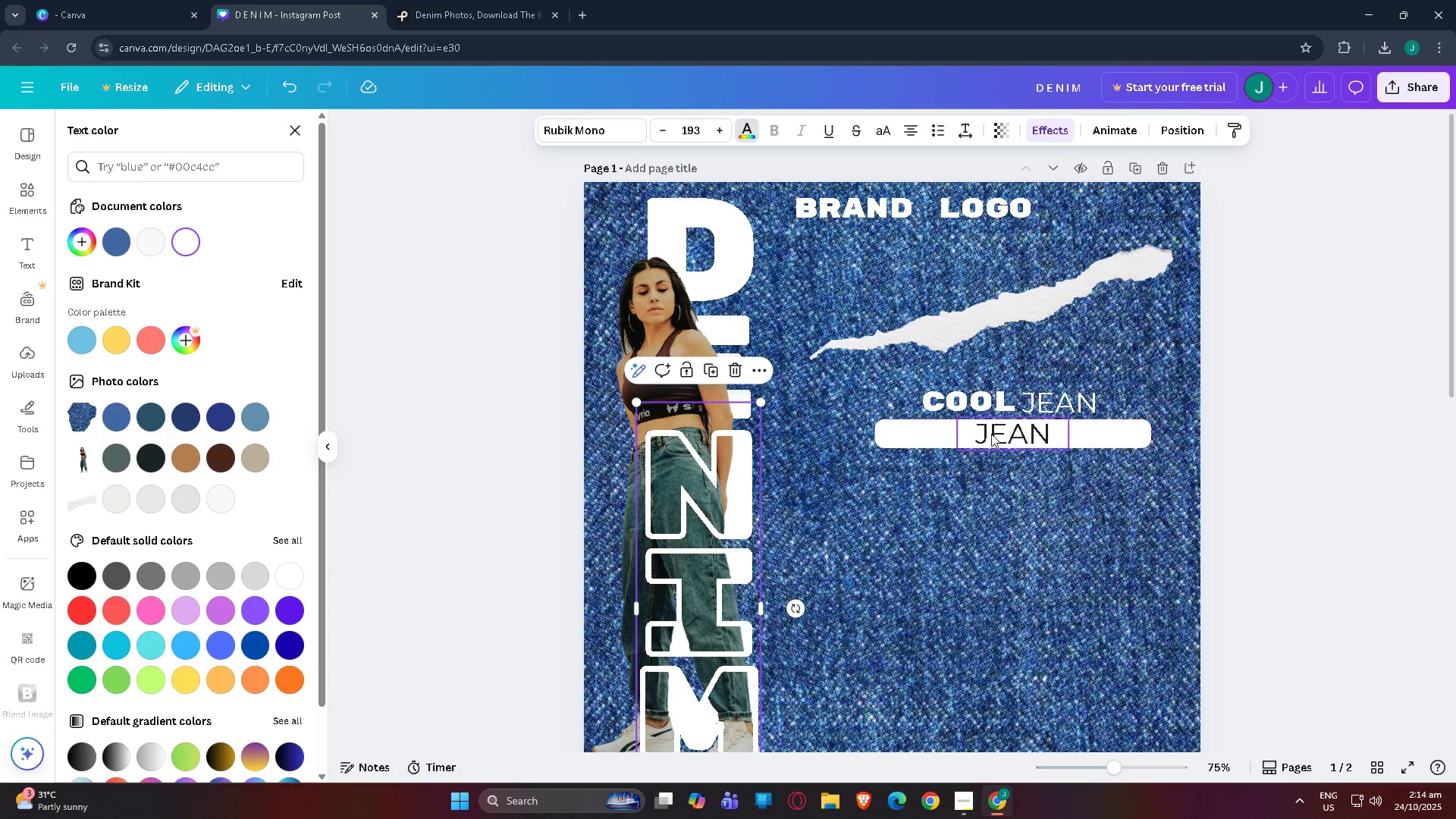 
double_click([991, 434])
 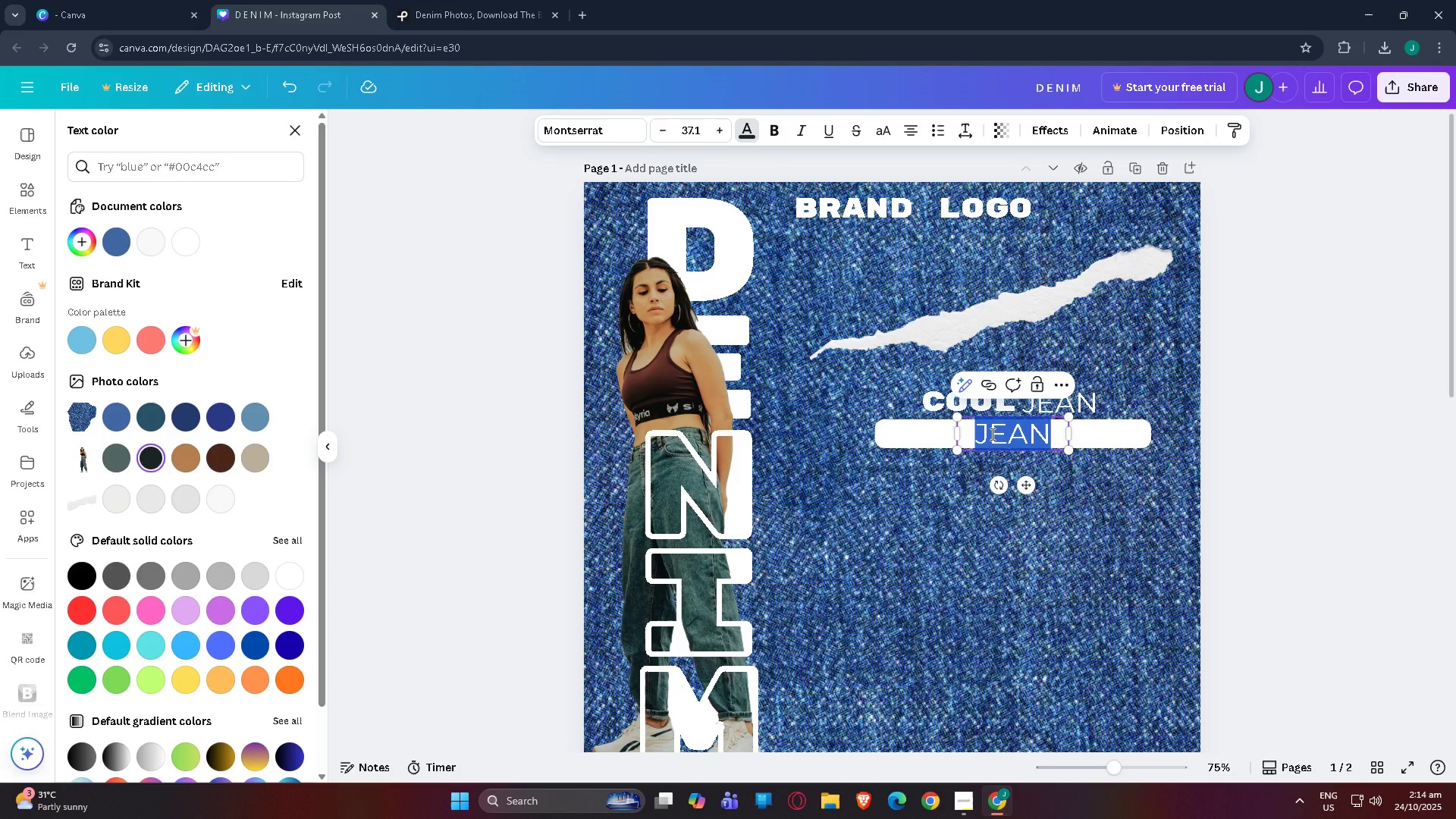 
triple_click([991, 434])
 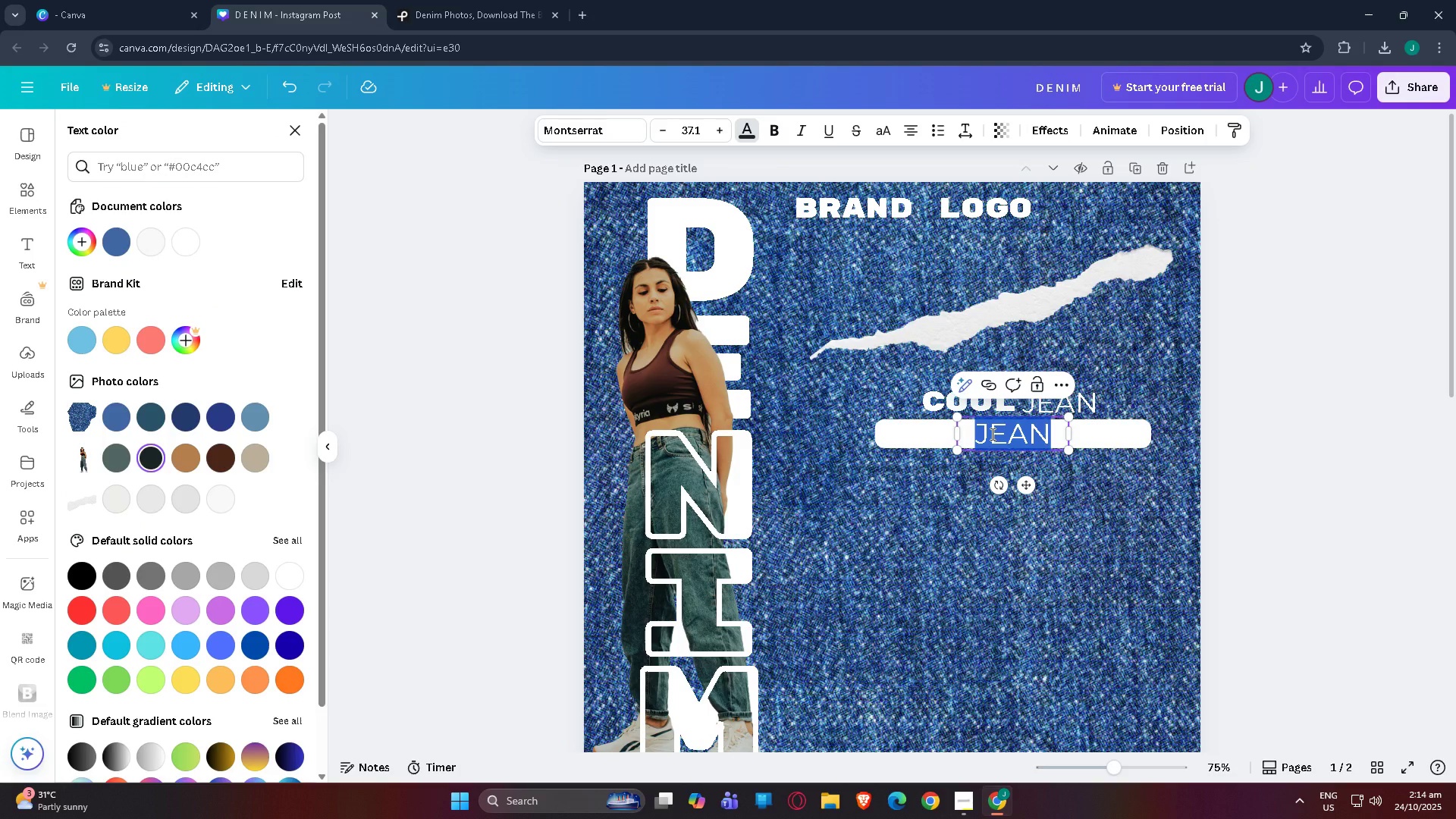 
type(High Quality Jean)
 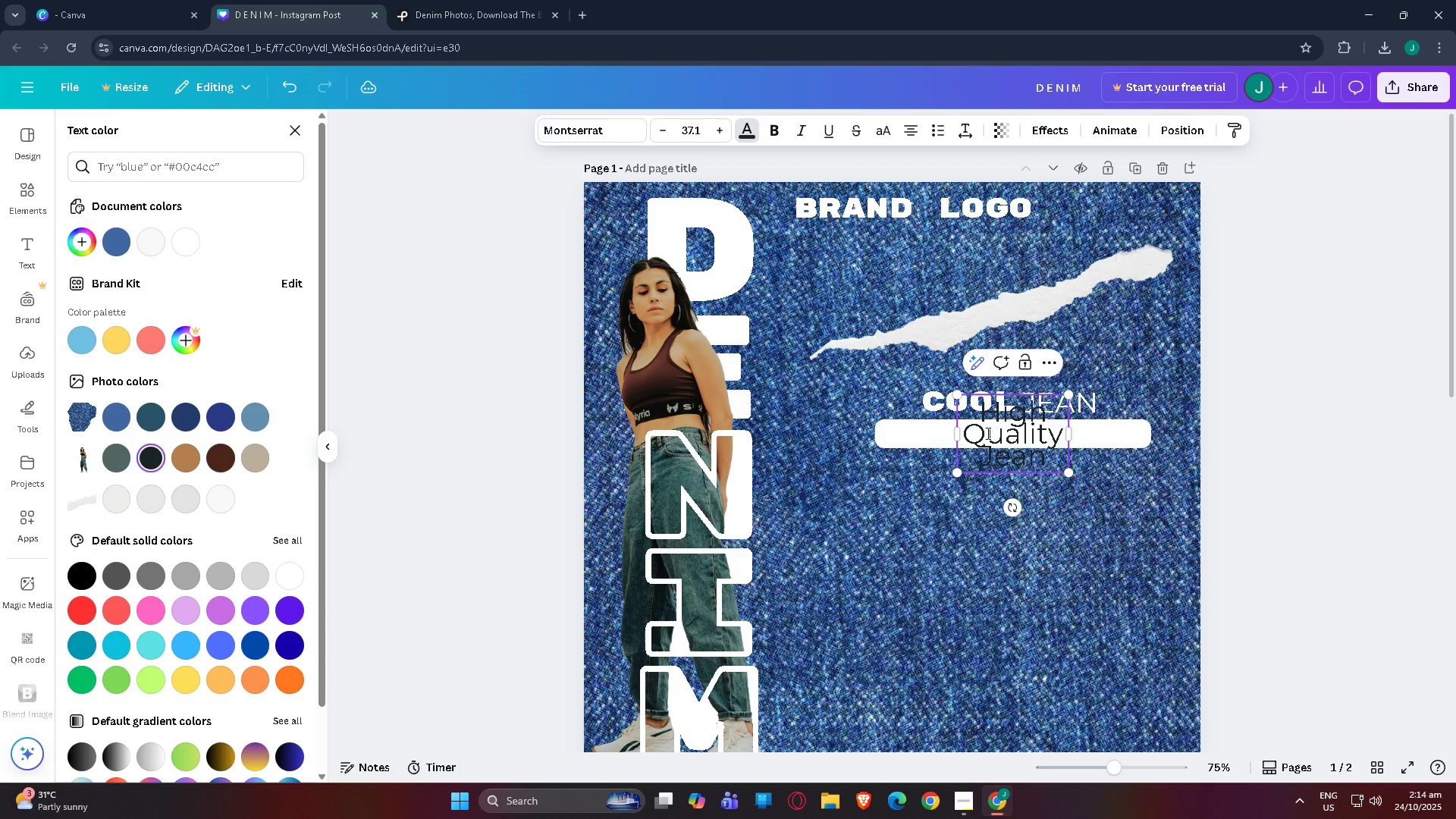 
left_click_drag(start_coordinate=[1071, 432], to_coordinate=[1260, 442])
 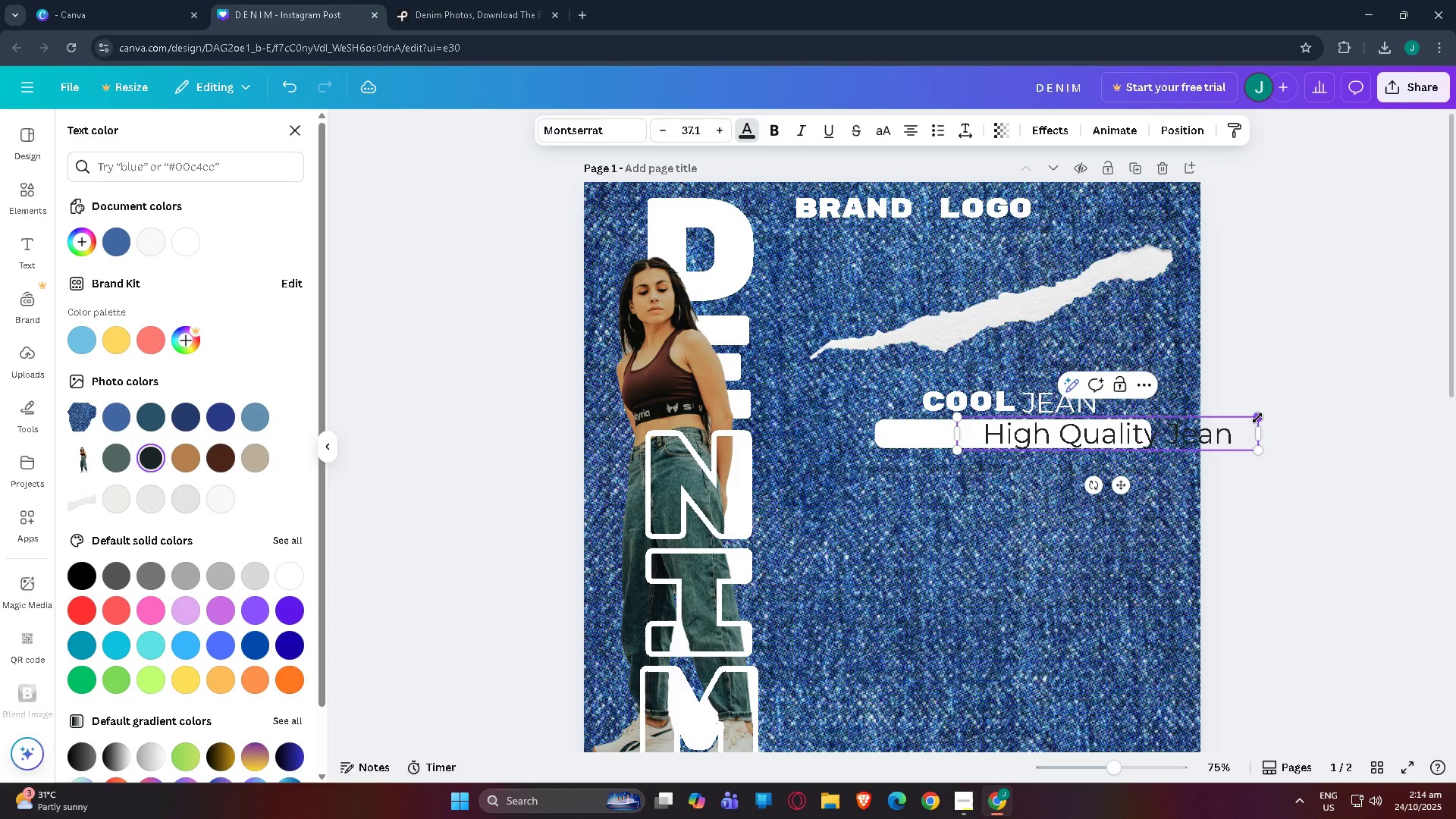 
left_click_drag(start_coordinate=[1257, 418], to_coordinate=[1173, 413])
 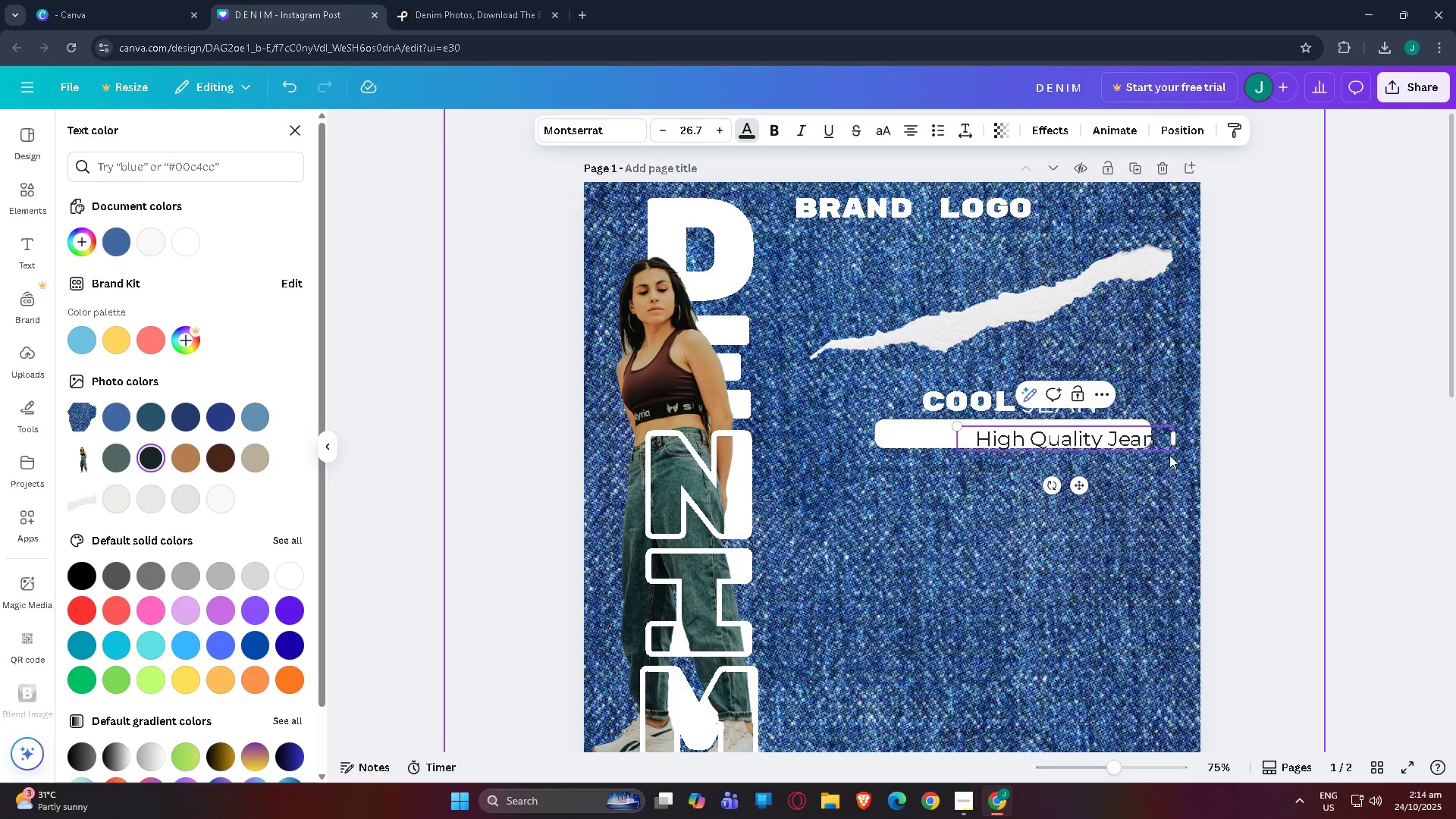 
left_click([1284, 452])
 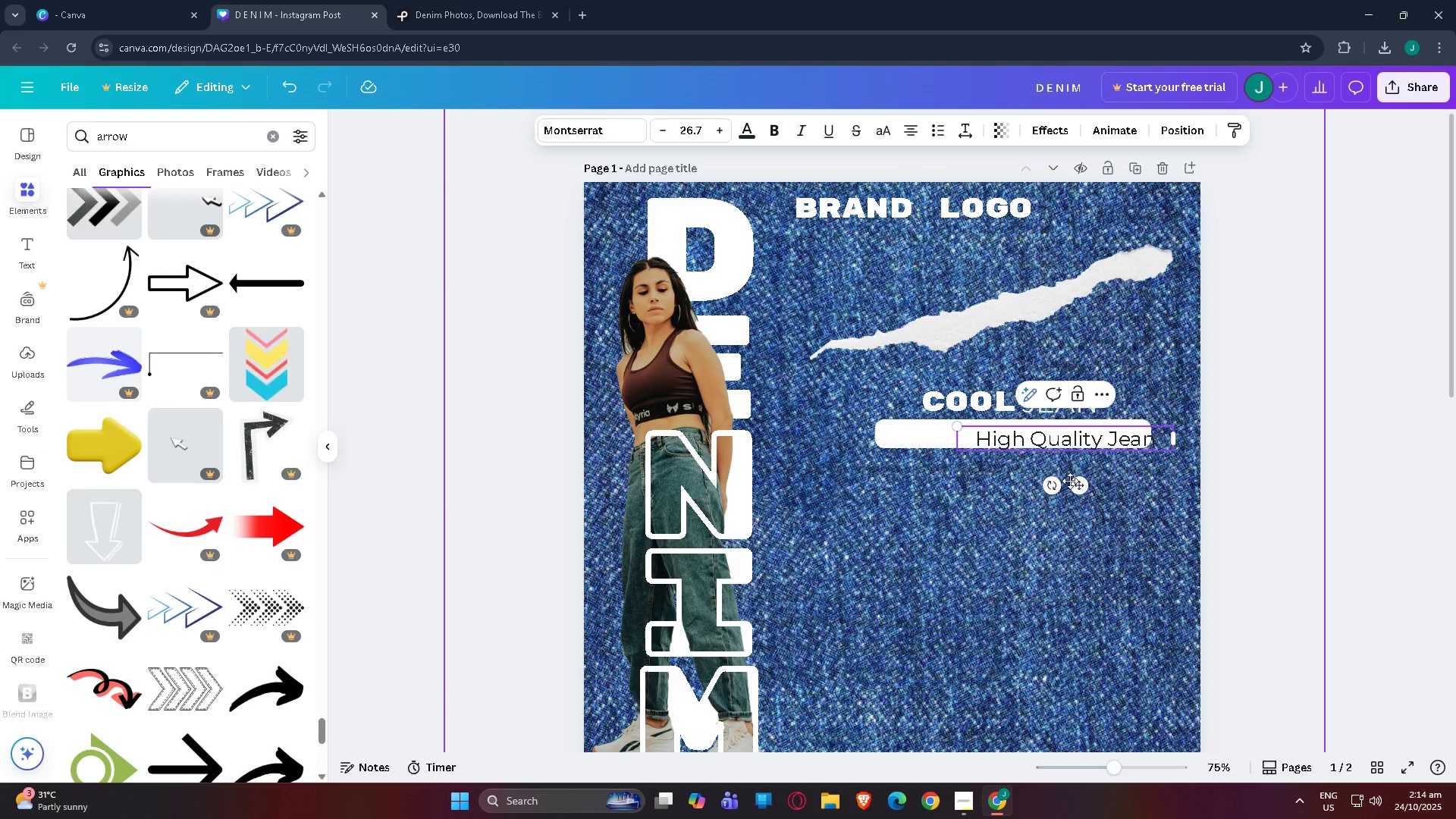 
left_click_drag(start_coordinate=[1078, 485], to_coordinate=[1024, 480])
 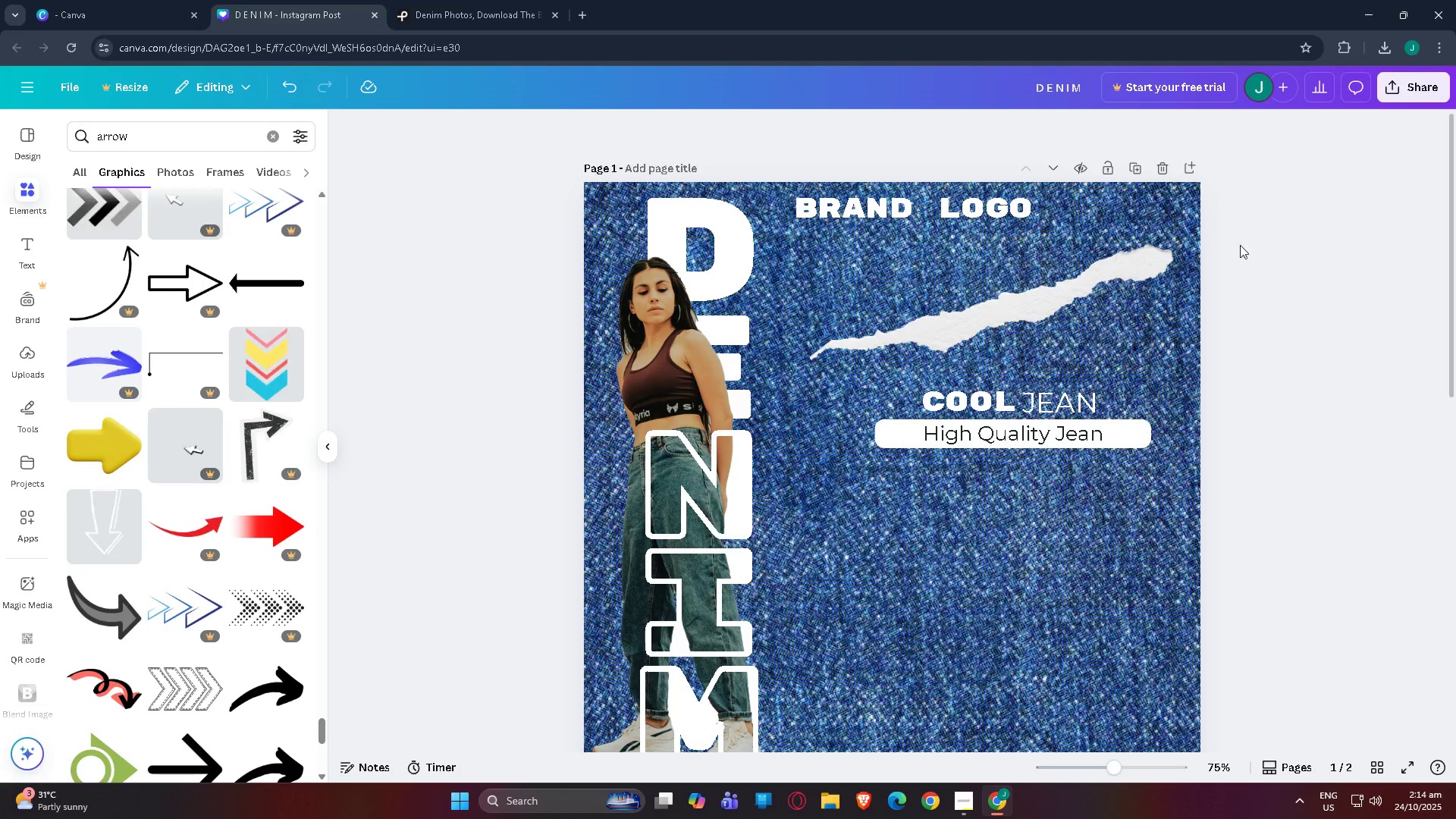 
scroll: coordinate [1146, 303], scroll_direction: up, amount: 3.0
 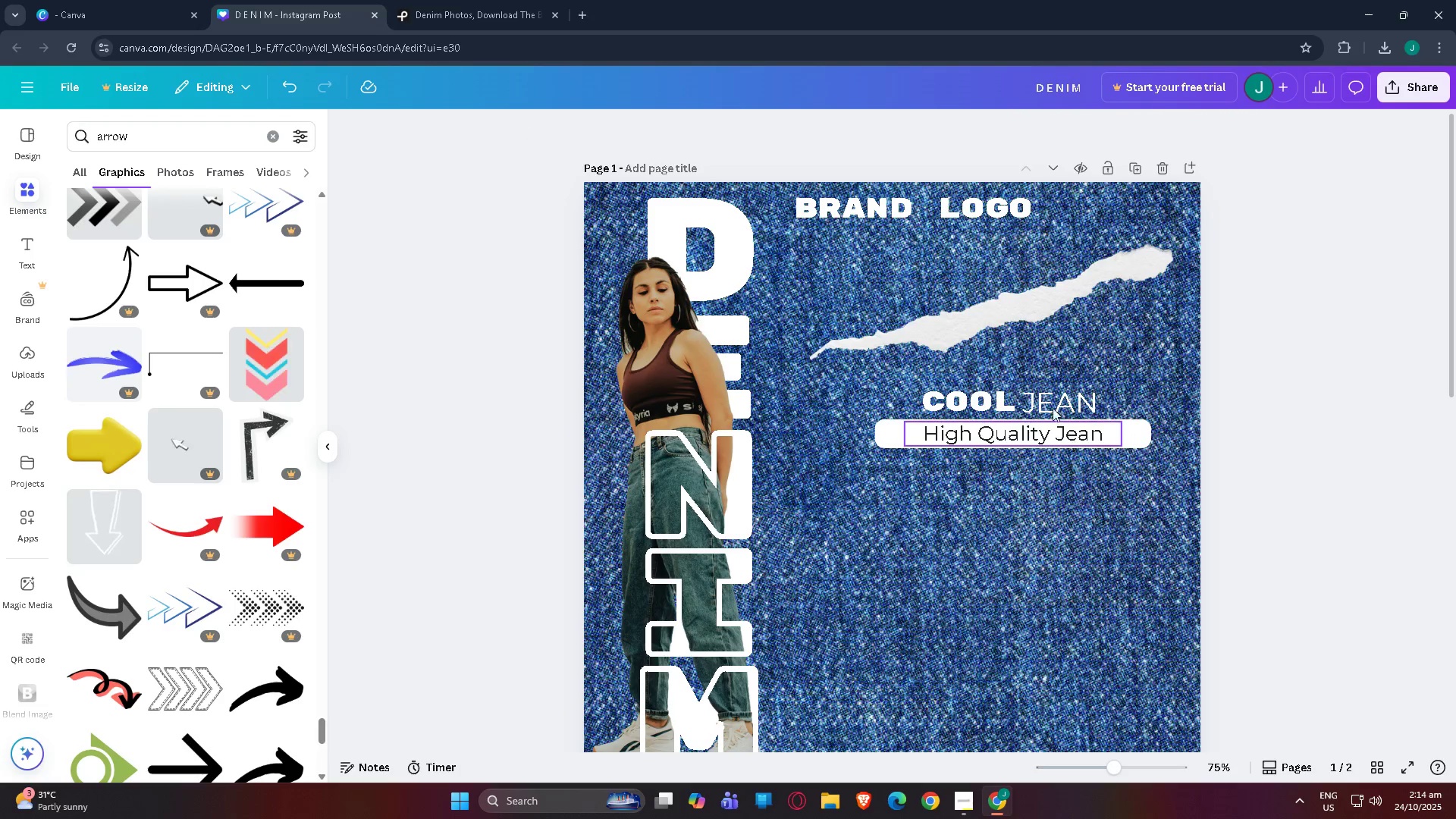 
left_click_drag(start_coordinate=[1052, 406], to_coordinate=[1055, 399])
 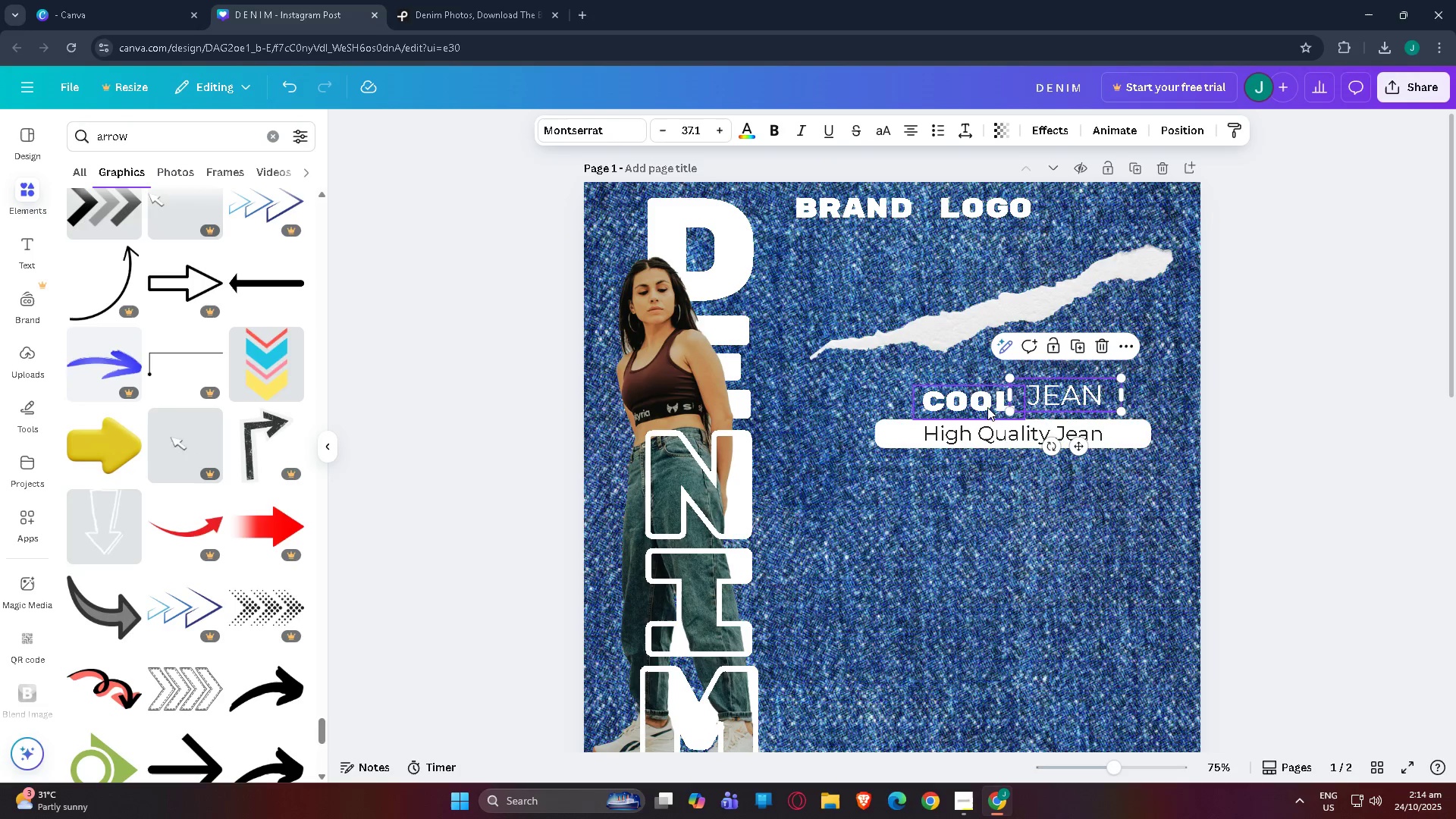 
left_click_drag(start_coordinate=[981, 403], to_coordinate=[979, 399])
 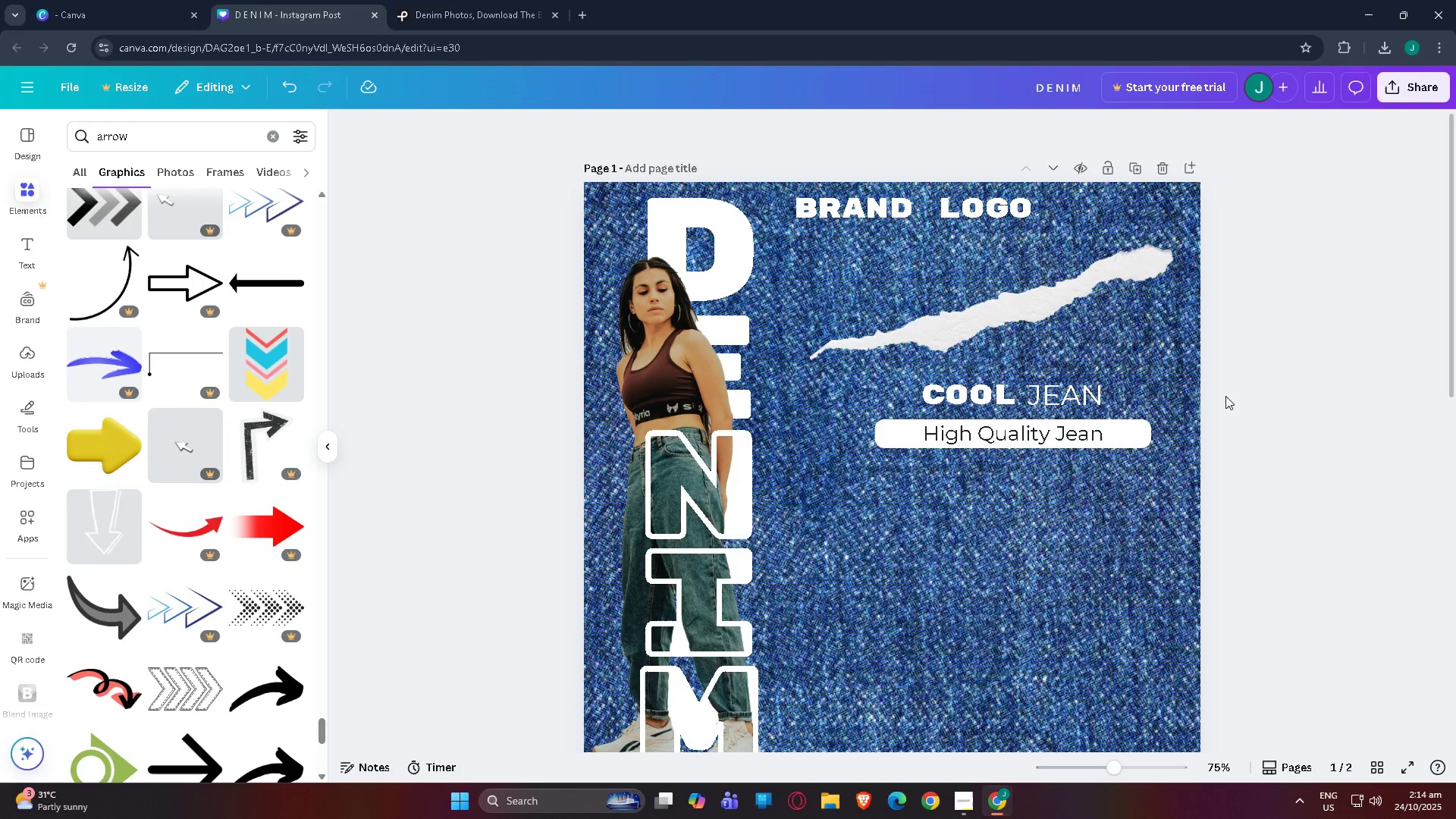 
scroll: coordinate [1234, 395], scroll_direction: up, amount: 2.0
 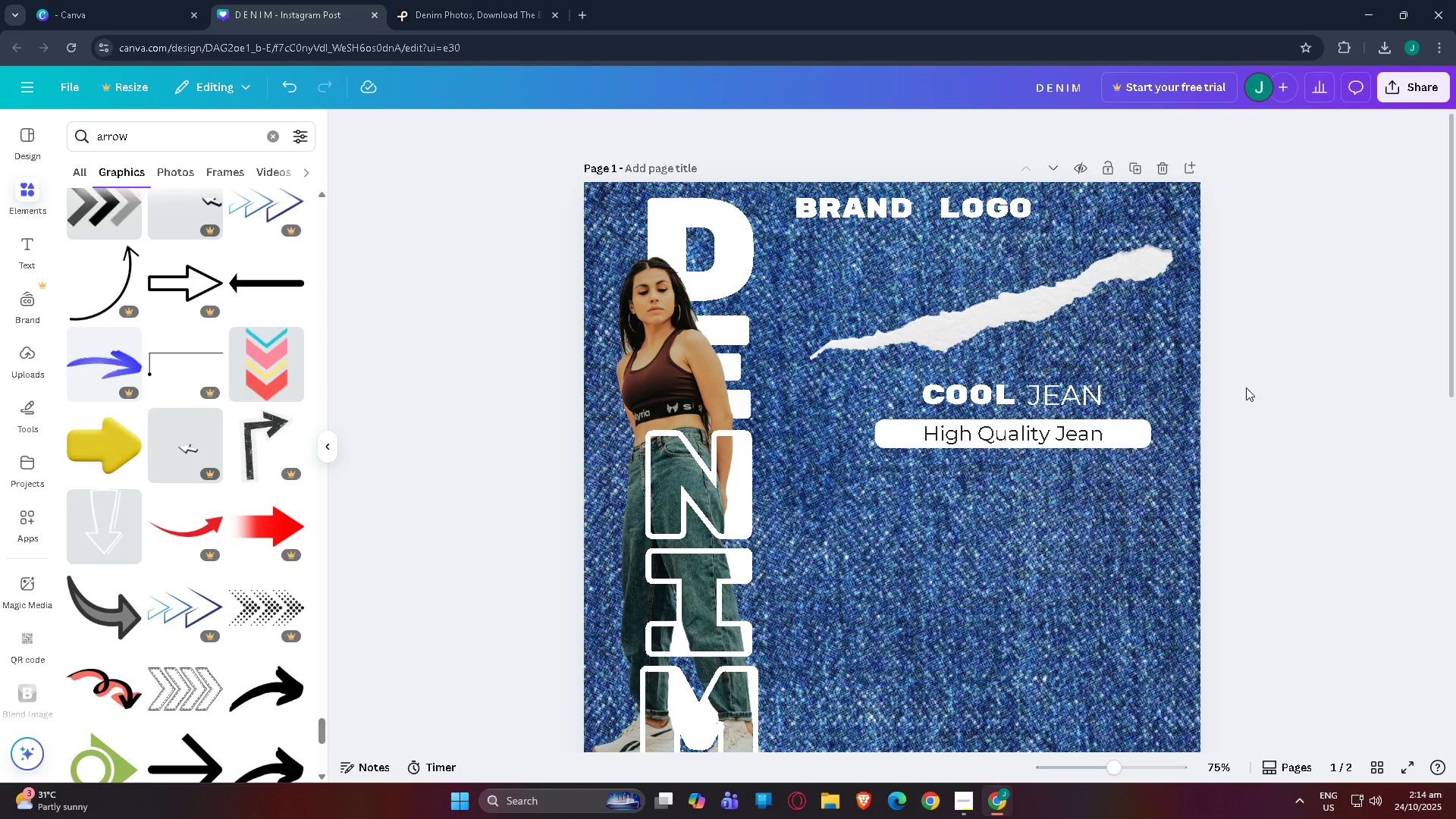 
scroll: coordinate [1243, 381], scroll_direction: down, amount: 2.0
 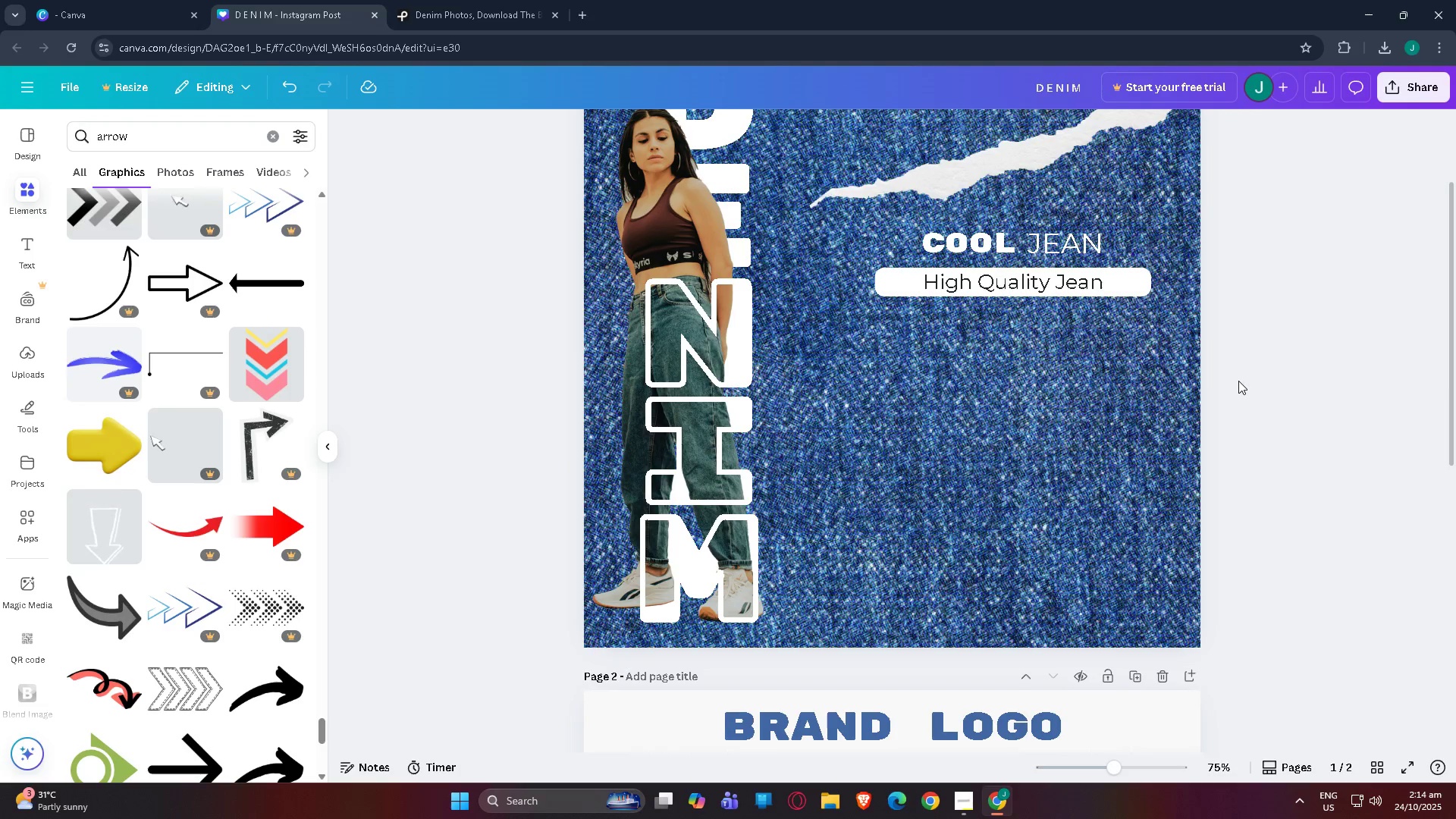 
scroll: coordinate [1139, 403], scroll_direction: up, amount: 6.0
 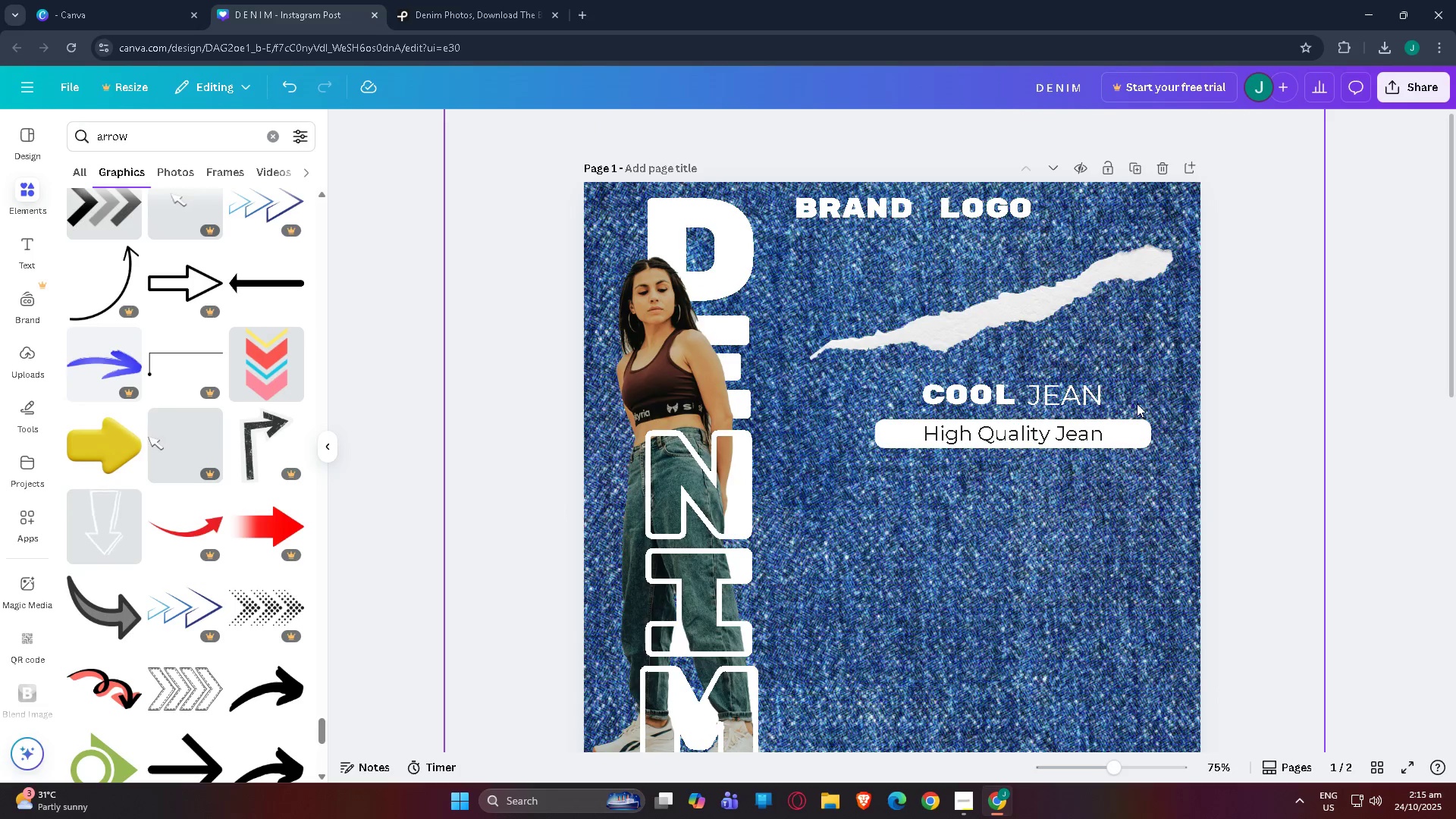 
scroll: coordinate [1137, 403], scroll_direction: down, amount: 3.0
 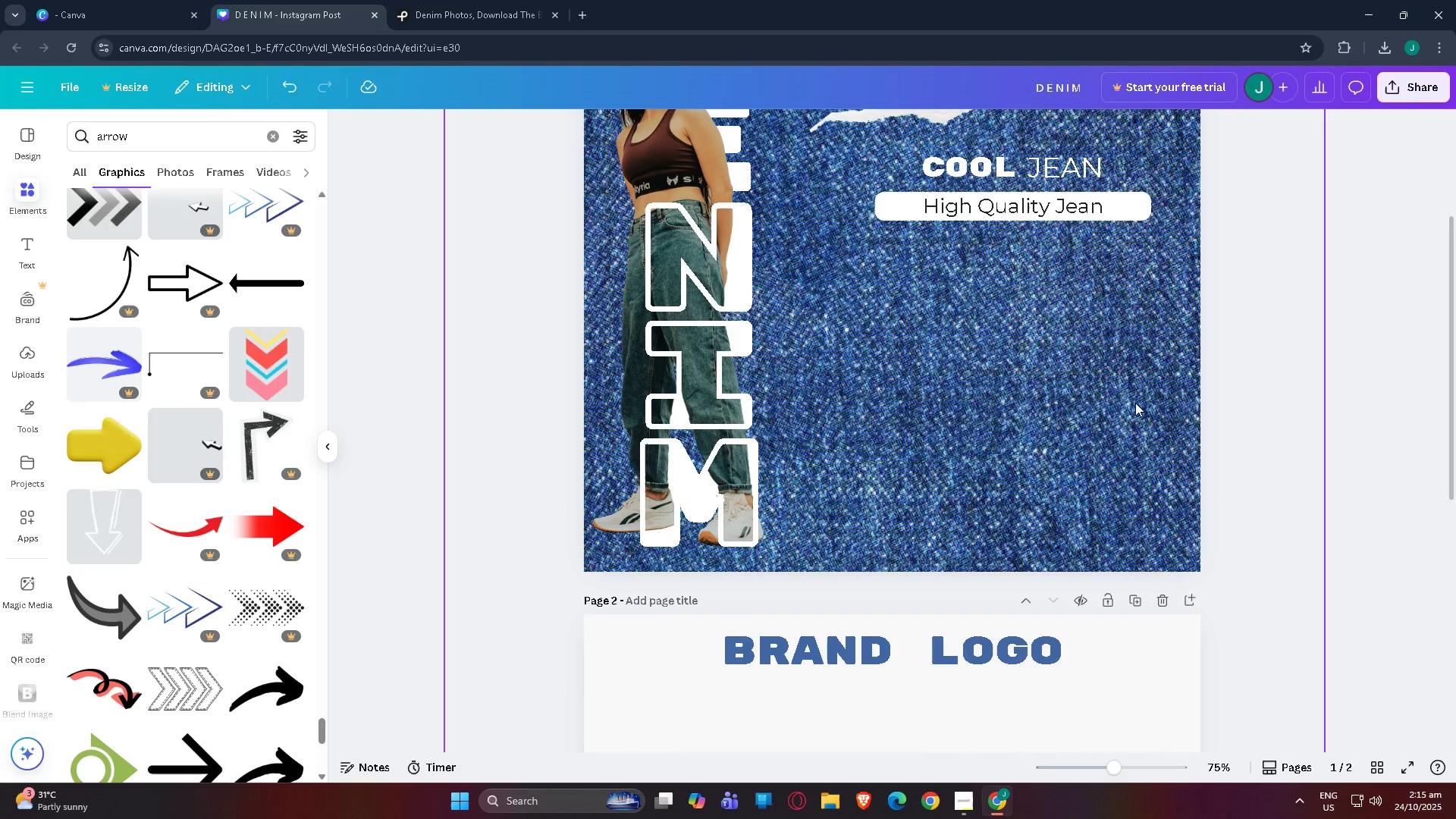 
scroll: coordinate [873, 523], scroll_direction: up, amount: 3.0
 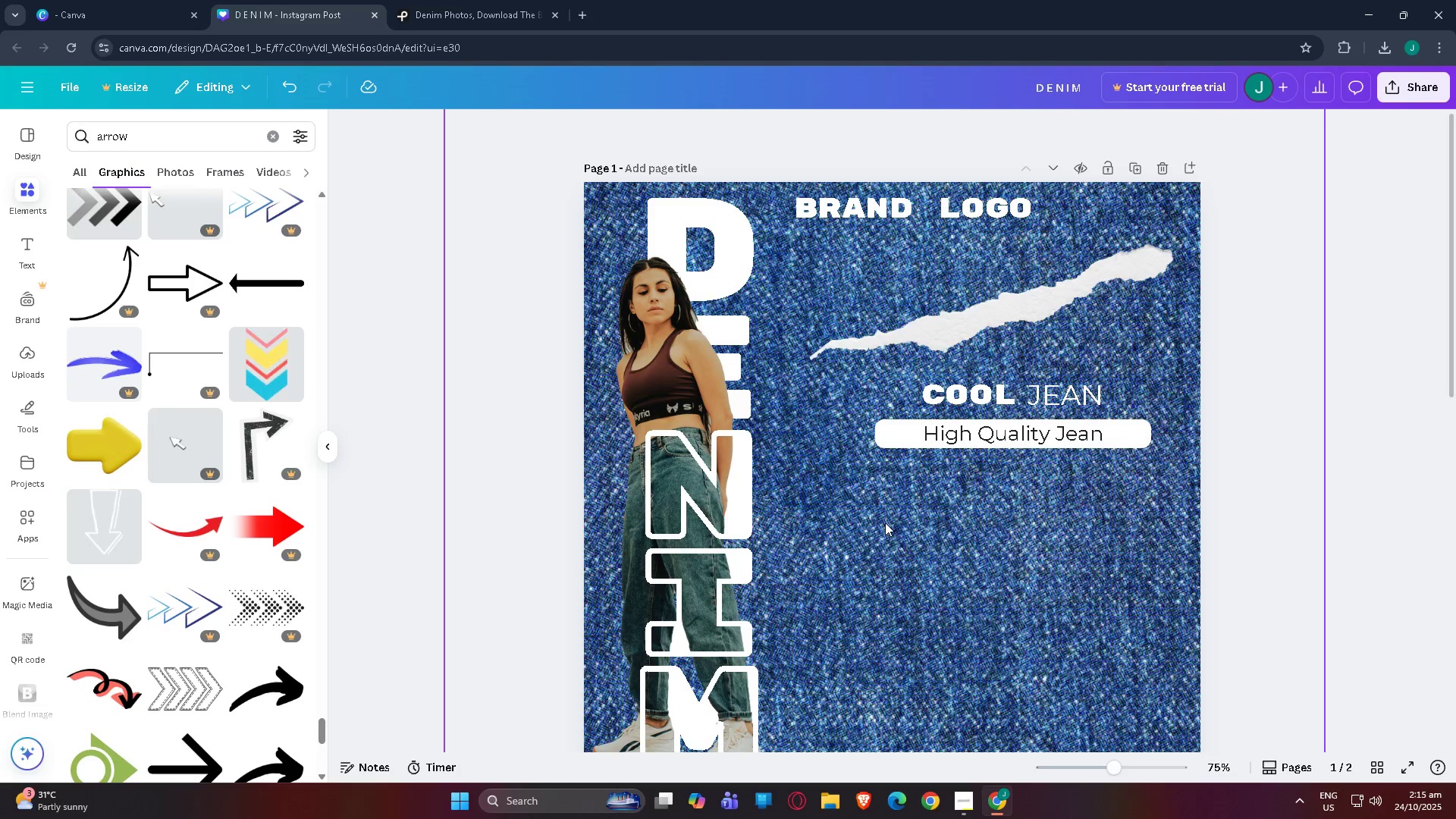 
scroll: coordinate [833, 315], scroll_direction: none, amount: 0.0
 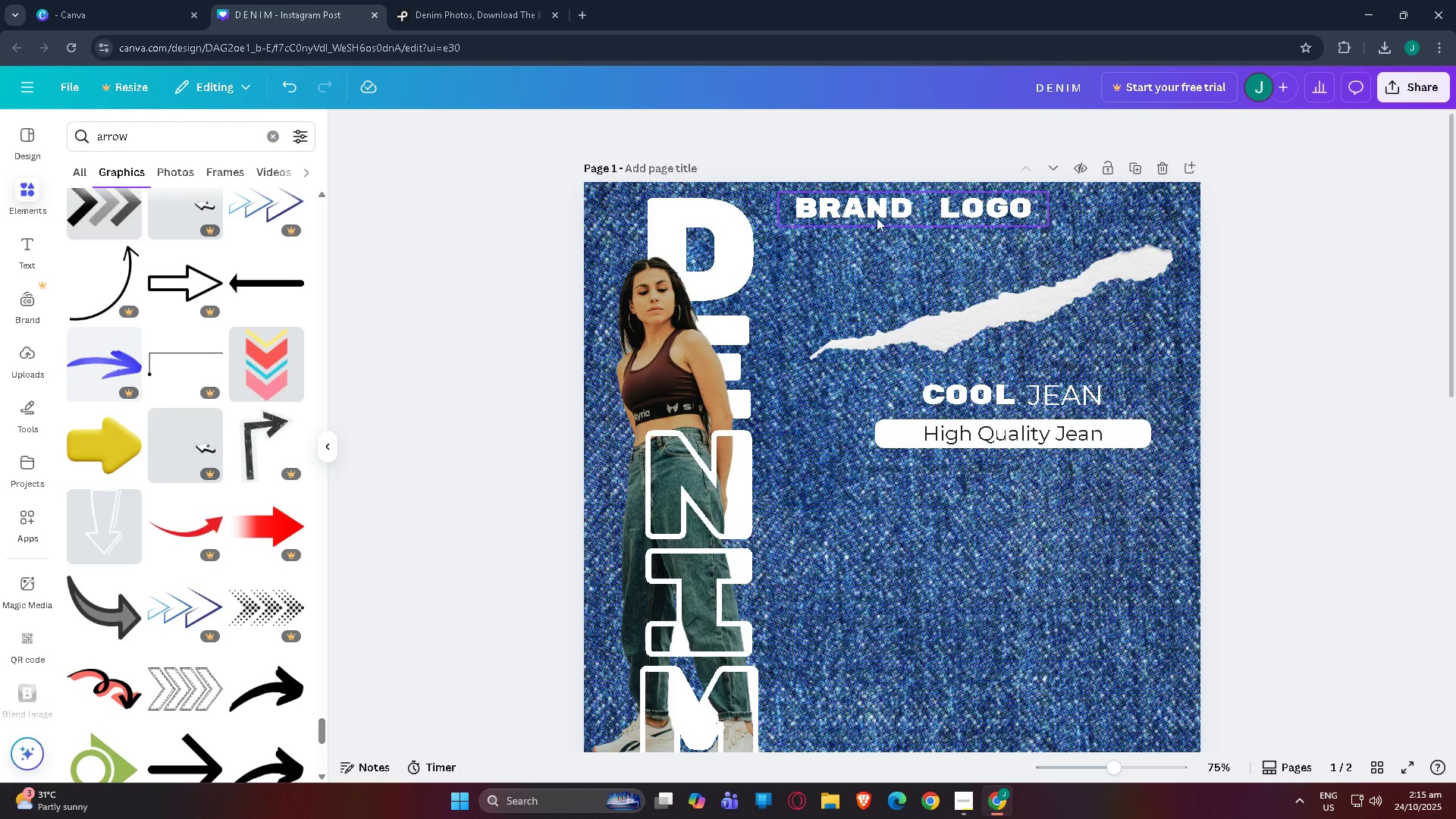 
left_click_drag(start_coordinate=[877, 218], to_coordinate=[855, 218])
 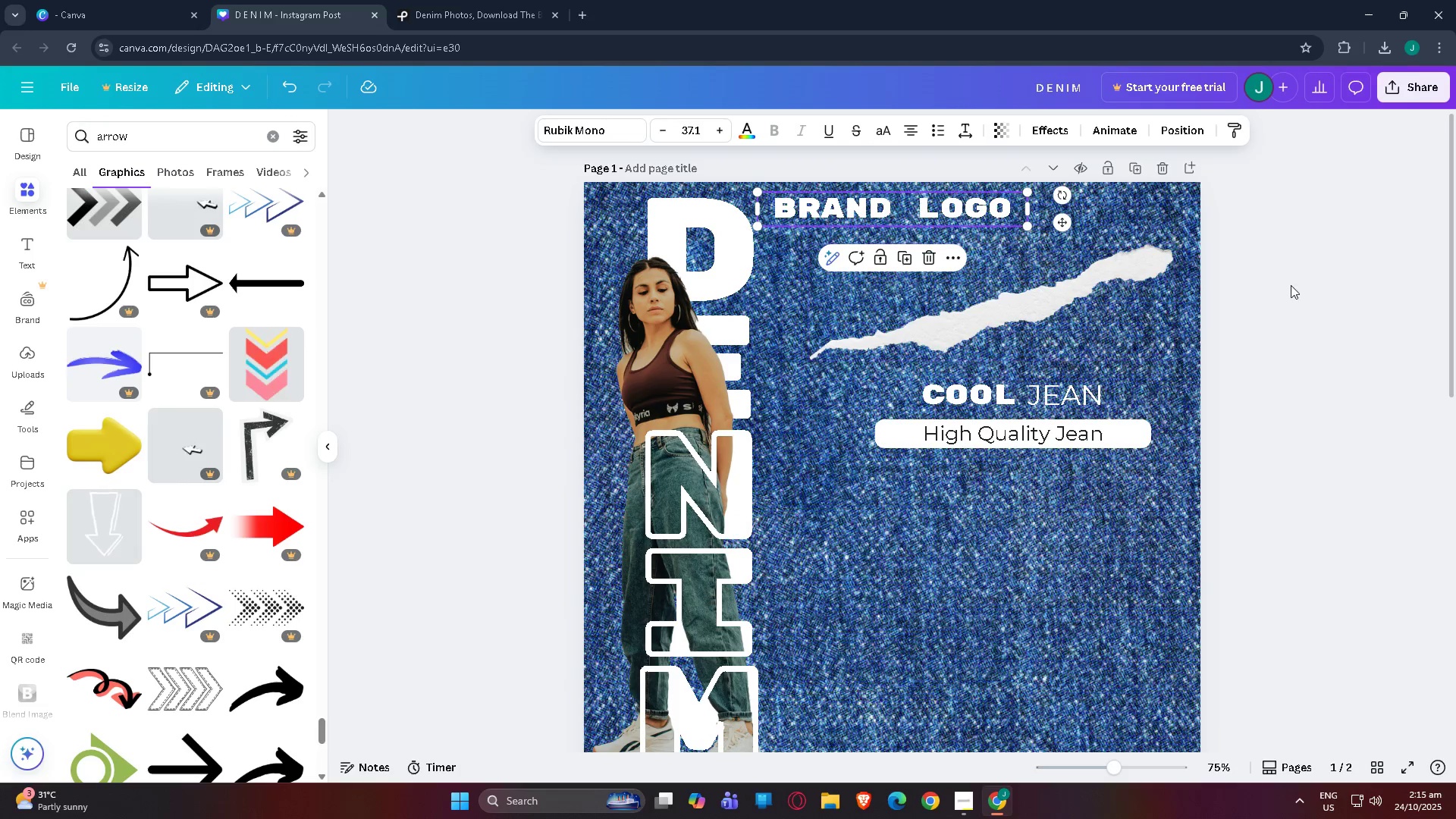 
left_click([1291, 285])
 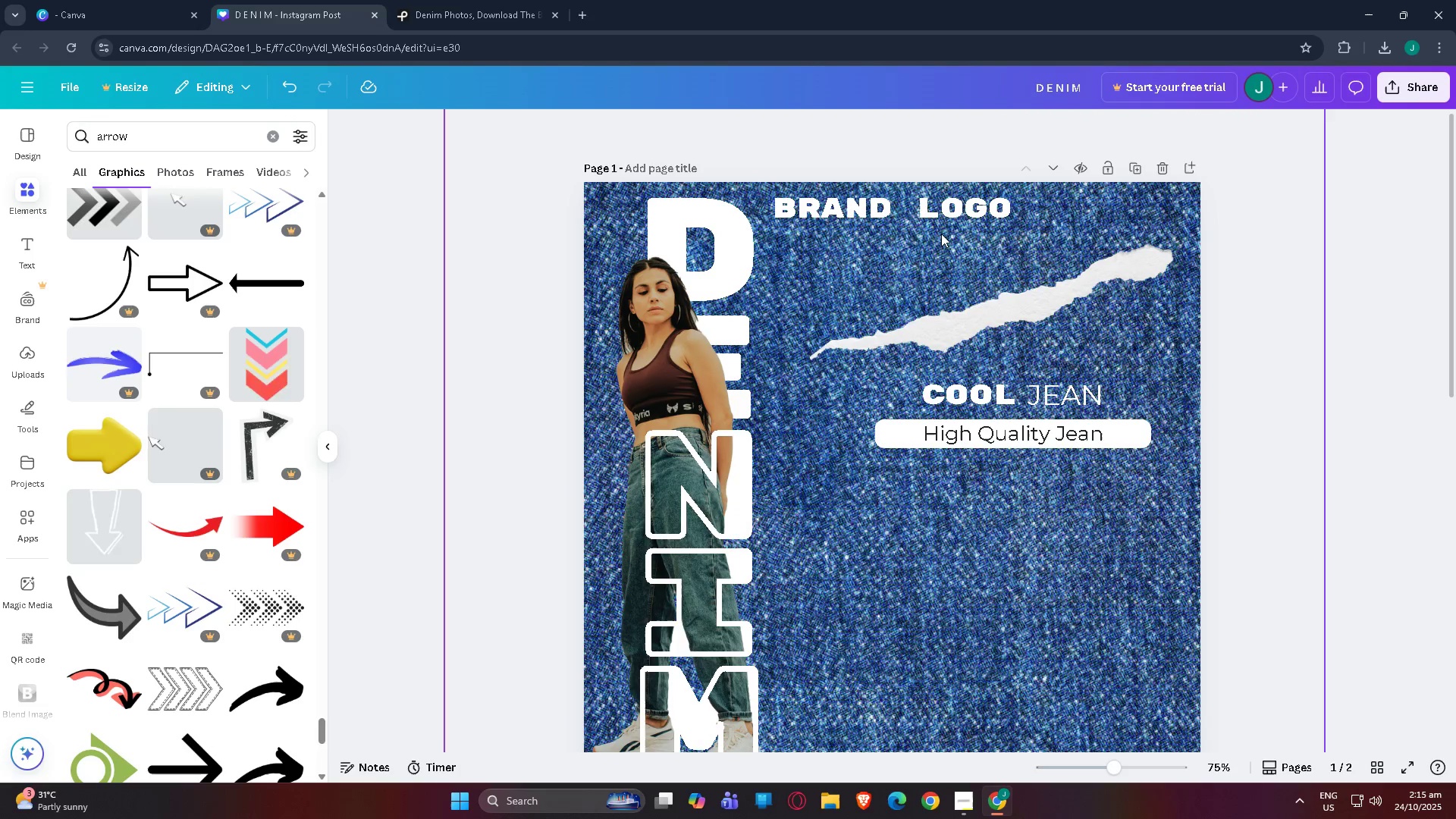 
left_click_drag(start_coordinate=[901, 214], to_coordinate=[910, 214])
 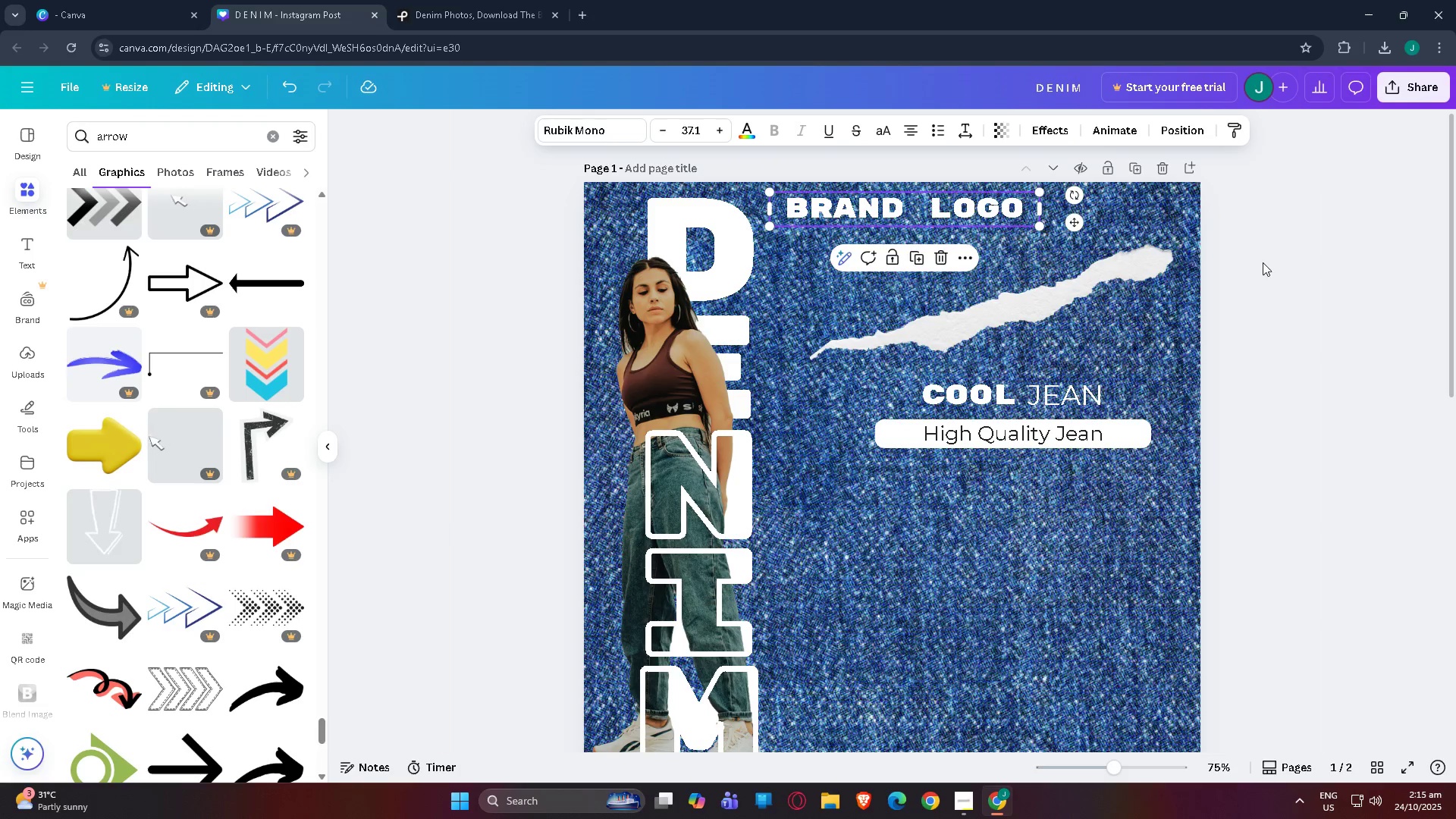 
left_click([1263, 262])
 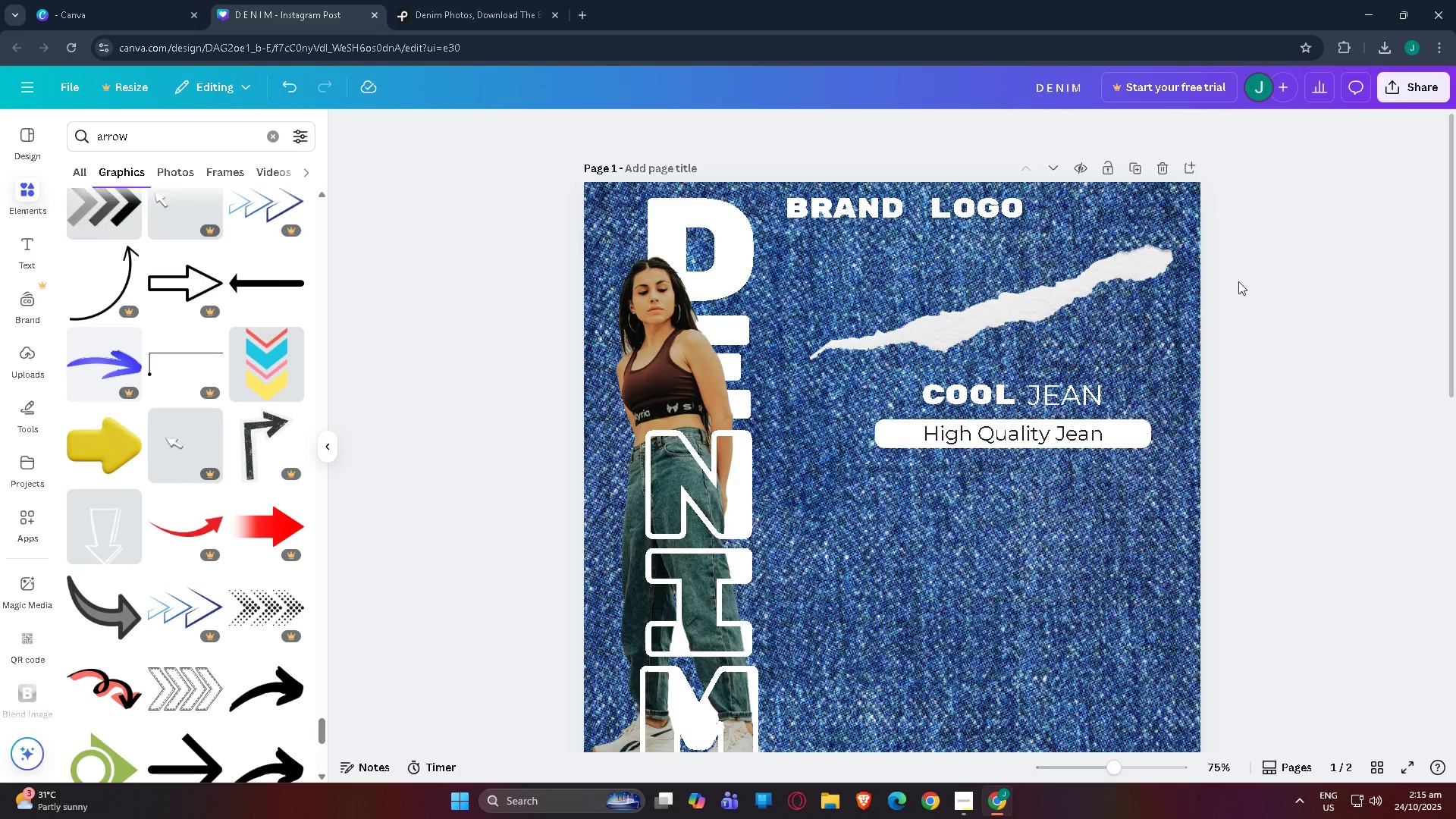 
scroll: coordinate [1213, 312], scroll_direction: down, amount: 2.0
 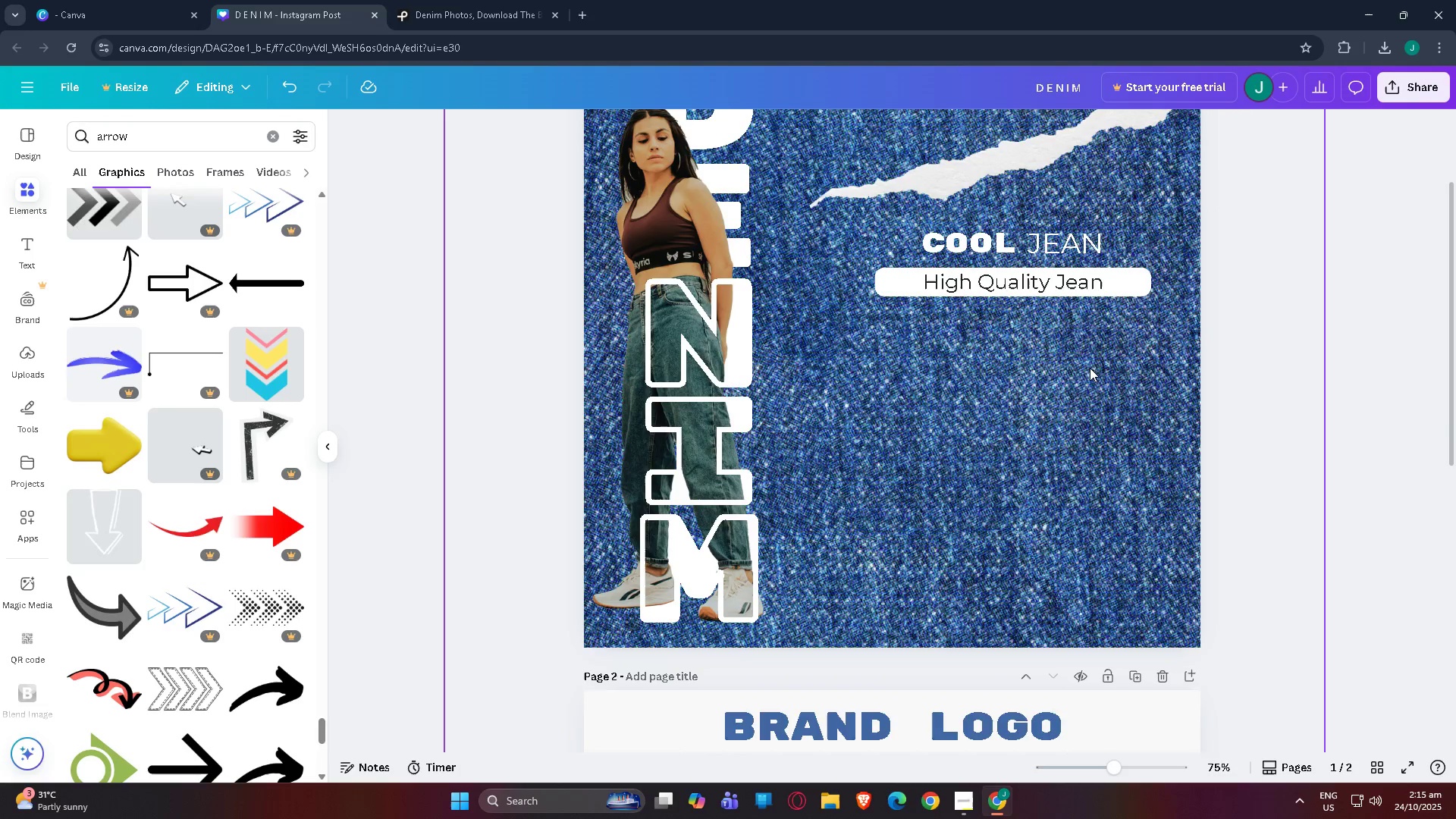 
scroll: coordinate [1090, 369], scroll_direction: up, amount: 3.0
 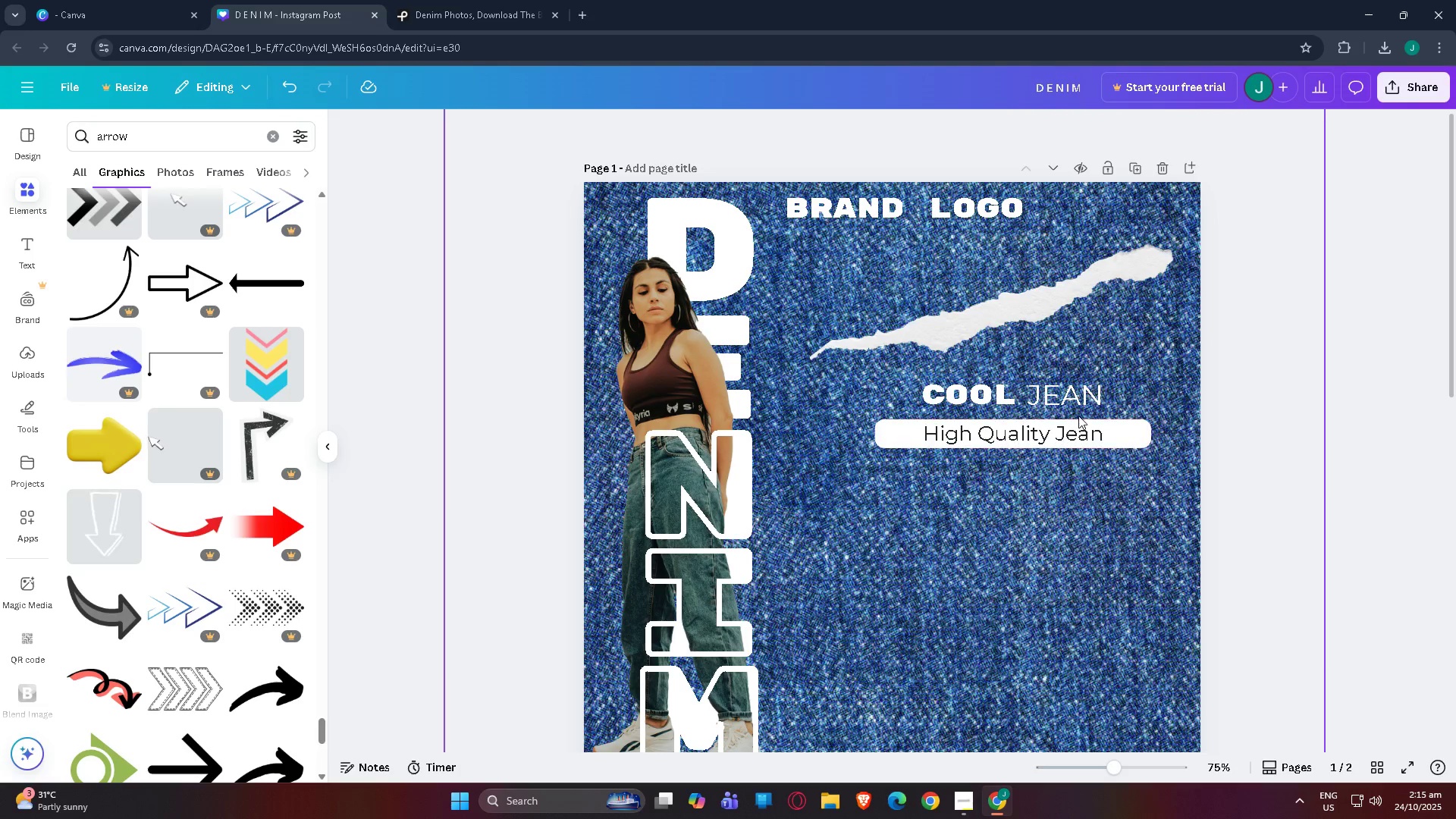 
scroll: coordinate [844, 513], scroll_direction: down, amount: 6.0
 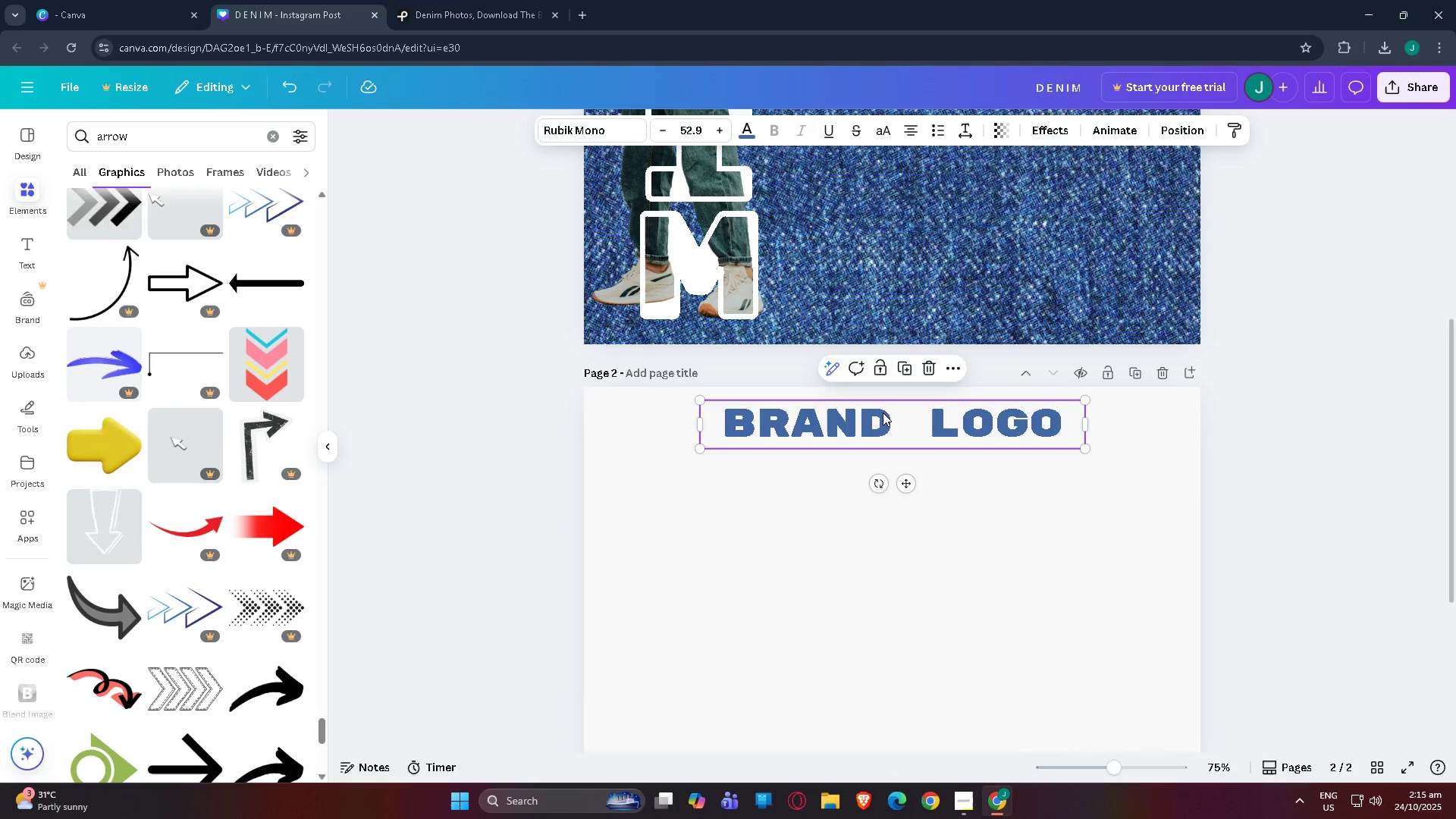 
double_click([883, 413])
 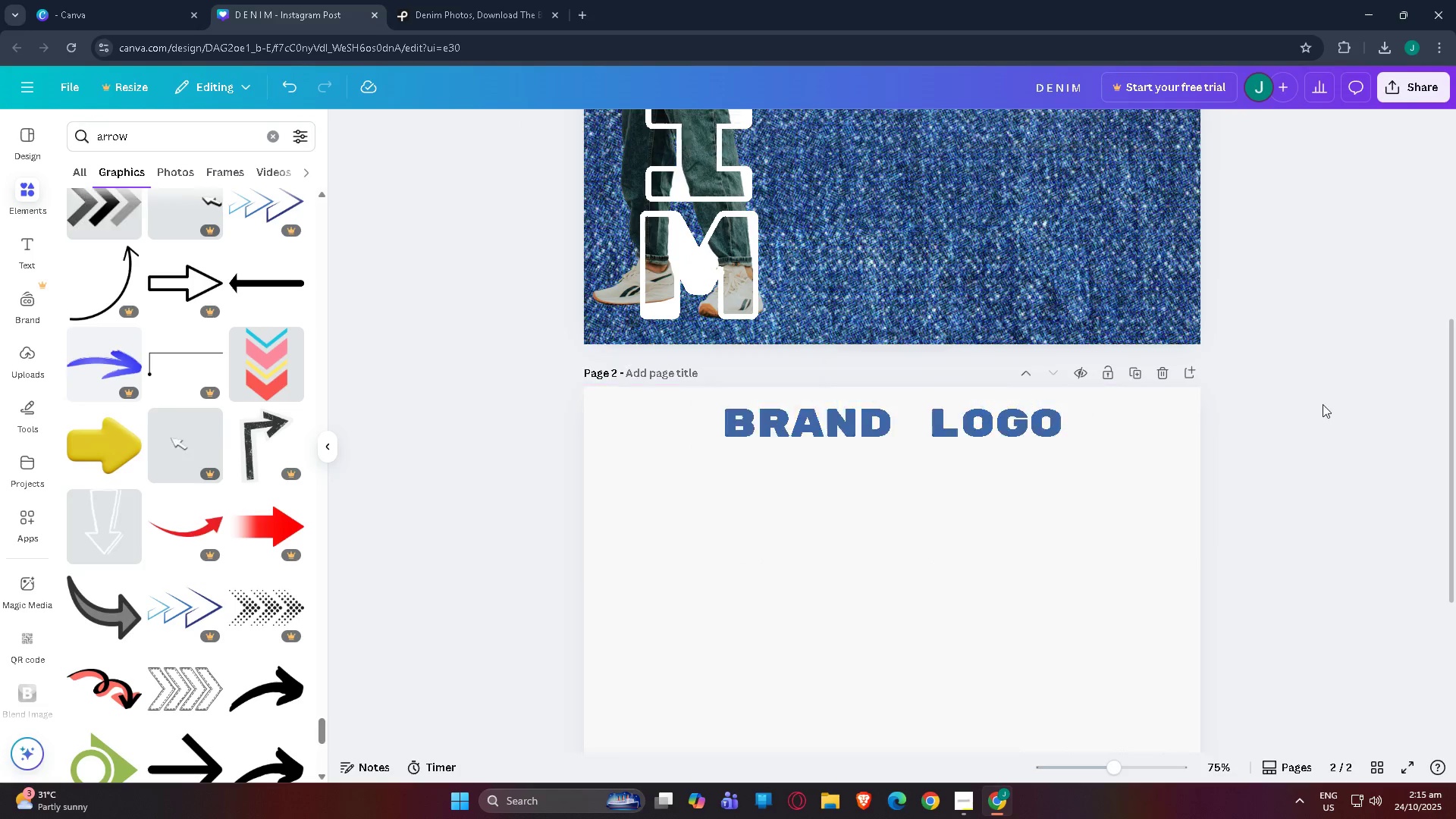 
double_click([850, 410])
 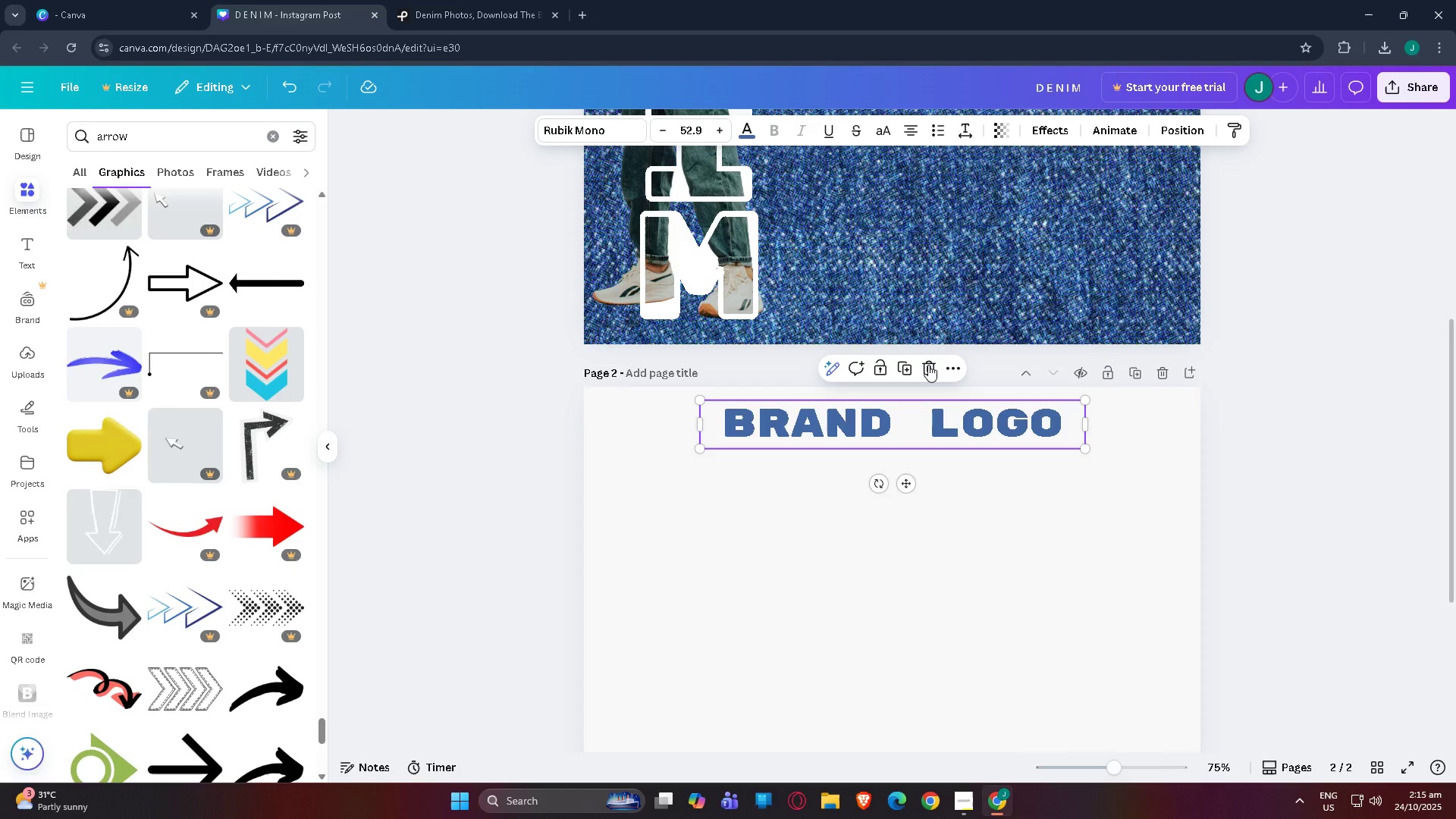 
left_click([928, 365])
 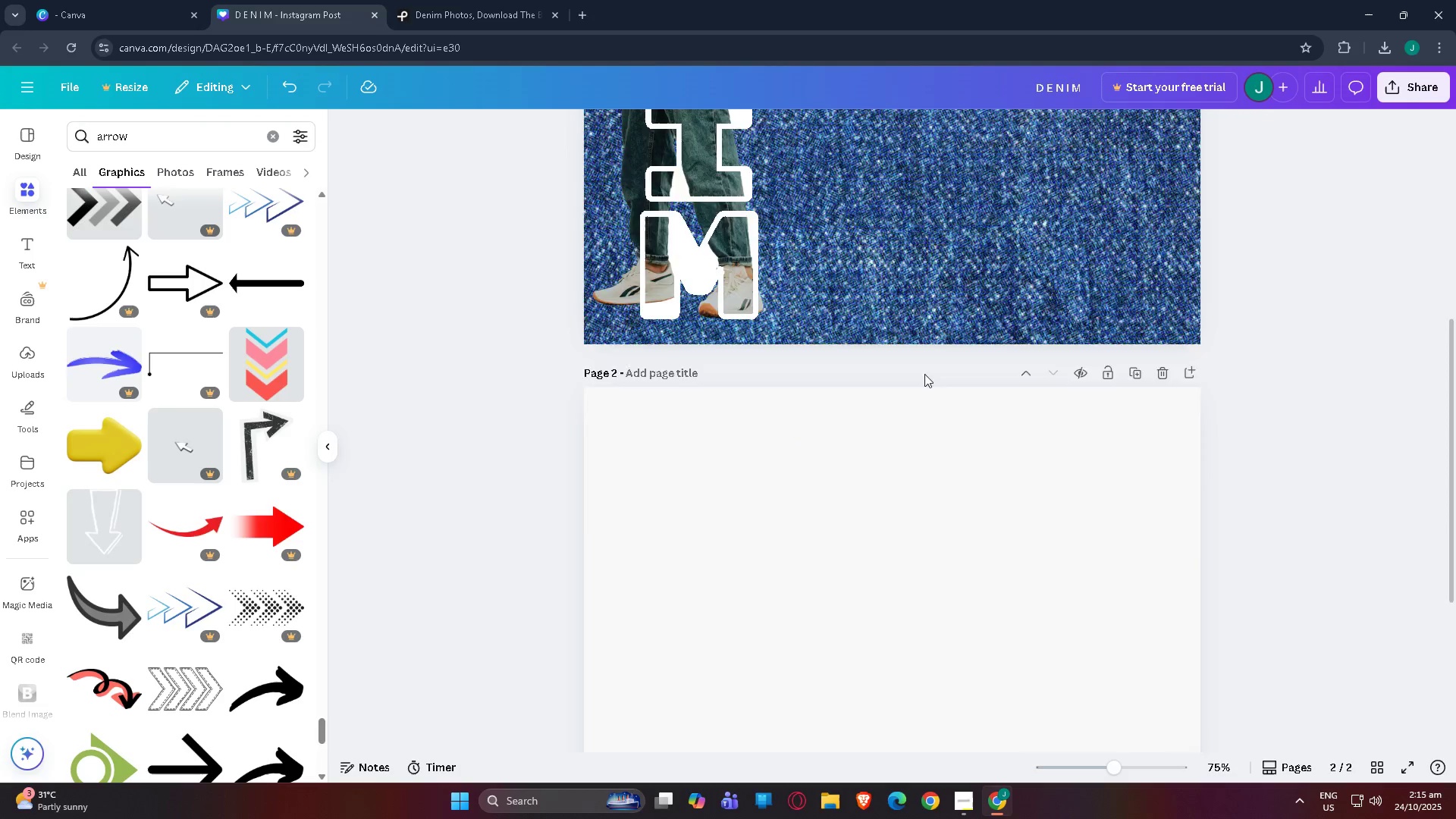 
scroll: coordinate [902, 375], scroll_direction: up, amount: 9.0
 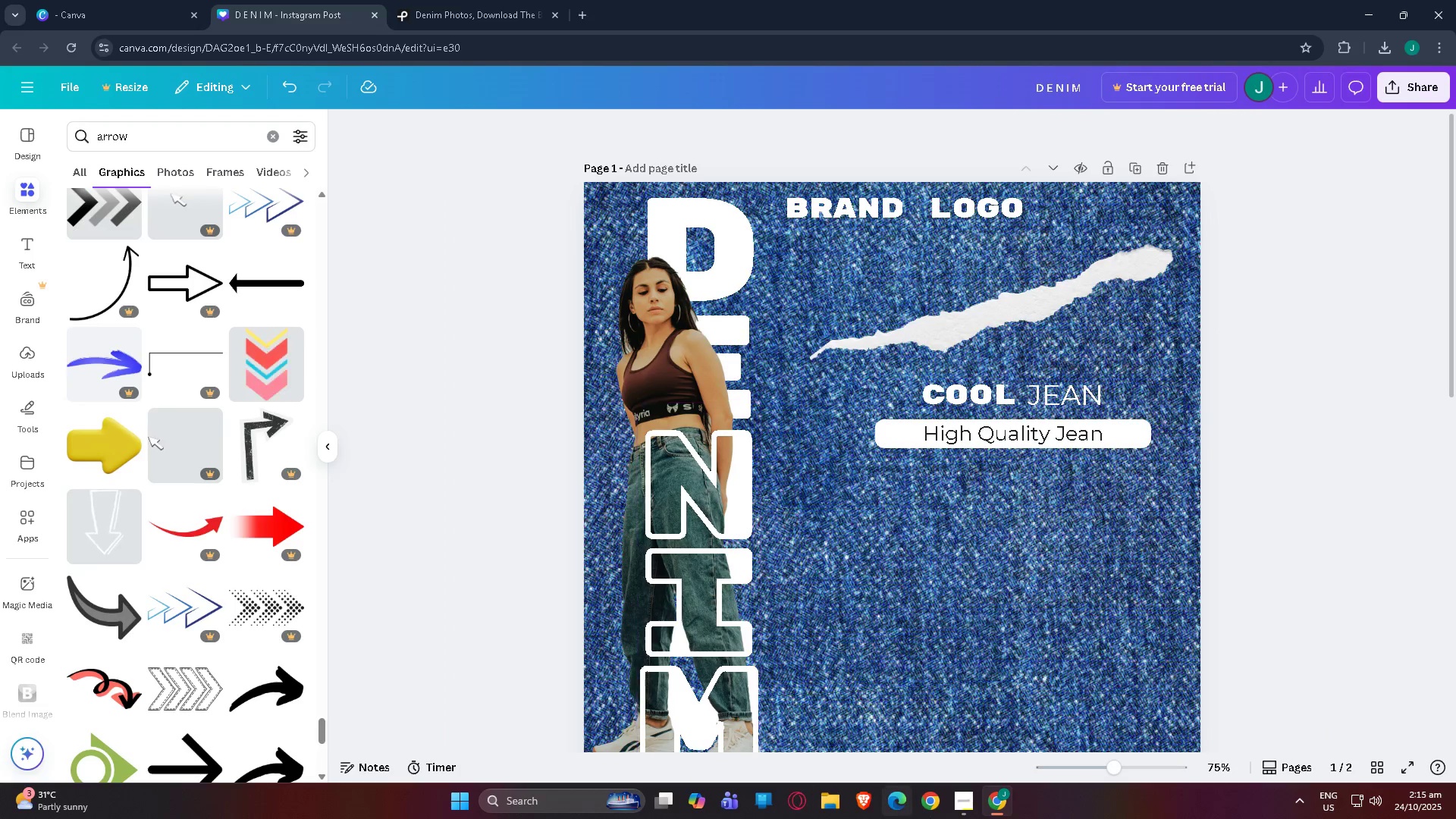 
scroll: coordinate [877, 544], scroll_direction: down, amount: 3.0
 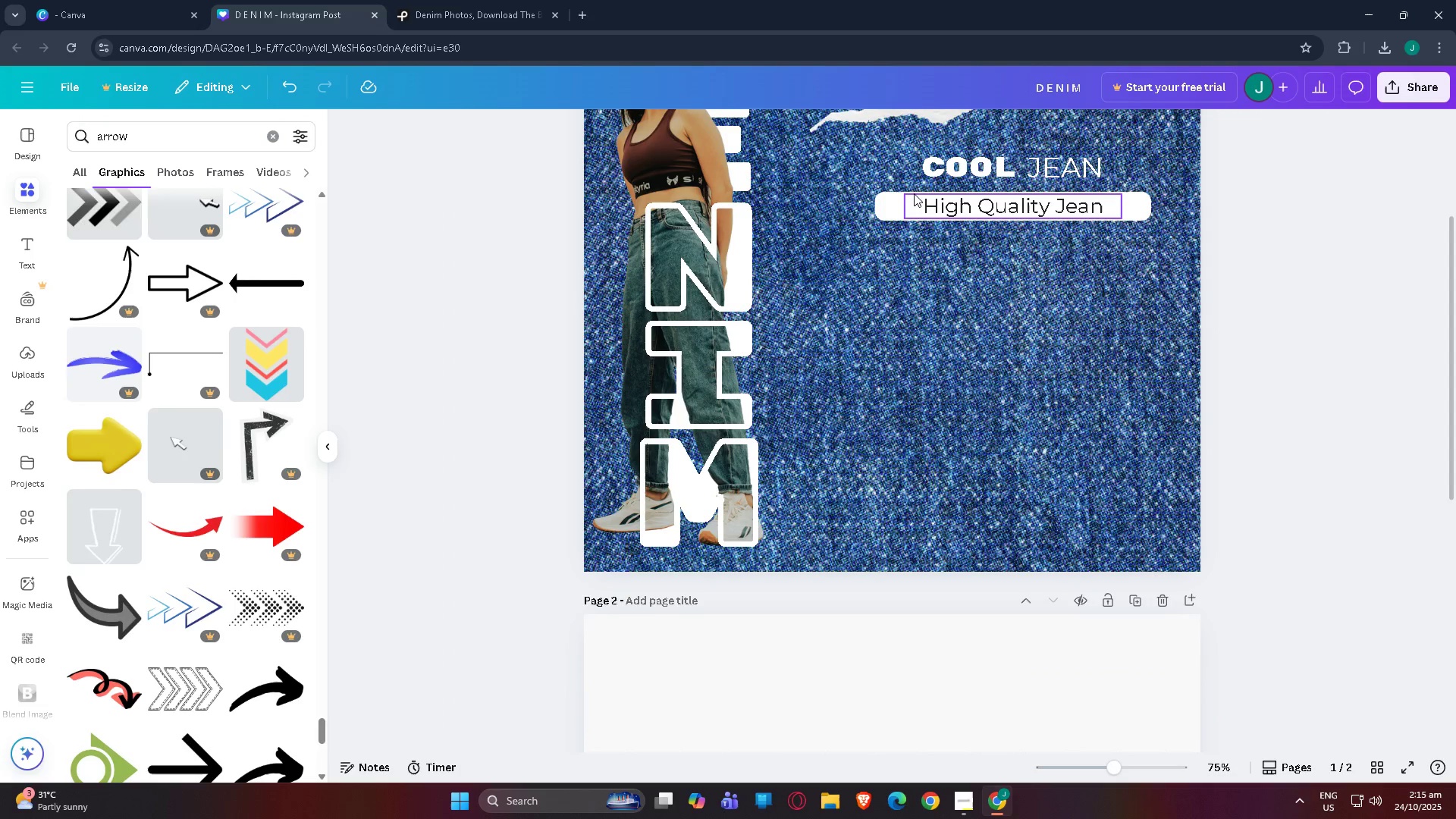 
wait(9.42)
 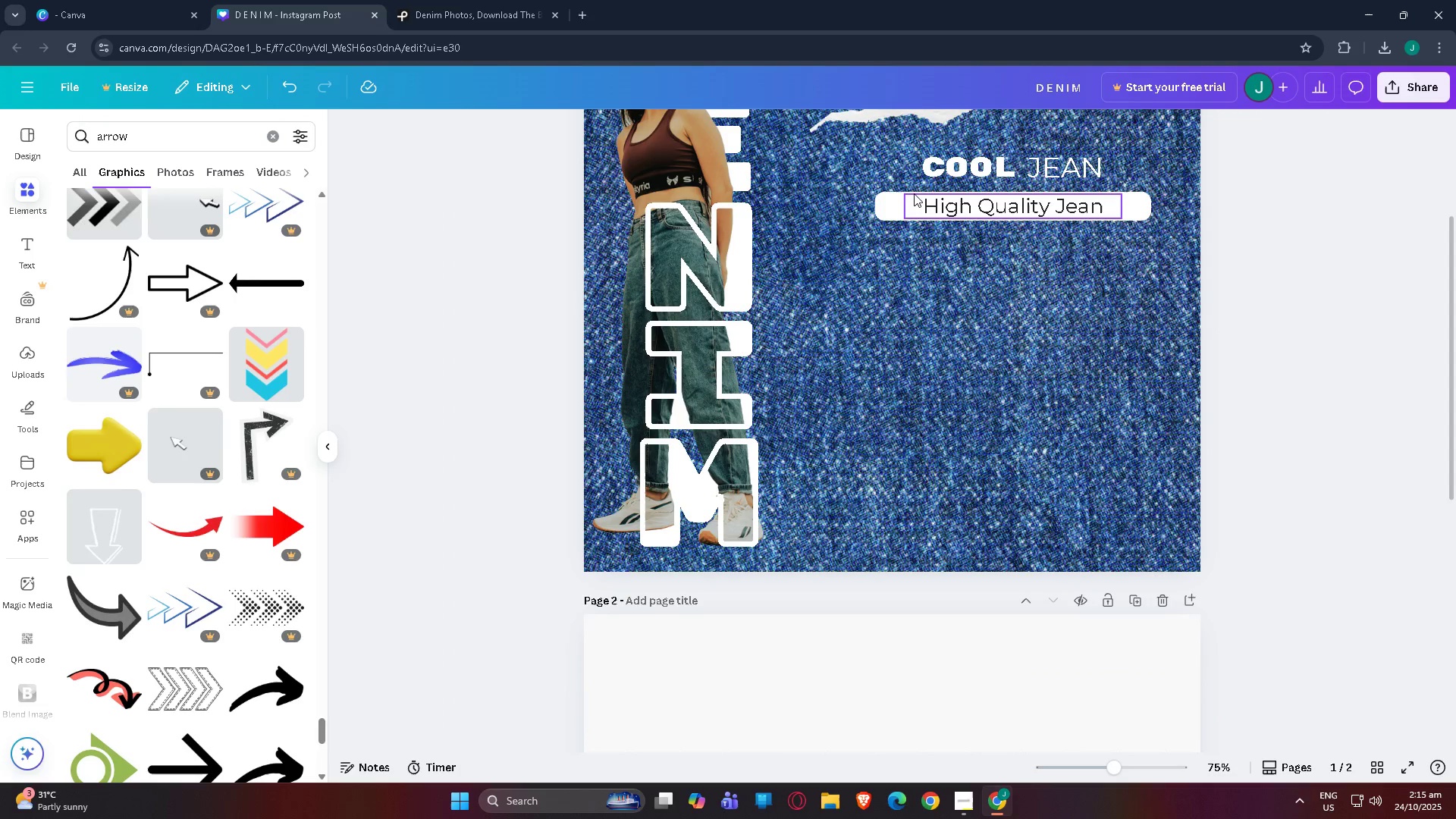 
left_click_drag(start_coordinate=[204, 147], to_coordinate=[0, 133])
 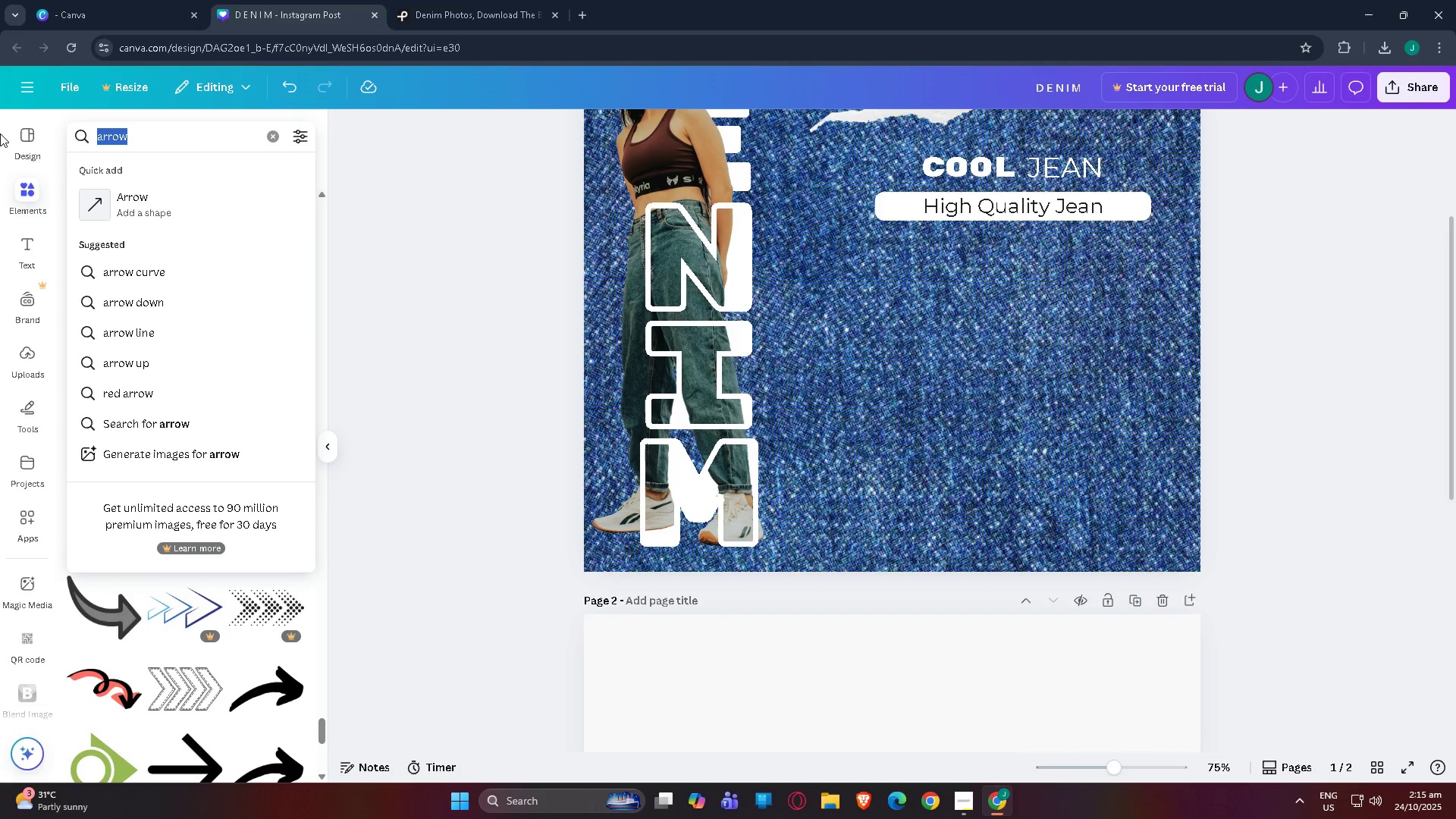 
type(ripp)
key(Backspace)
type( jean)
 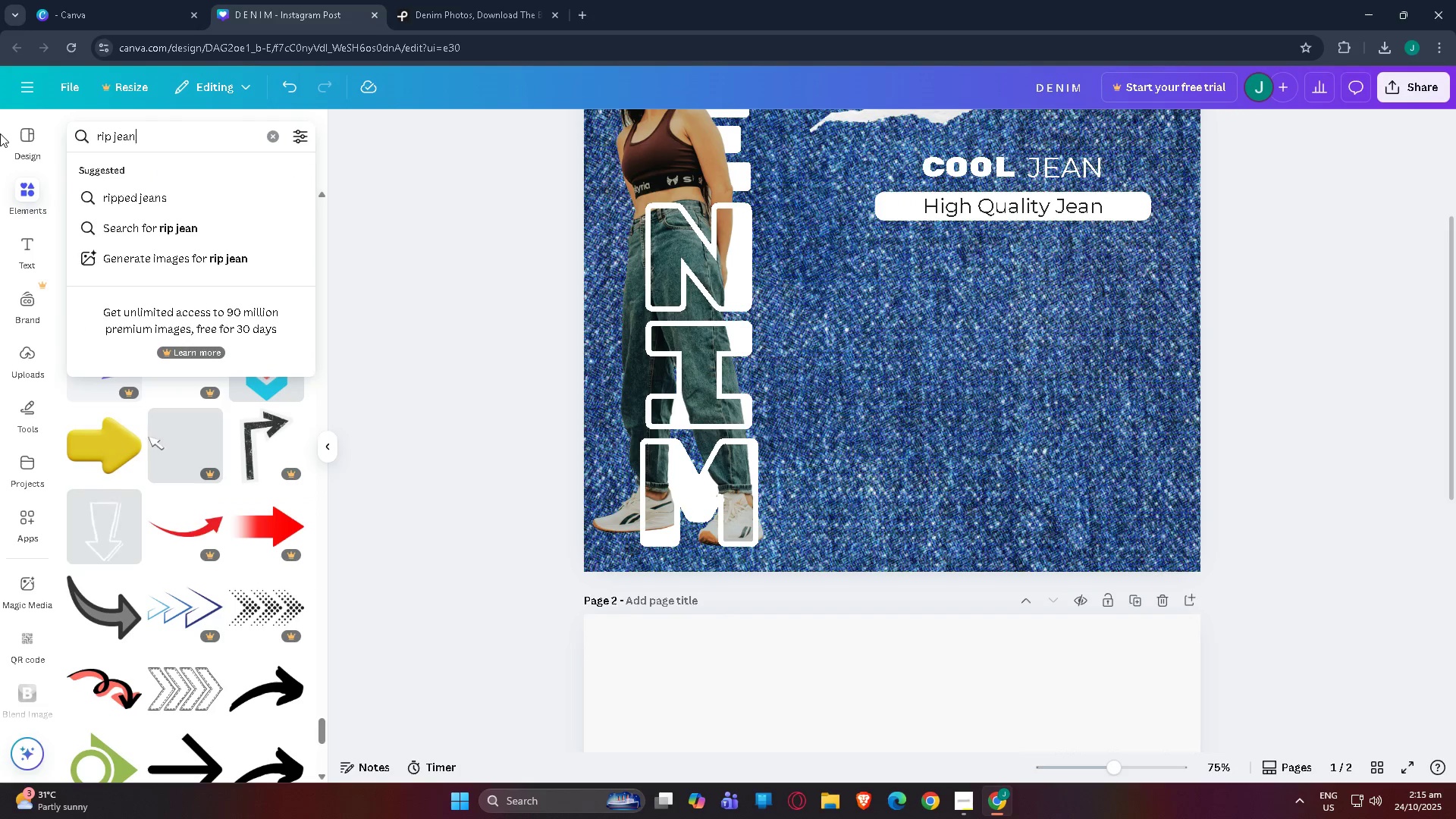 
key(Enter)
 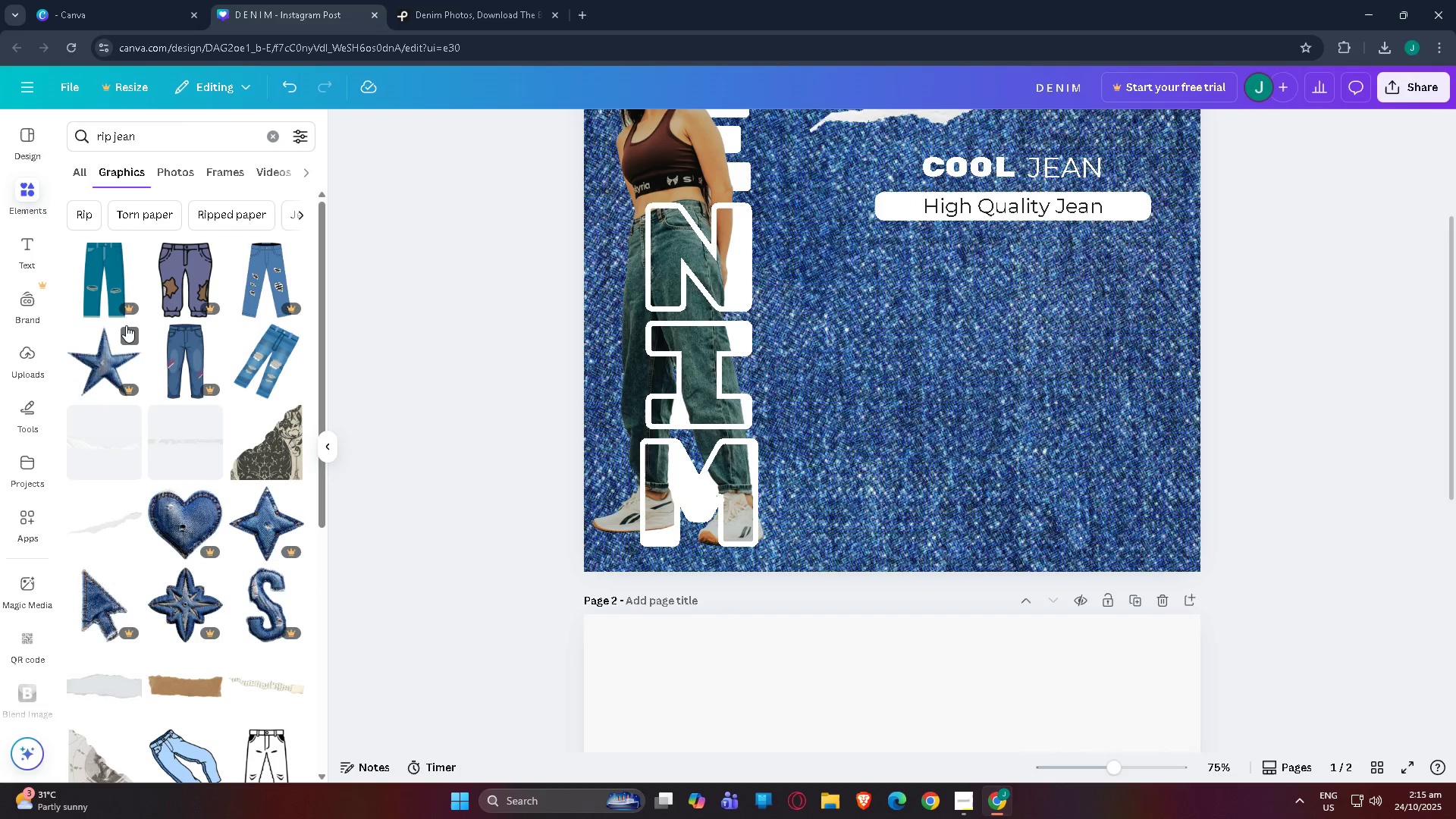 
scroll: coordinate [162, 348], scroll_direction: down, amount: 4.0
 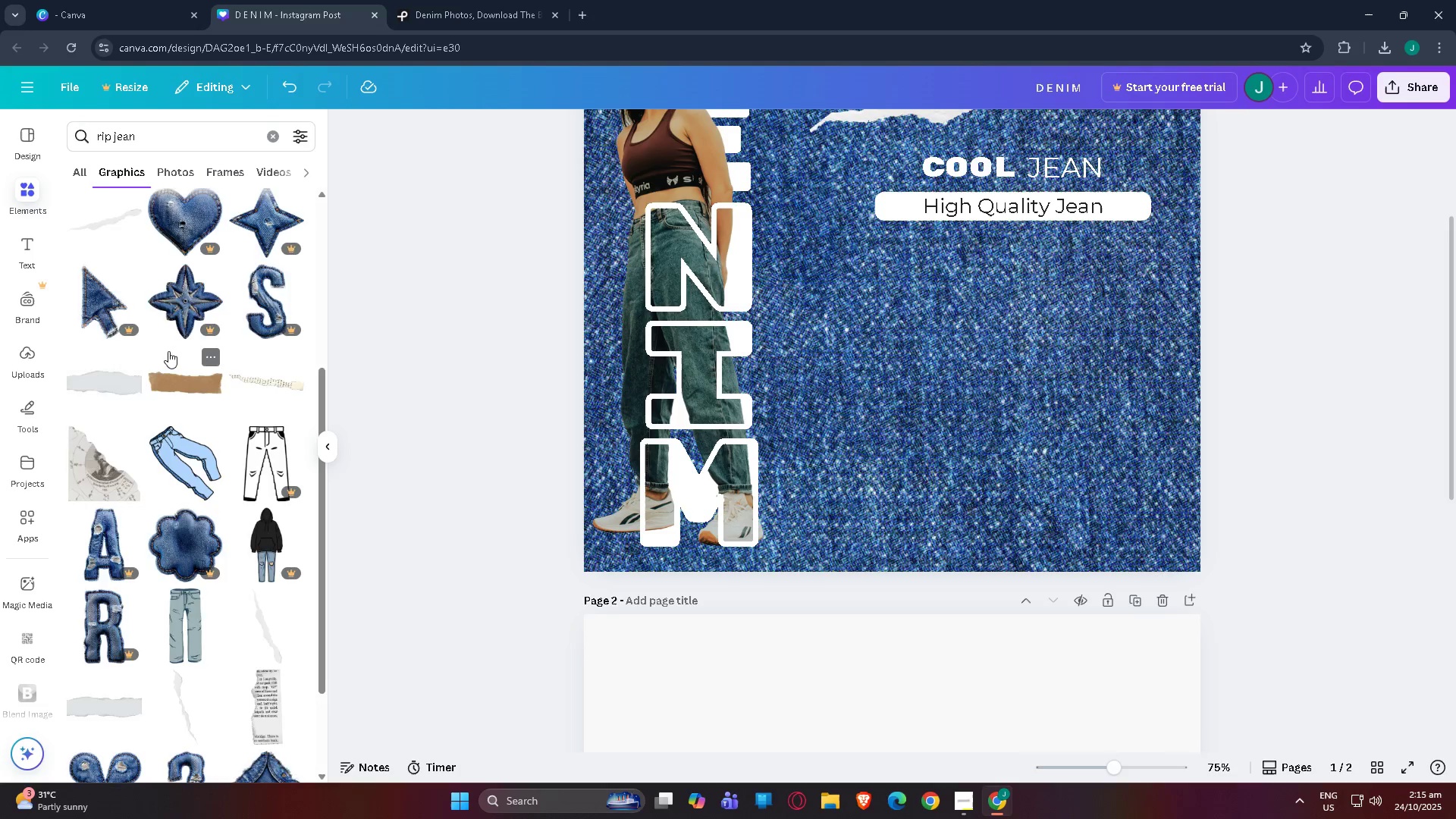 
scroll: coordinate [165, 347], scroll_direction: up, amount: 2.0
 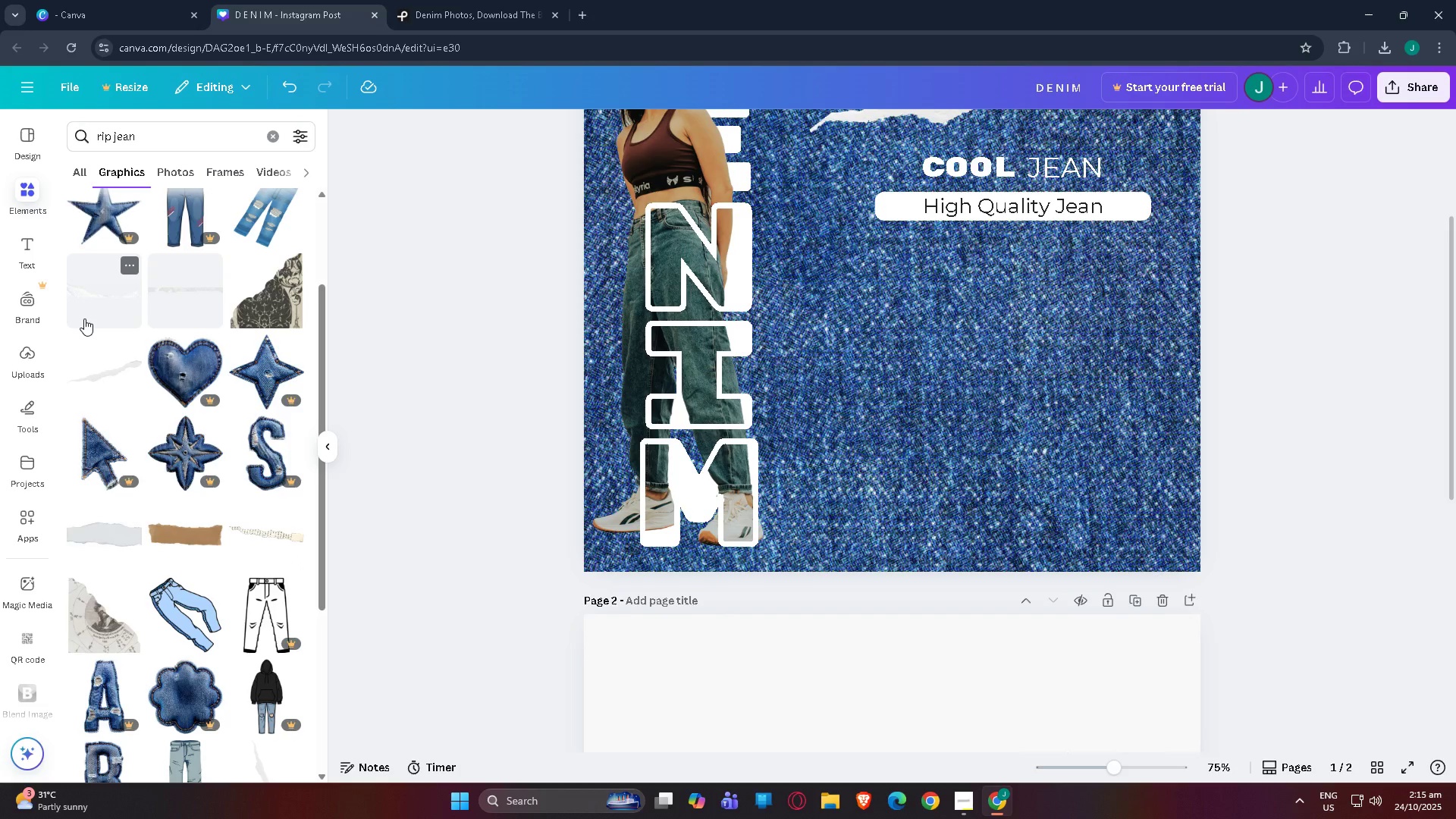 
left_click([89, 305])
 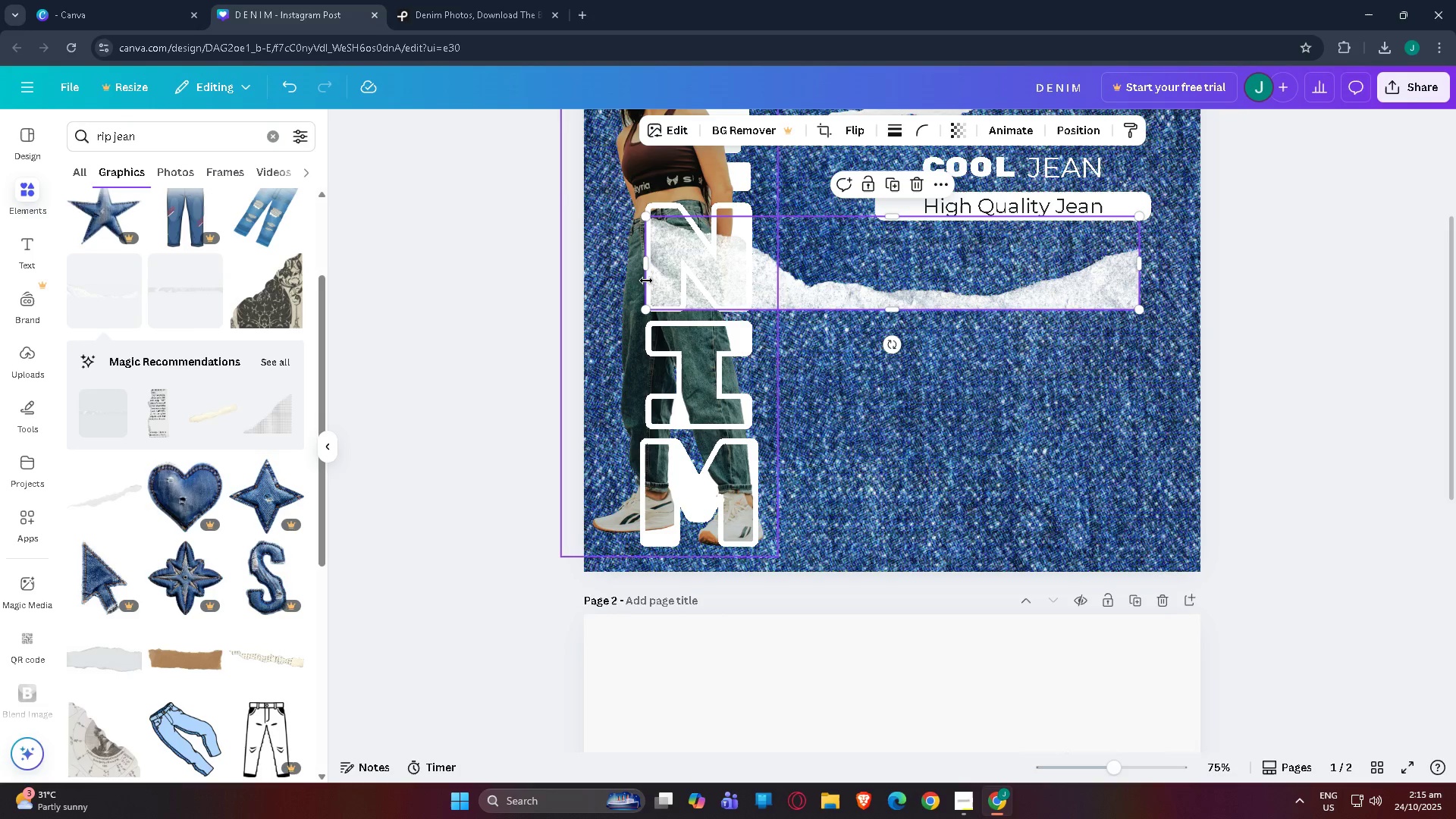 
key(Control+Z)
 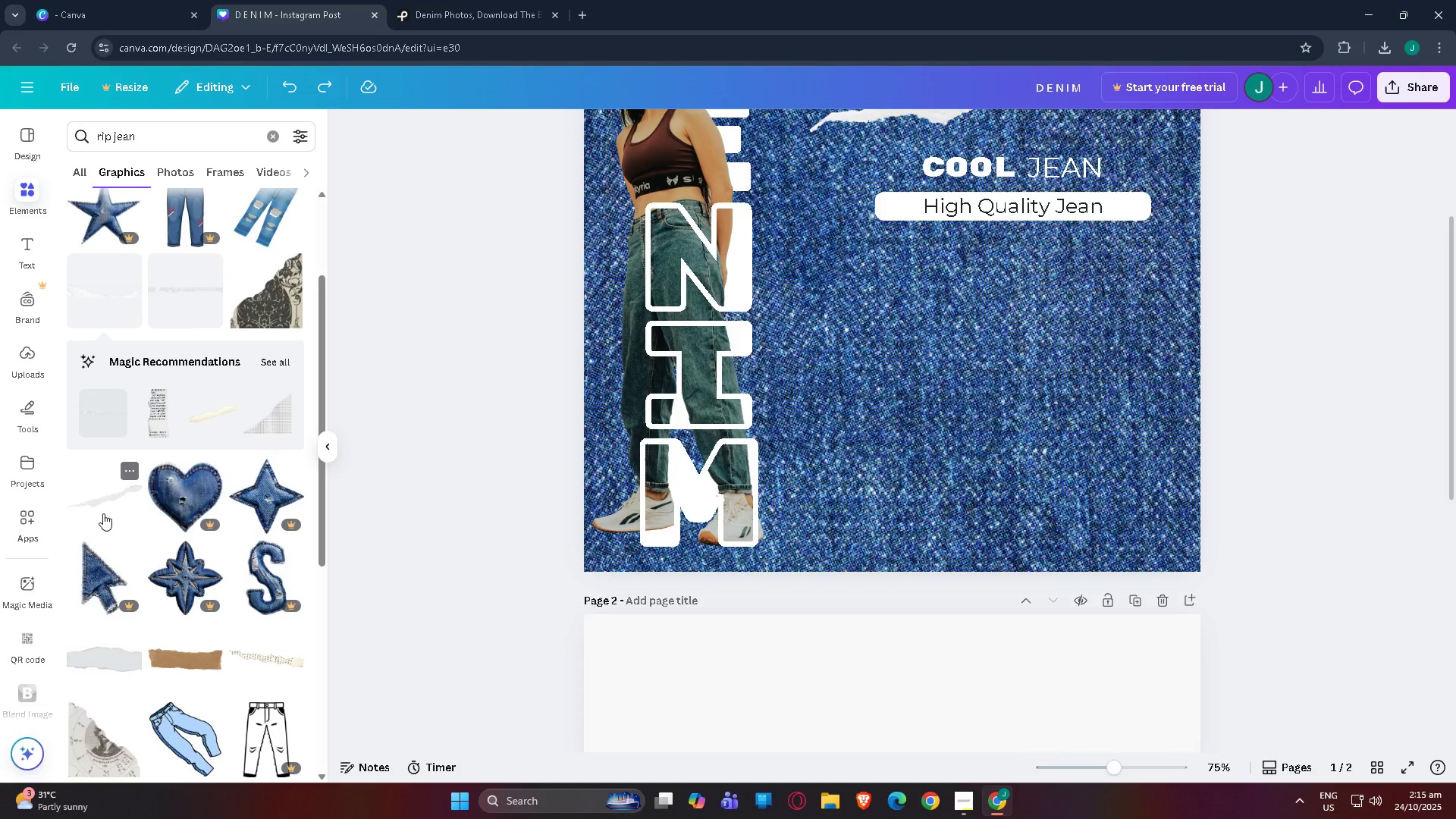 
left_click([103, 513])
 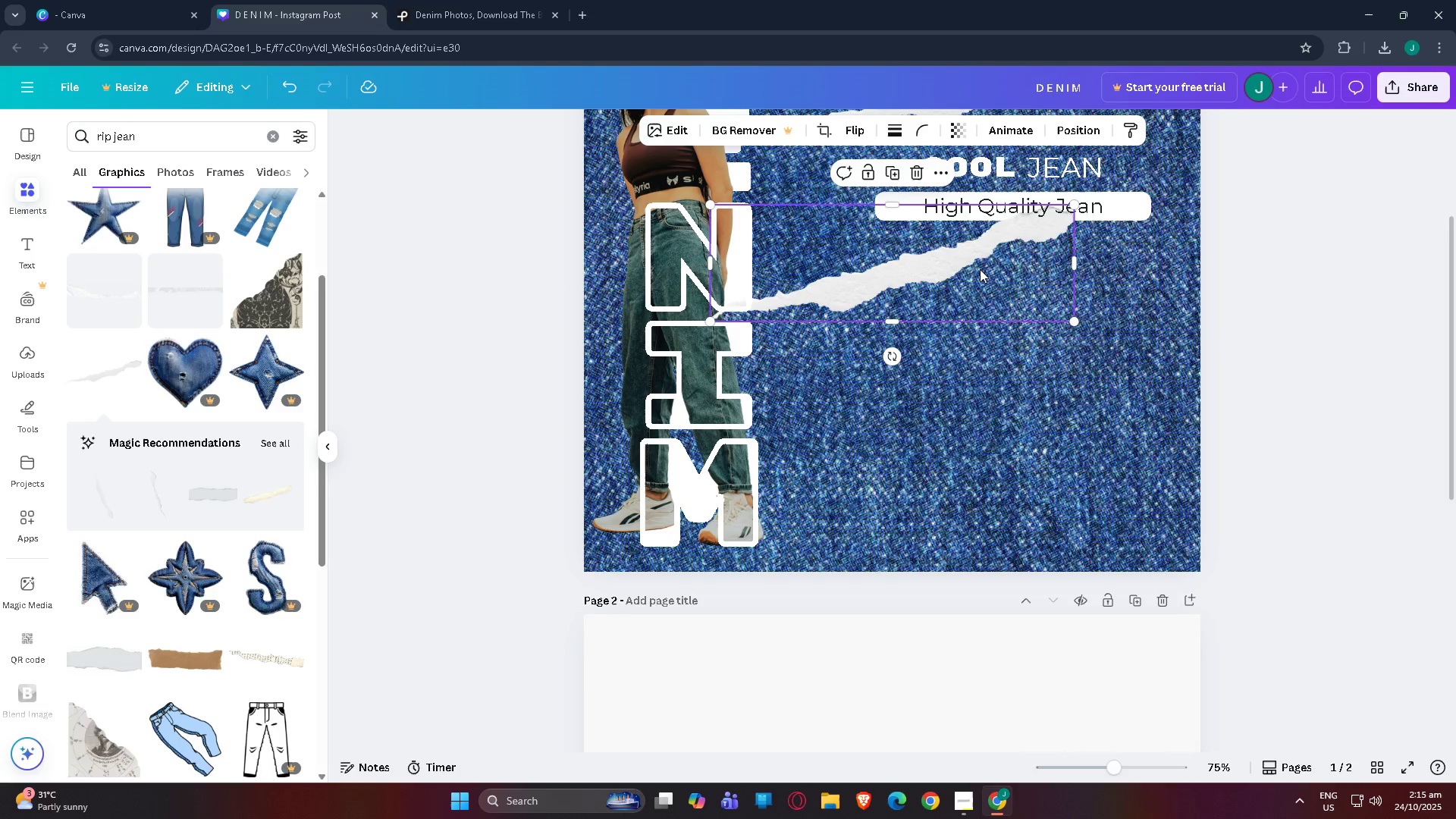 
left_click_drag(start_coordinate=[978, 284], to_coordinate=[1050, 392])
 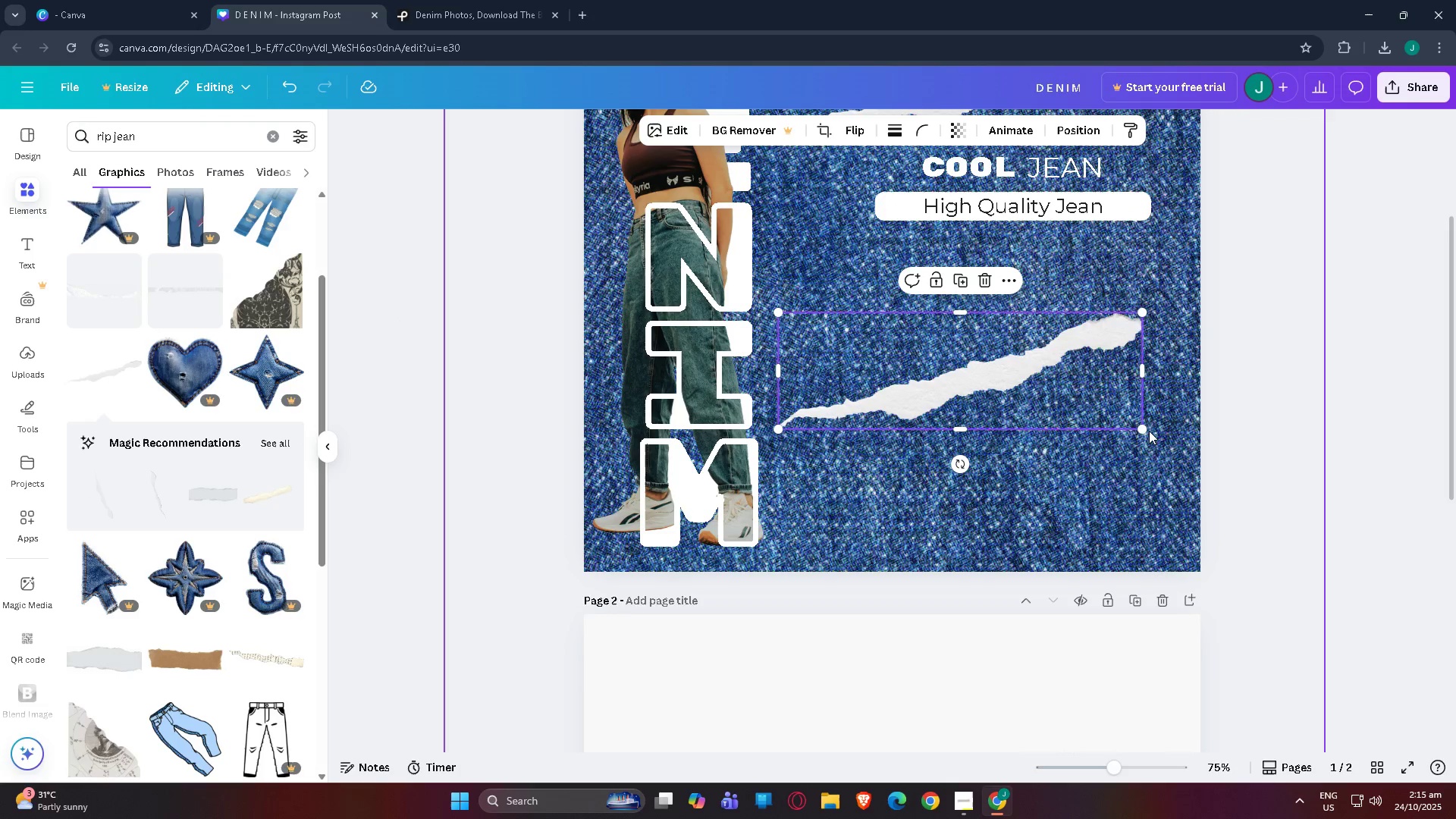 
left_click_drag(start_coordinate=[1144, 431], to_coordinate=[1454, 818])
 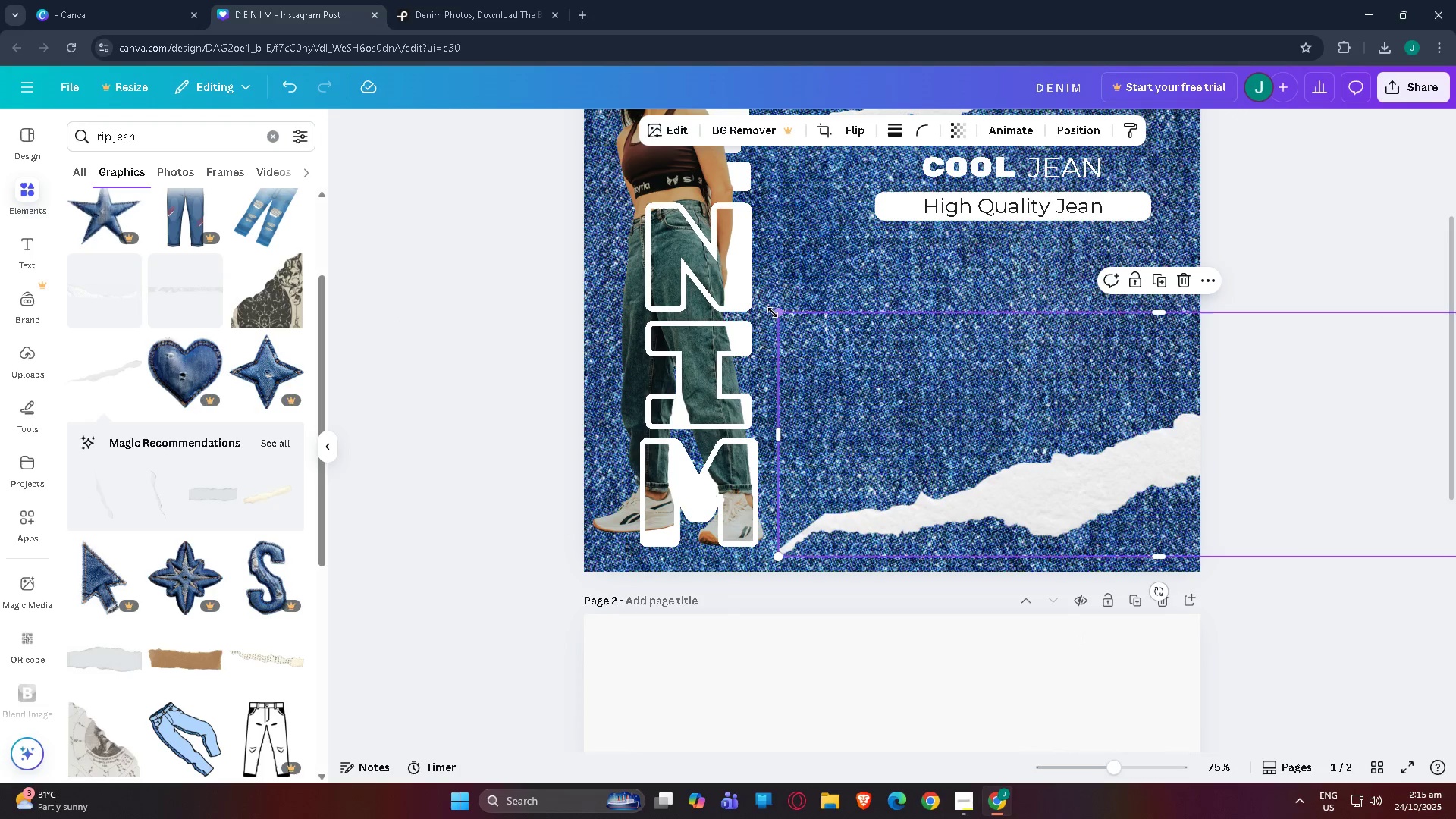 
left_click_drag(start_coordinate=[775, 312], to_coordinate=[340, 118])
 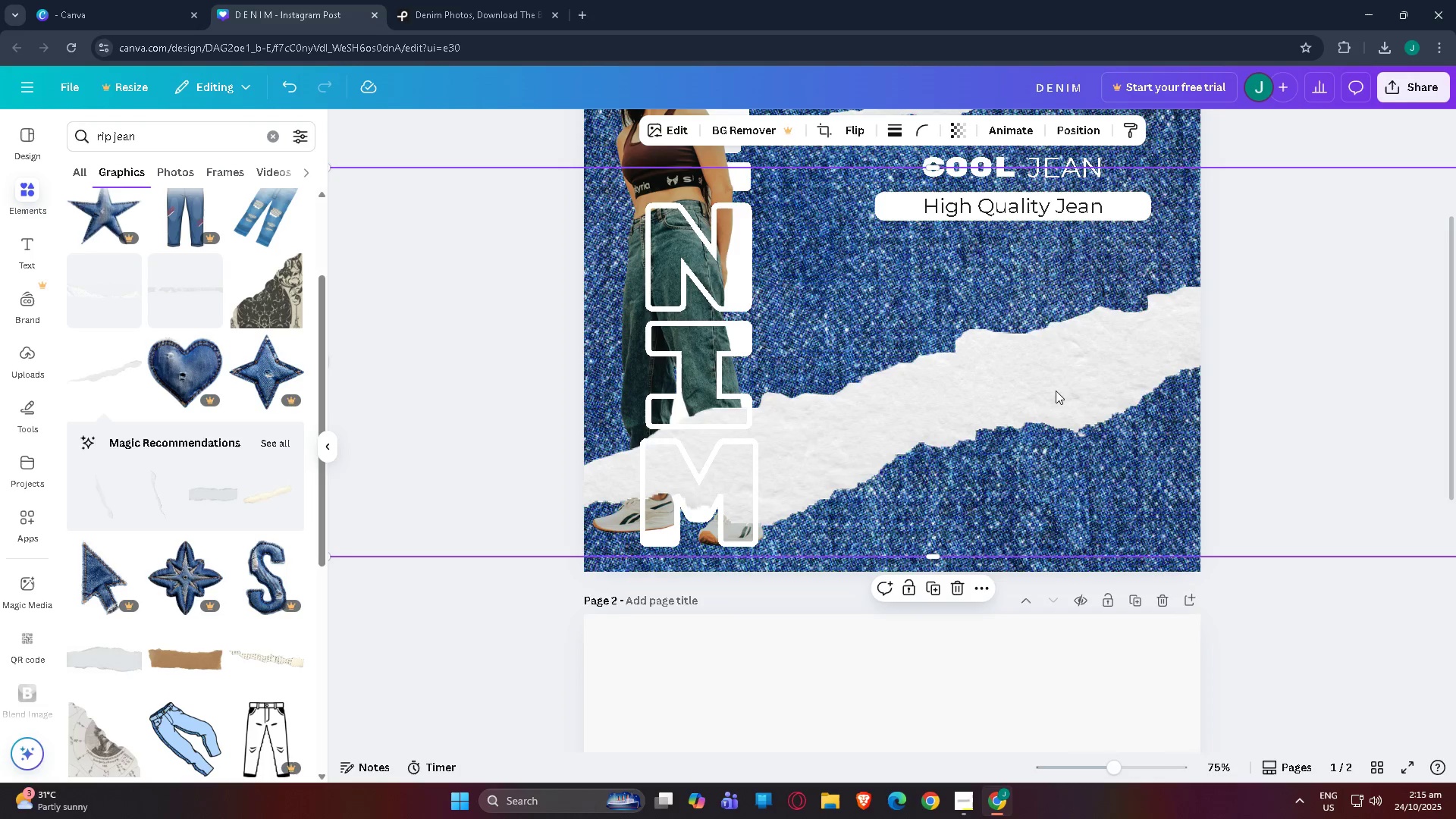 
left_click_drag(start_coordinate=[1056, 391], to_coordinate=[1024, 433])
 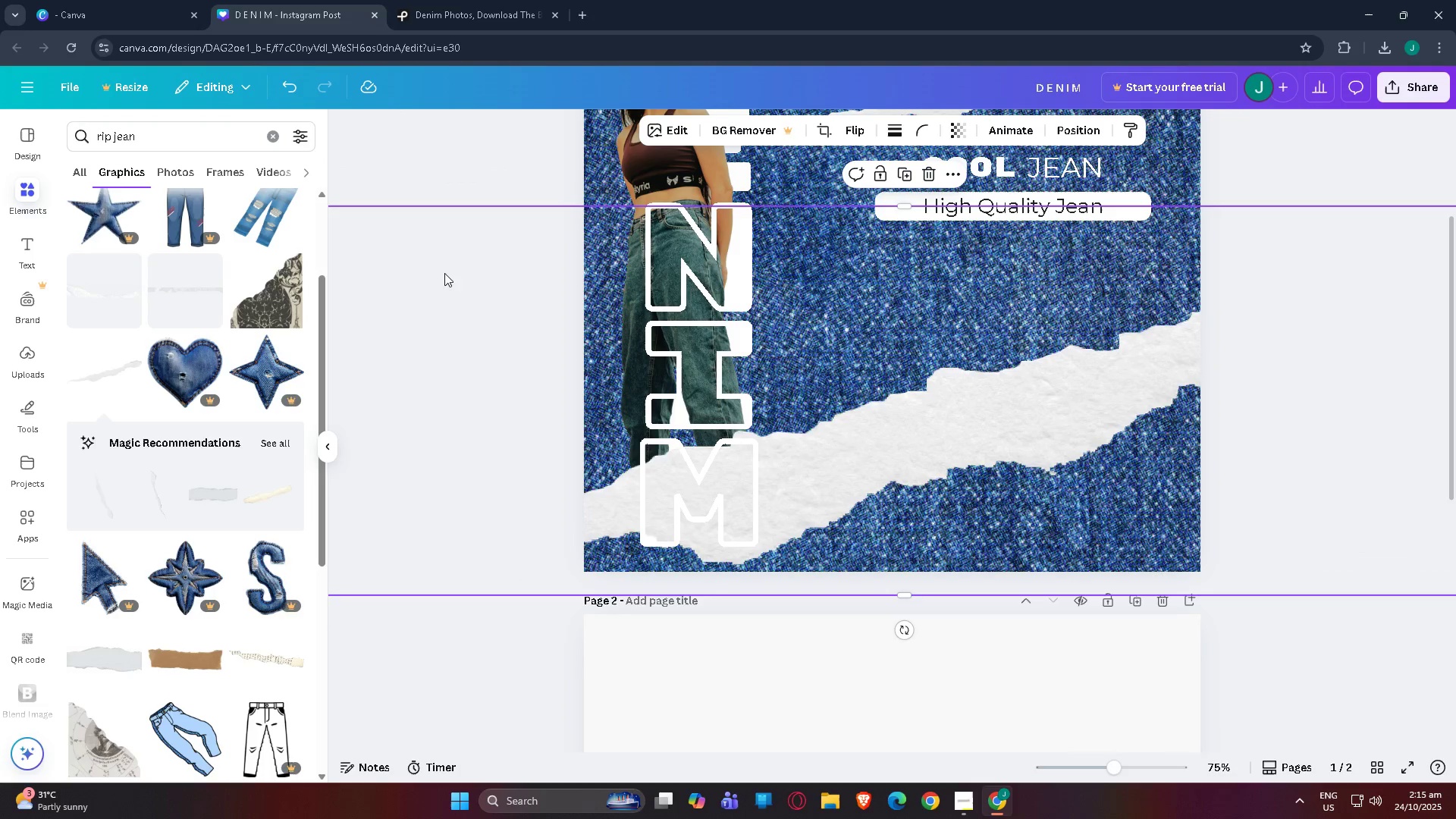 
left_click_drag(start_coordinate=[554, 368], to_coordinate=[1025, 277])
 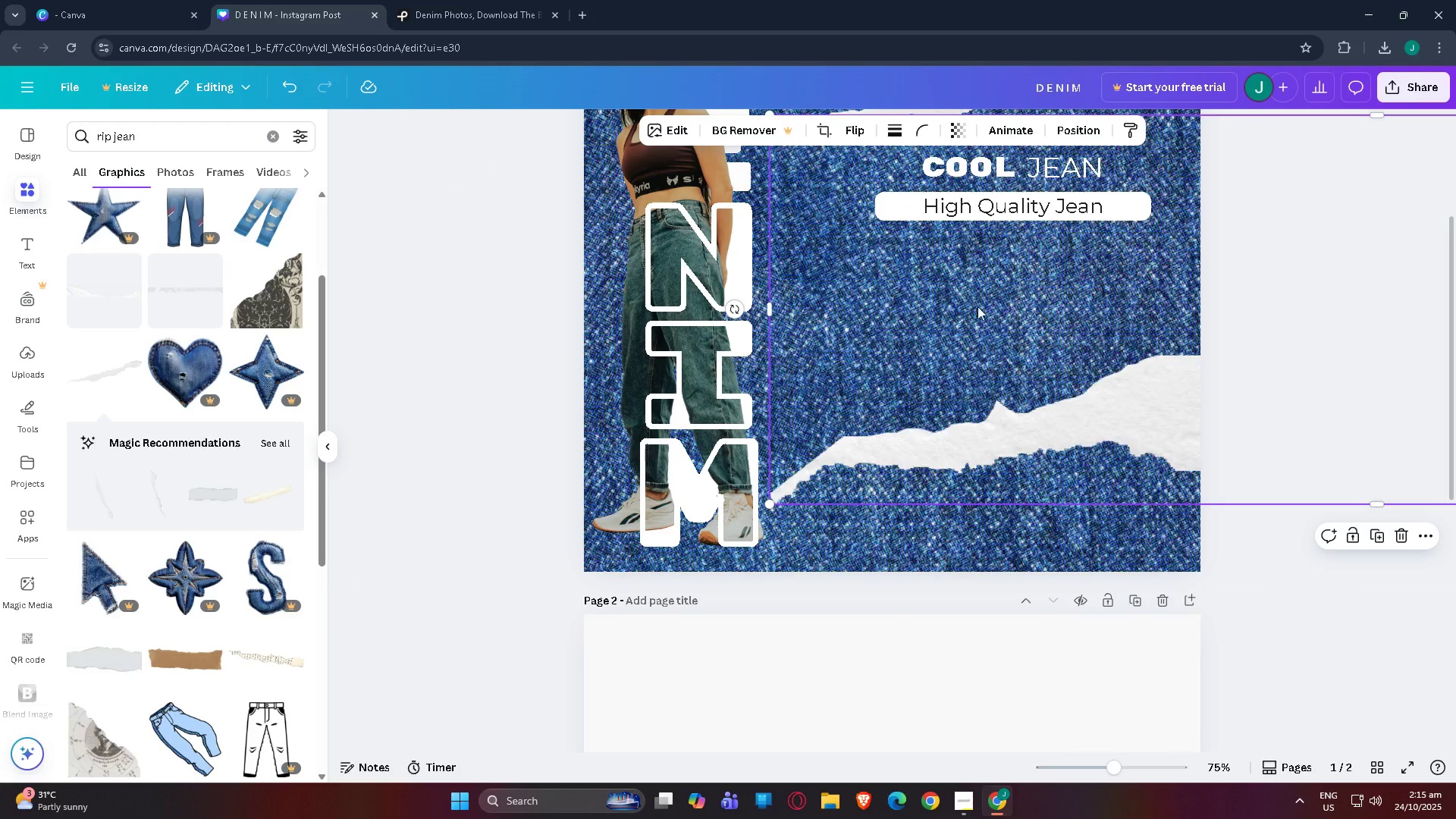 
left_click_drag(start_coordinate=[977, 306], to_coordinate=[872, 276])
 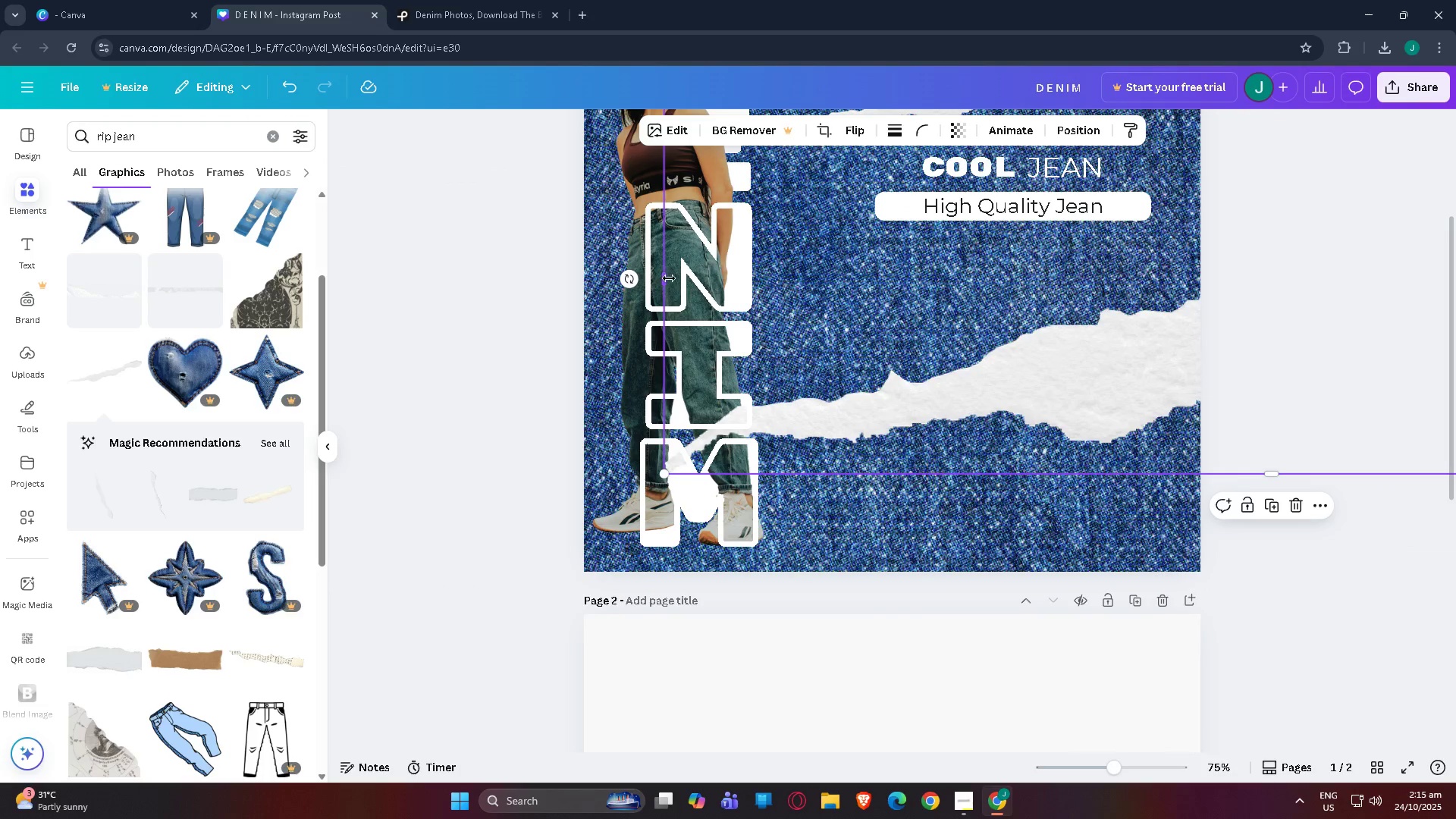 
left_click_drag(start_coordinate=[669, 278], to_coordinate=[1066, 280])
 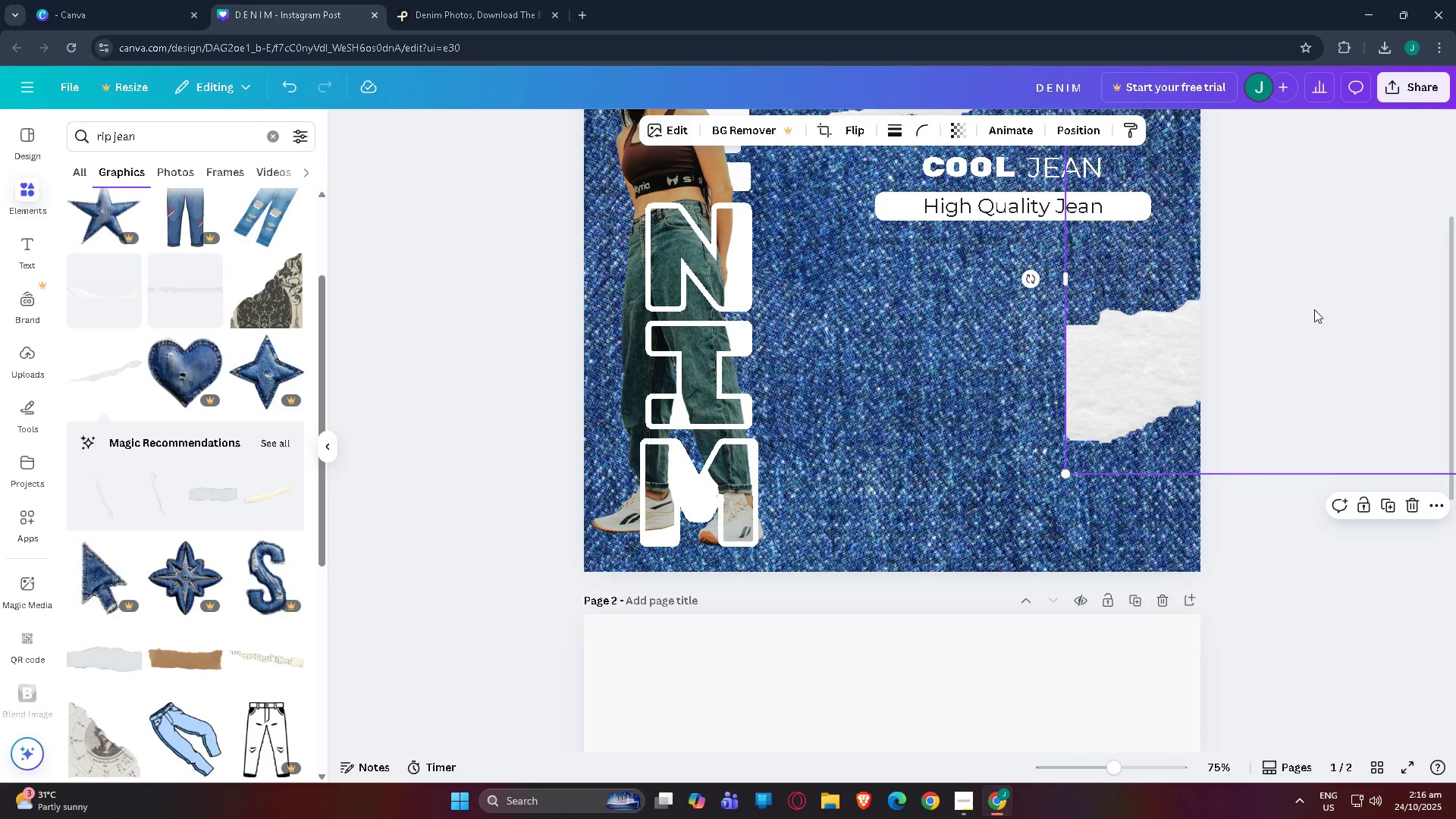 
left_click([1314, 309])
 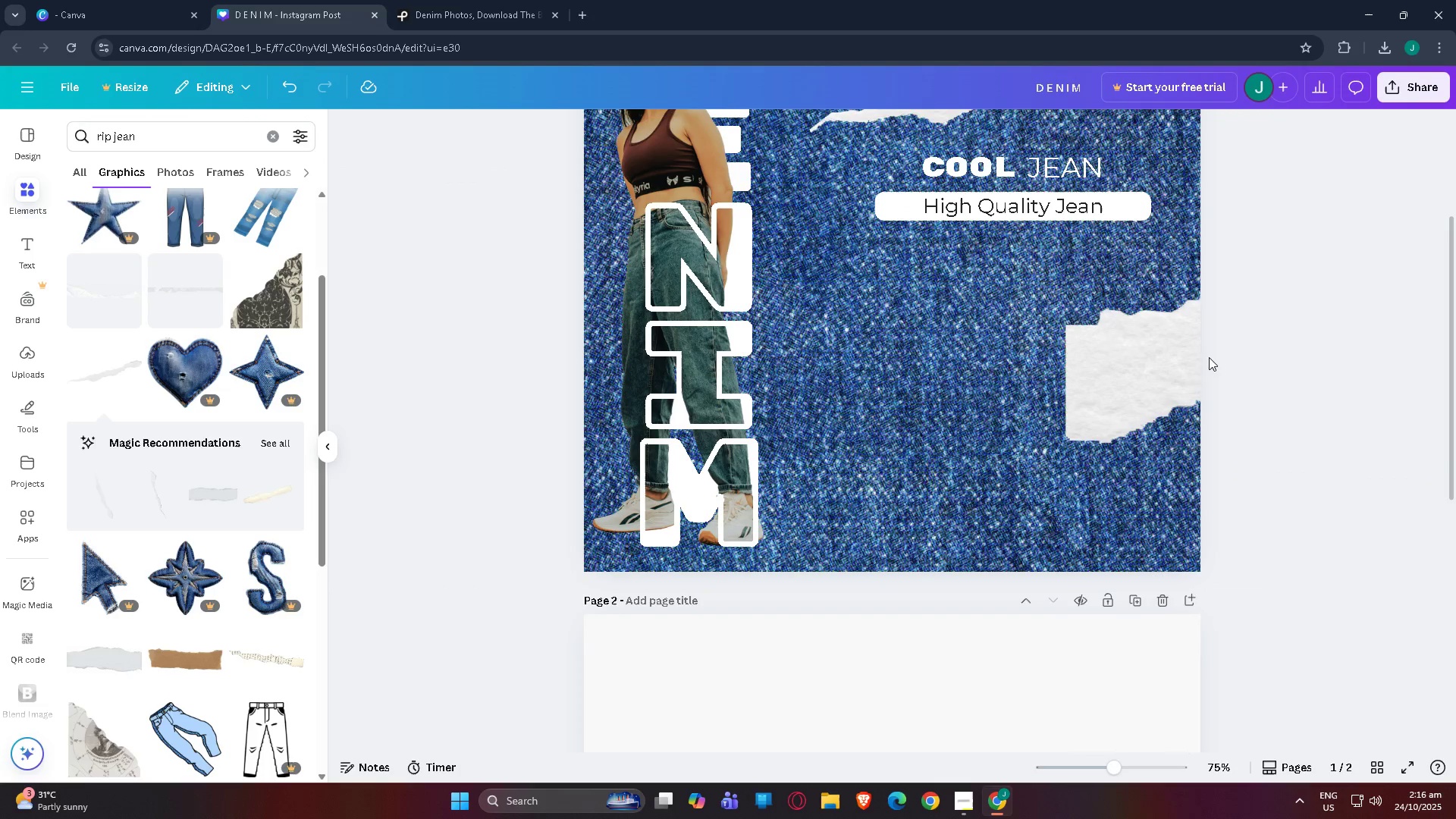 
left_click_drag(start_coordinate=[1193, 362], to_coordinate=[927, 373])
 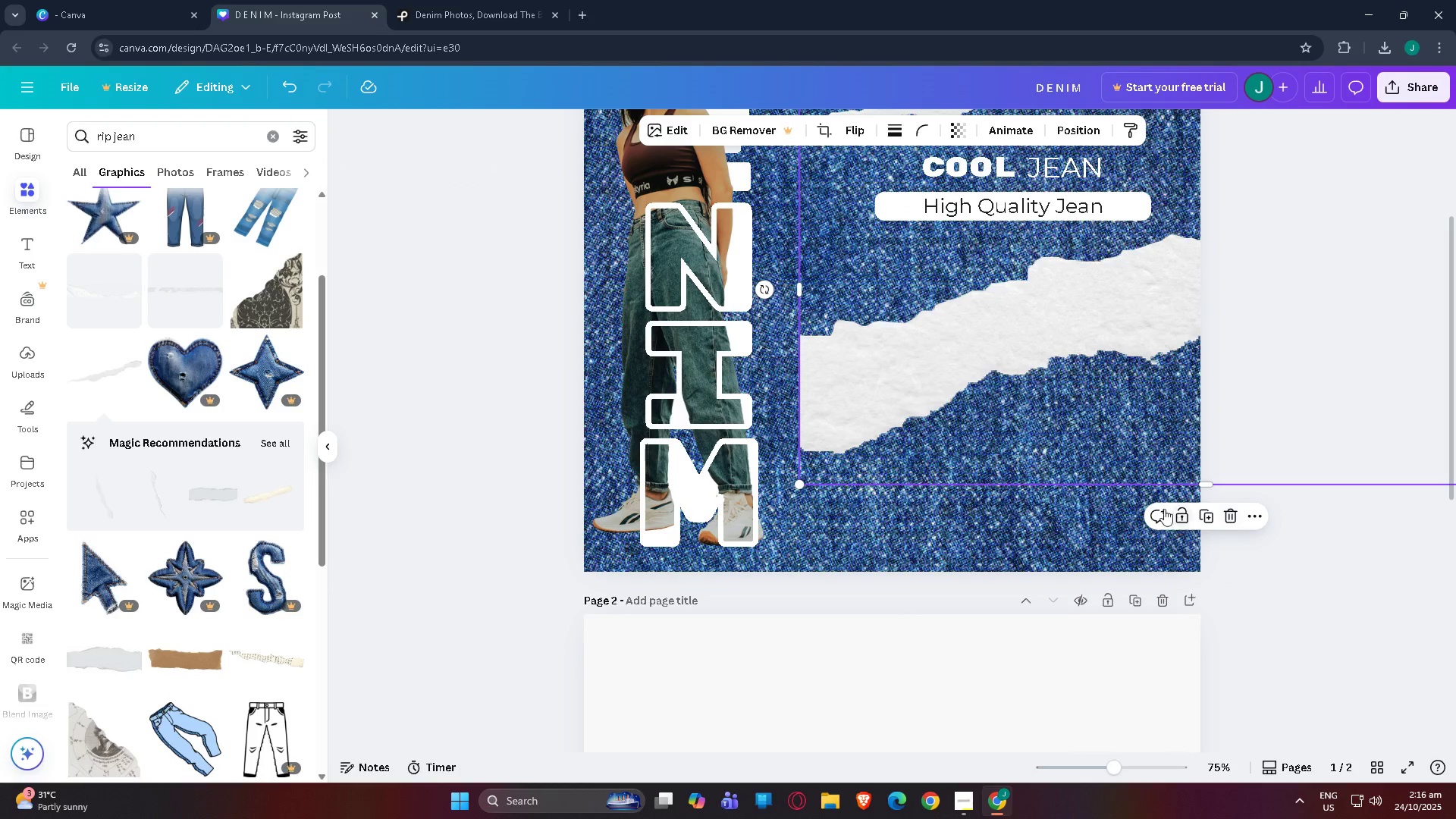 
left_click_drag(start_coordinate=[925, 356], to_coordinate=[916, 393])
 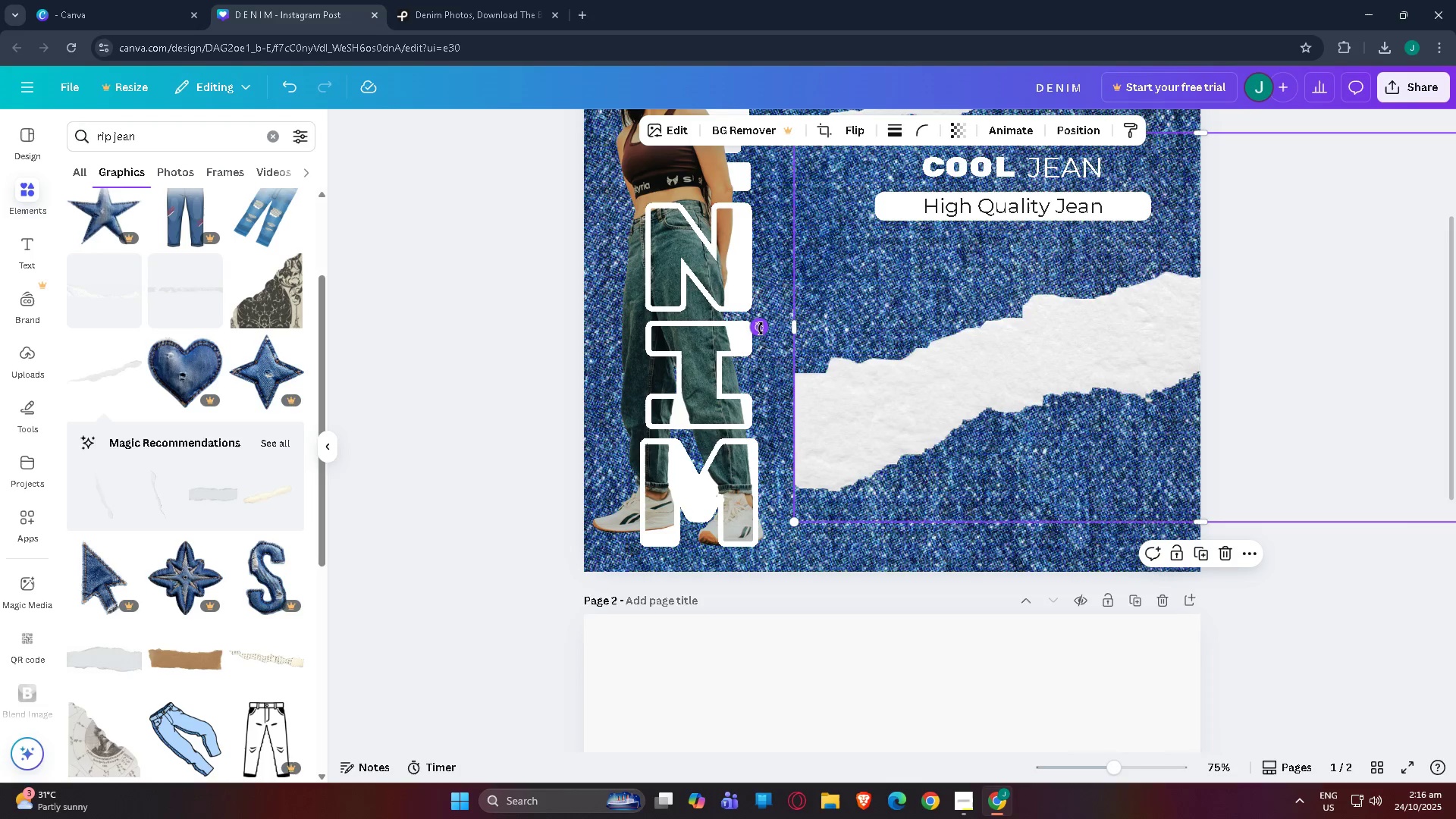 
left_click_drag(start_coordinate=[761, 328], to_coordinate=[1280, 337])
 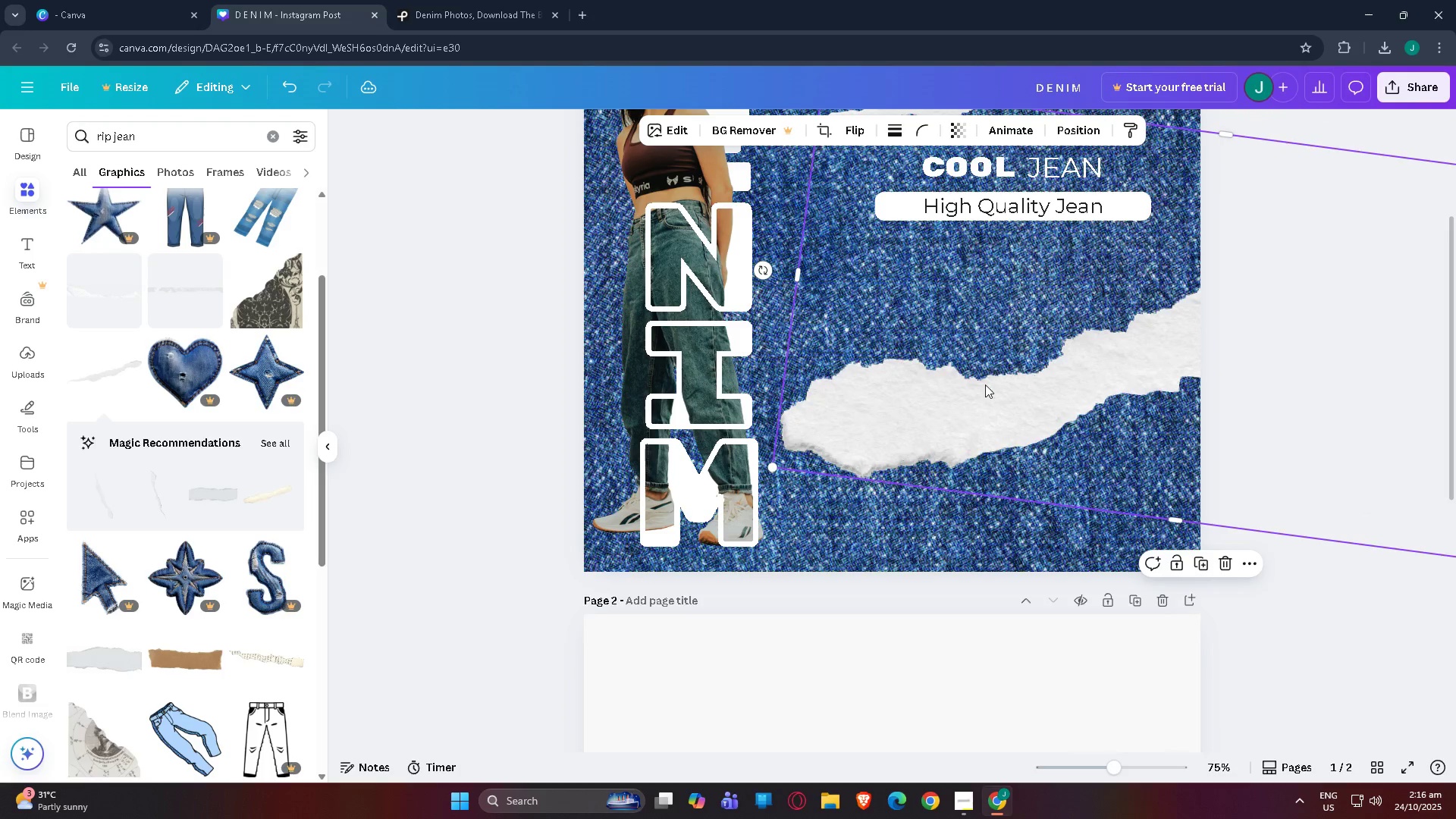 
left_click_drag(start_coordinate=[984, 385], to_coordinate=[1118, 414])
 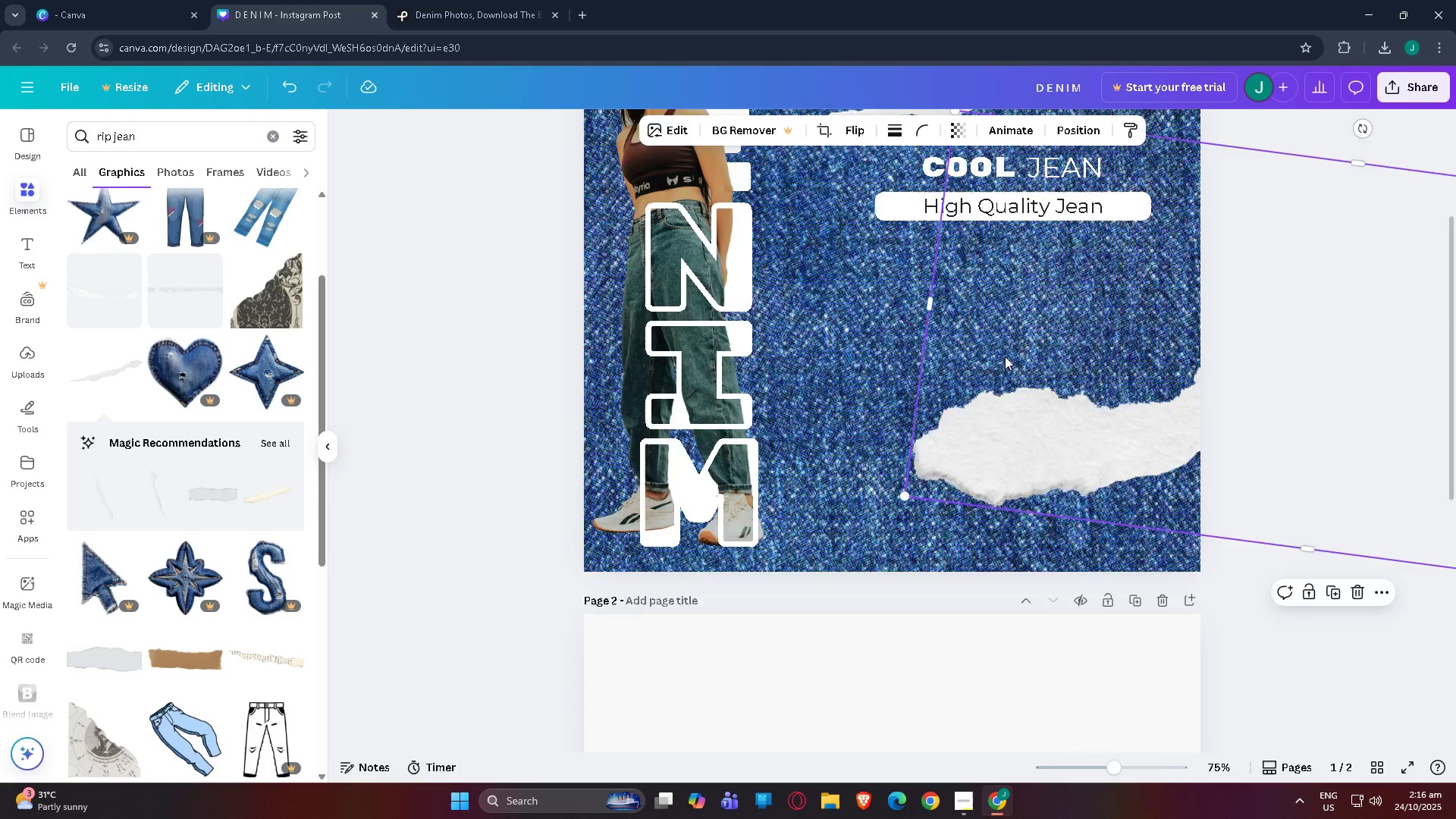 
scroll: coordinate [992, 355], scroll_direction: up, amount: 4.0
 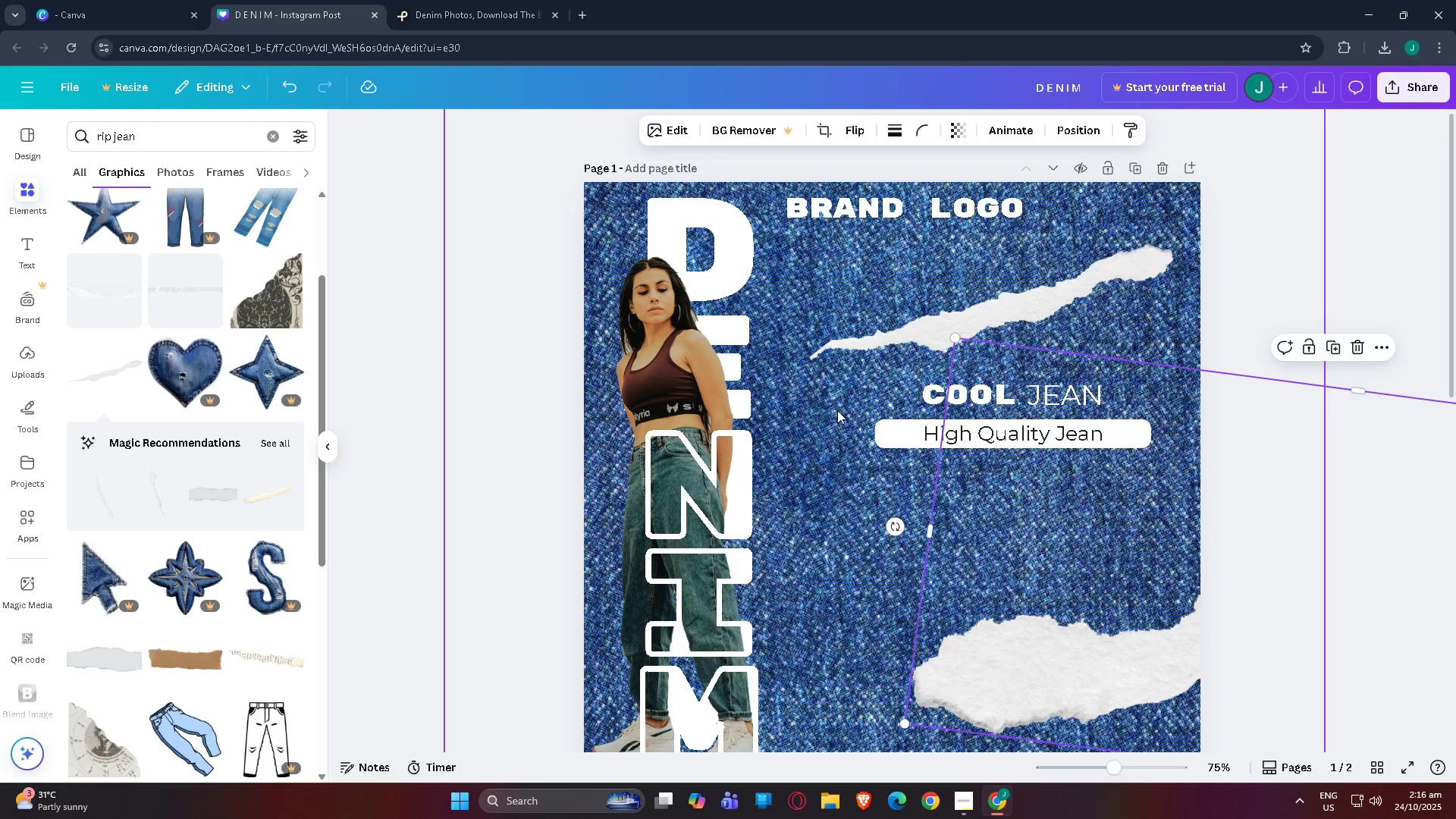 
left_click([854, 429])
 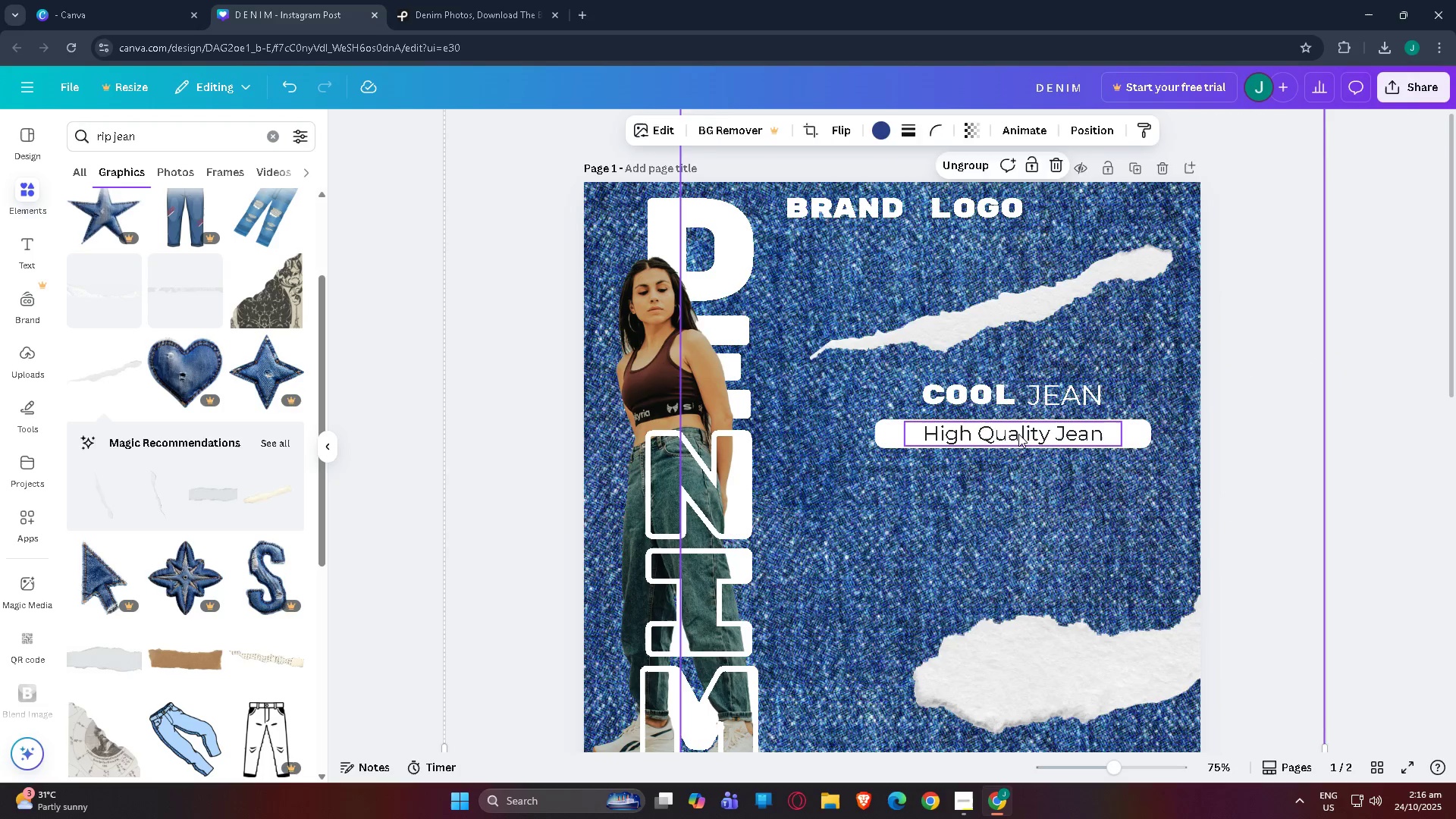 
left_click([1018, 434])
 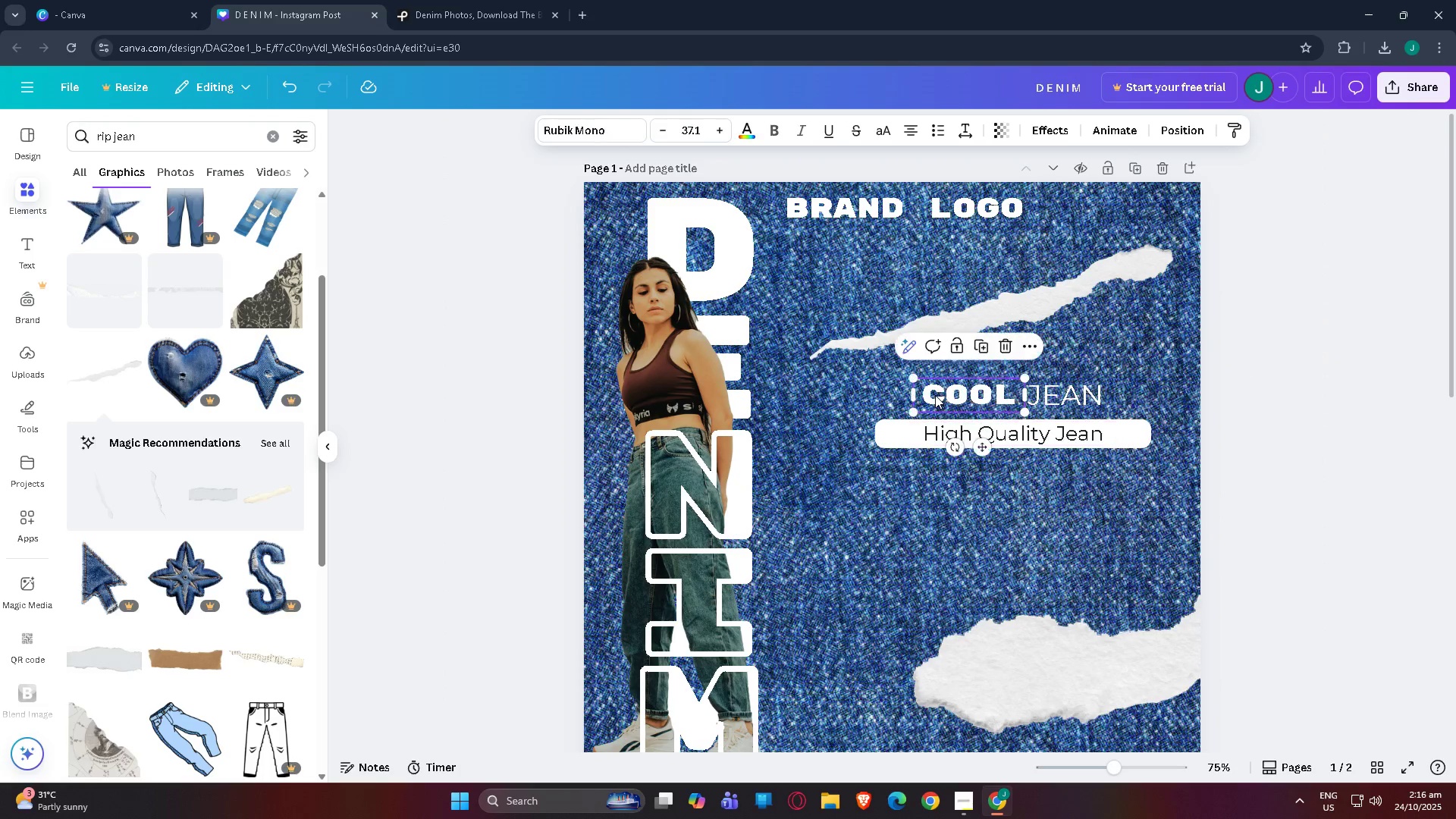 
double_click([935, 395])
 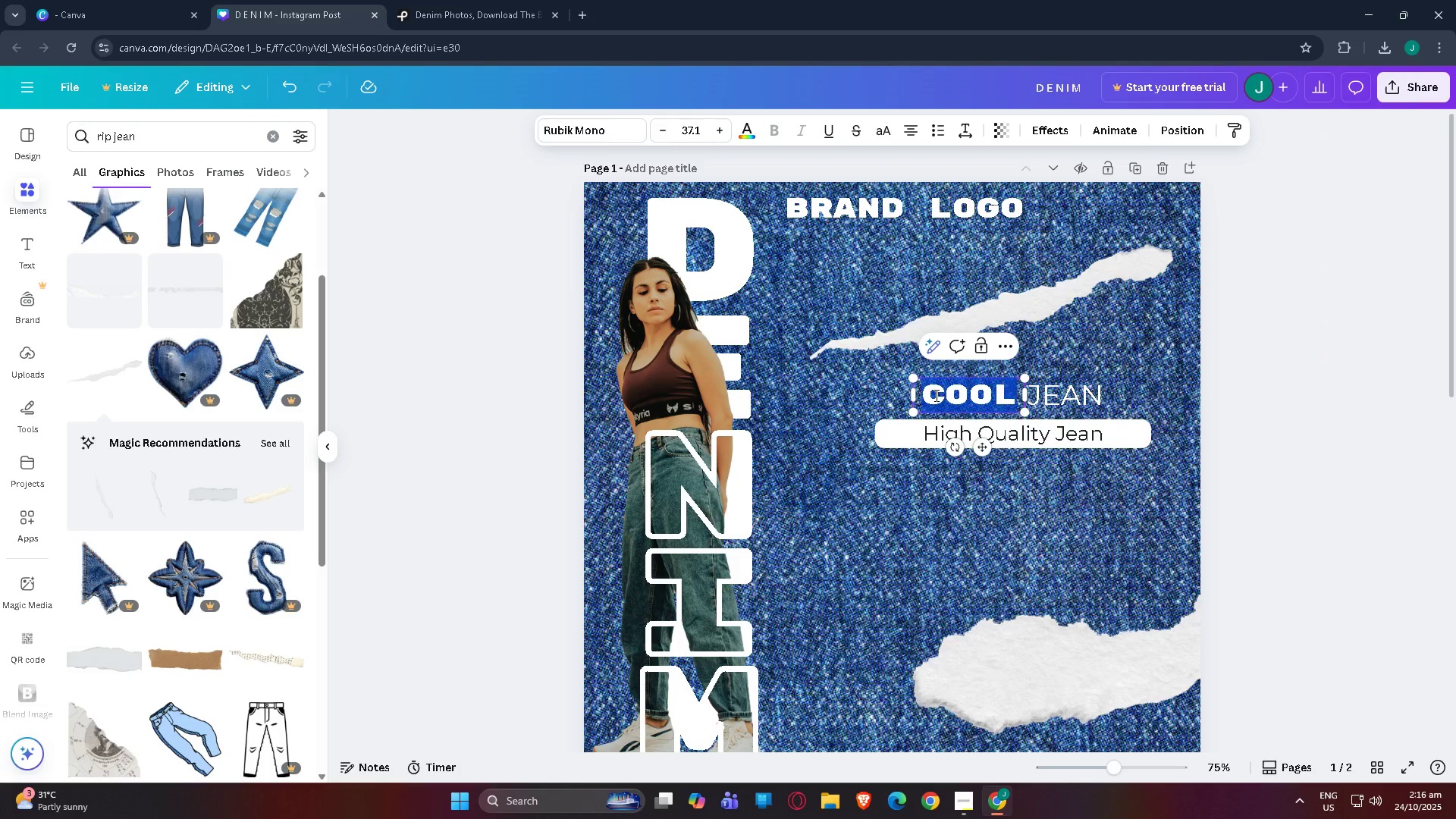 
triple_click([935, 395])
 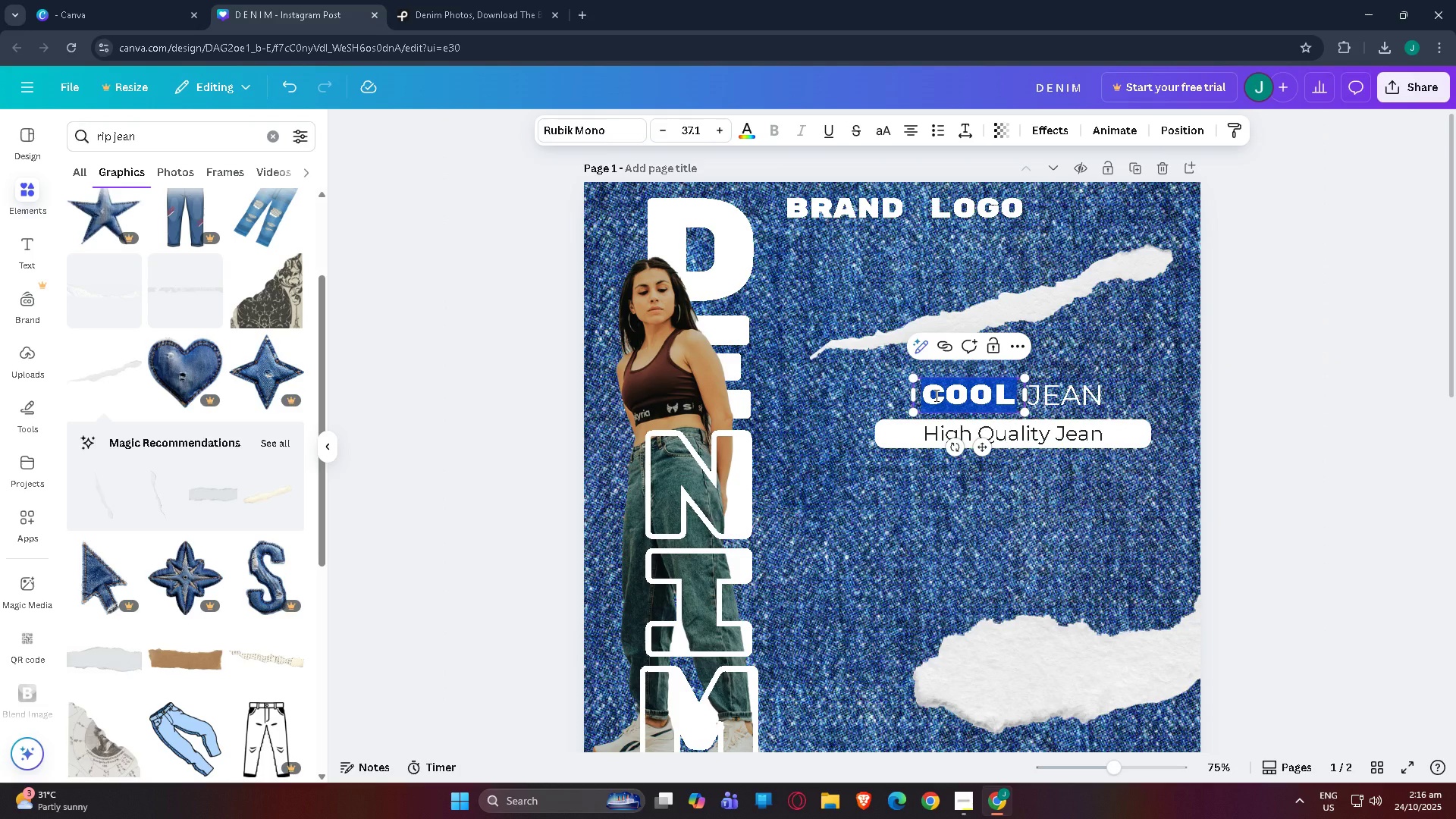 
key(Control+C)
 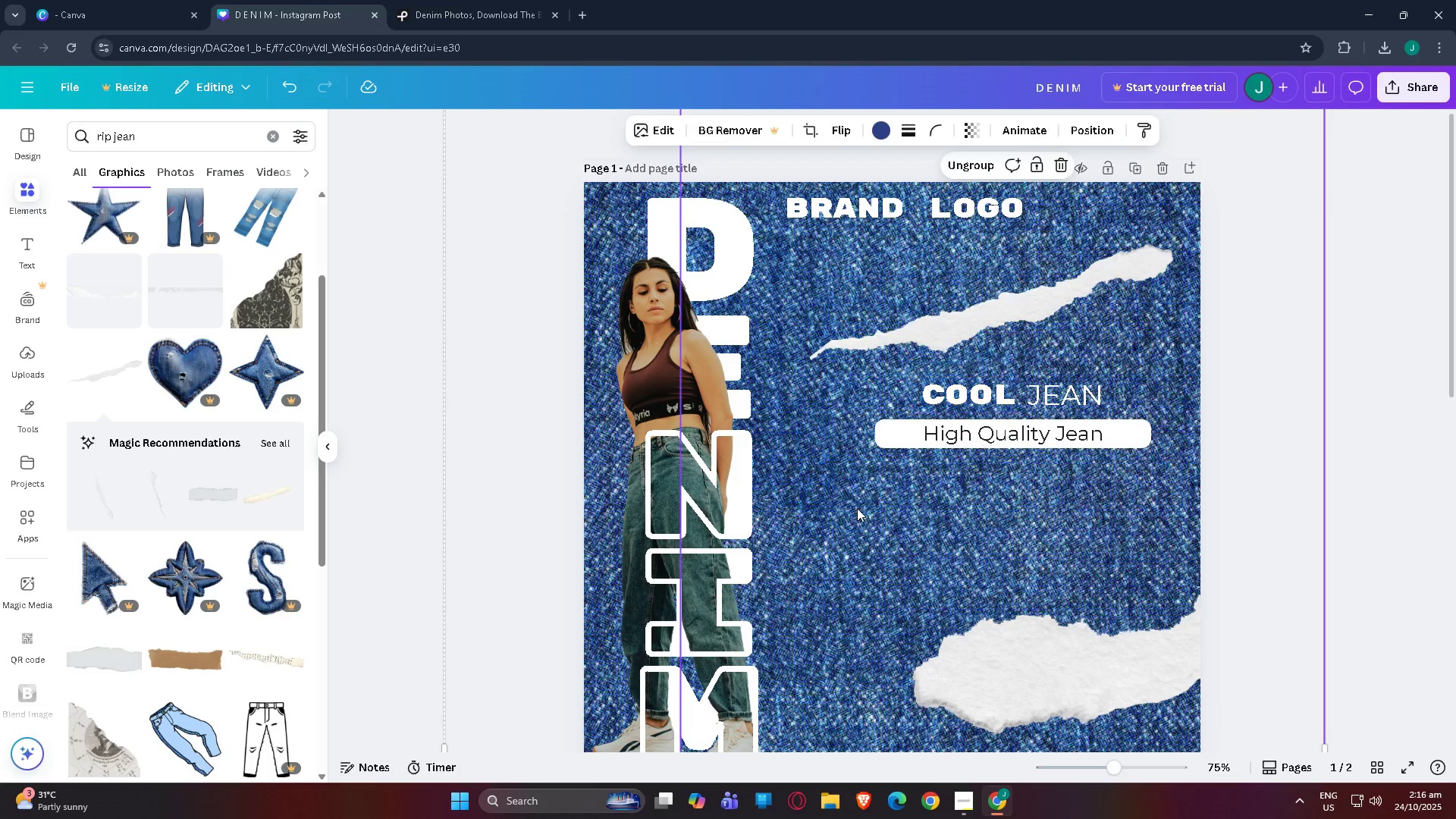 
left_click([857, 508])
 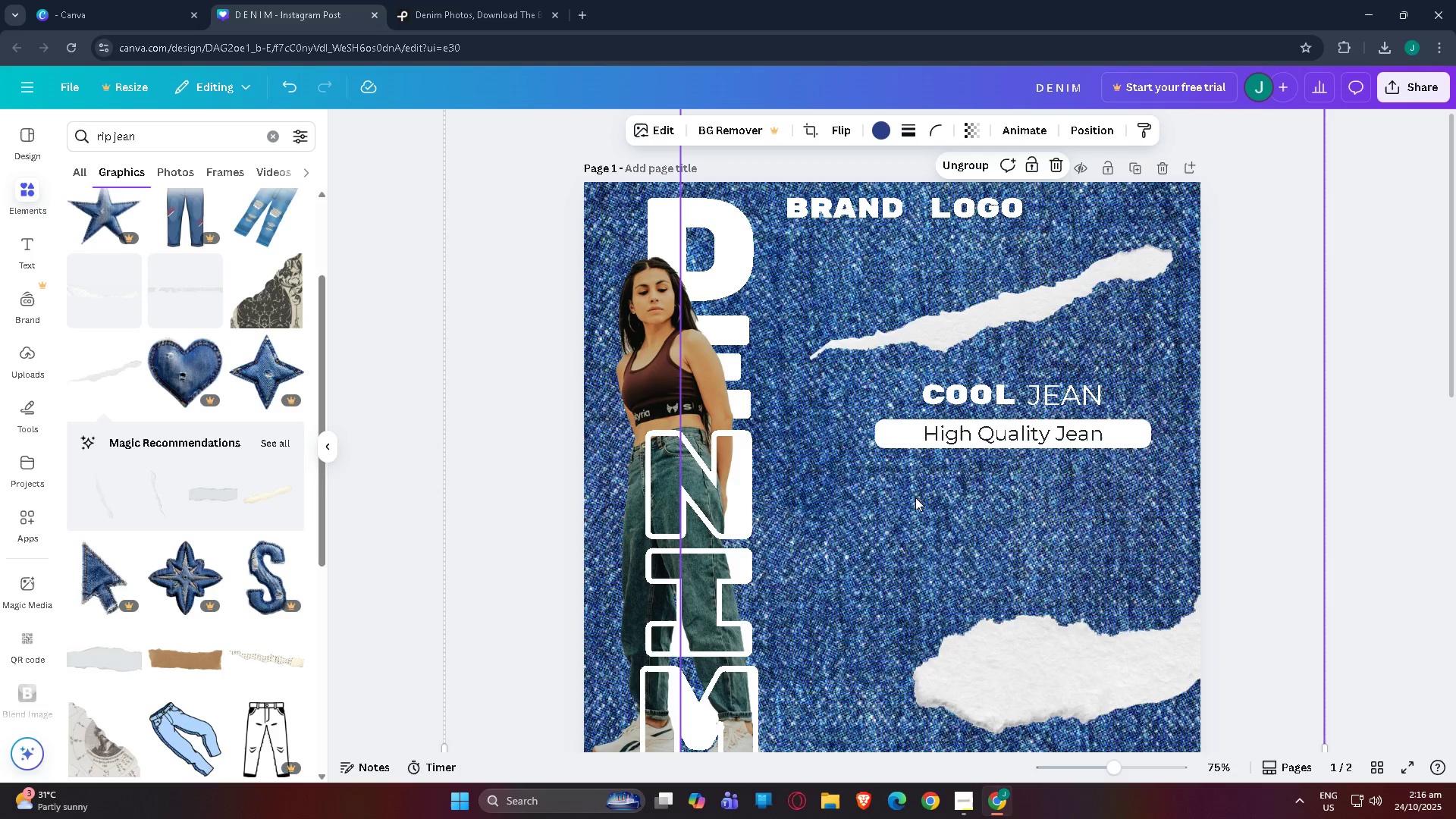 
key(Control+V)
 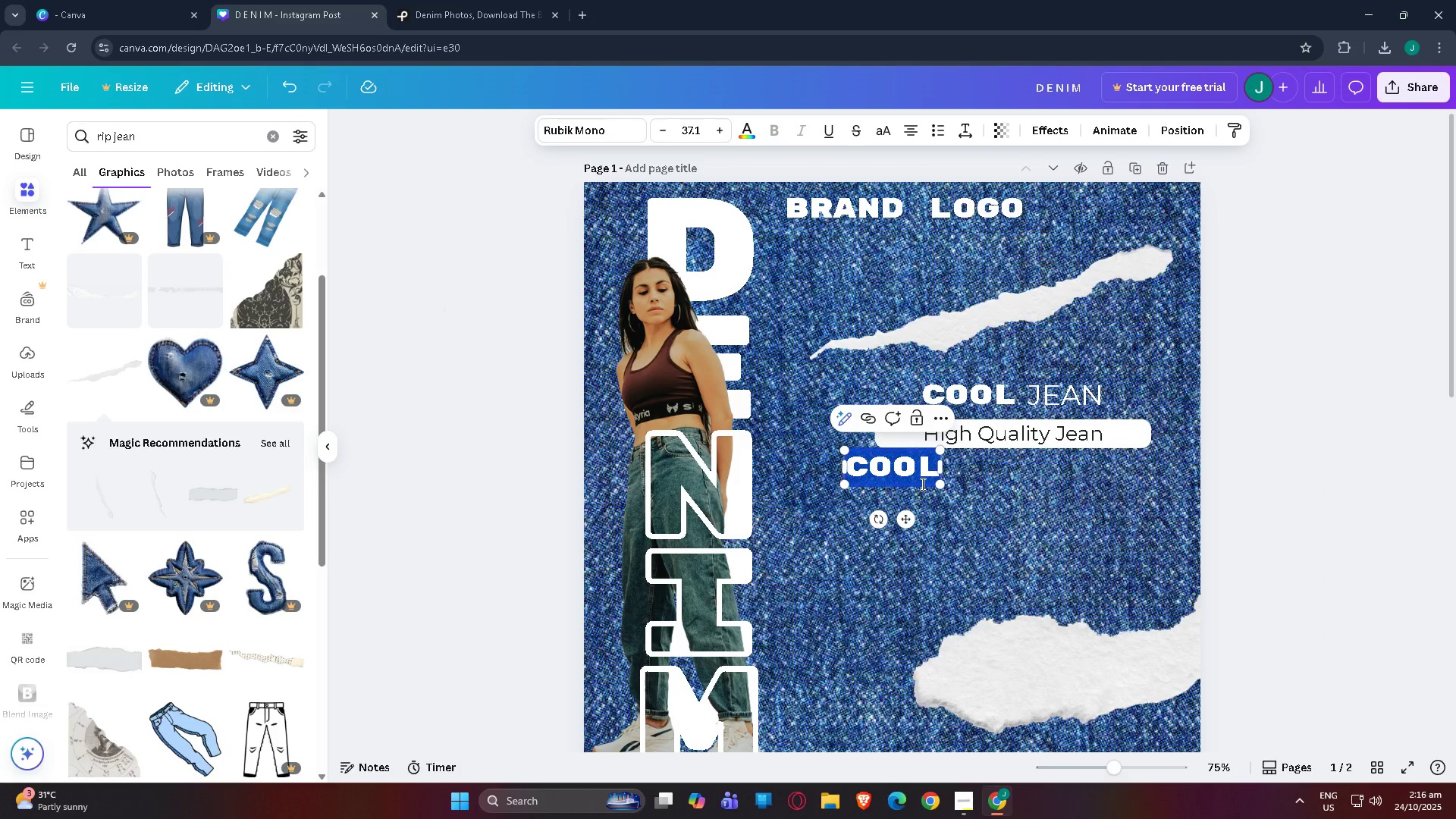 
left_click([914, 475])
 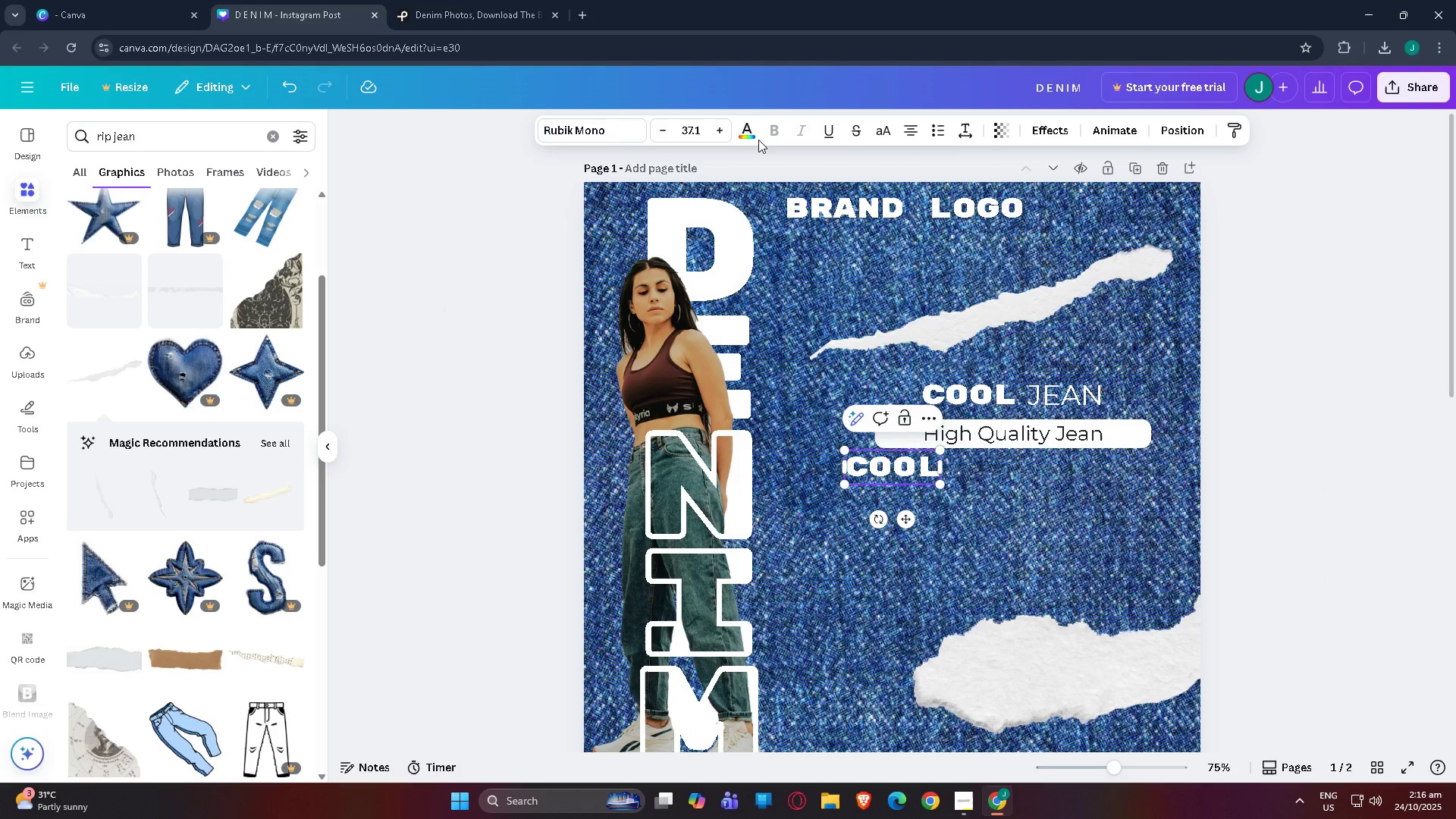 
left_click([746, 133])
 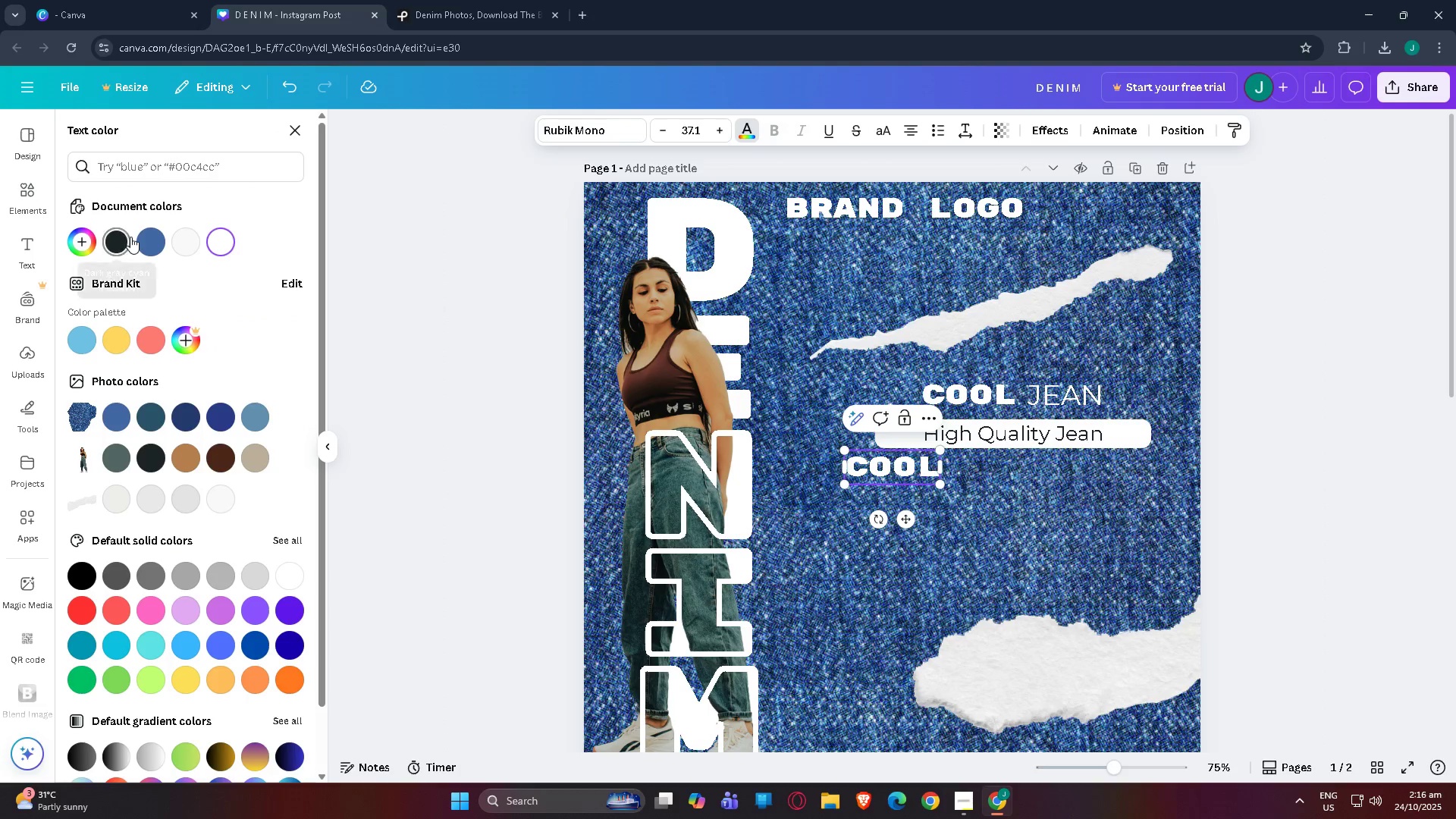 
left_click([124, 237])
 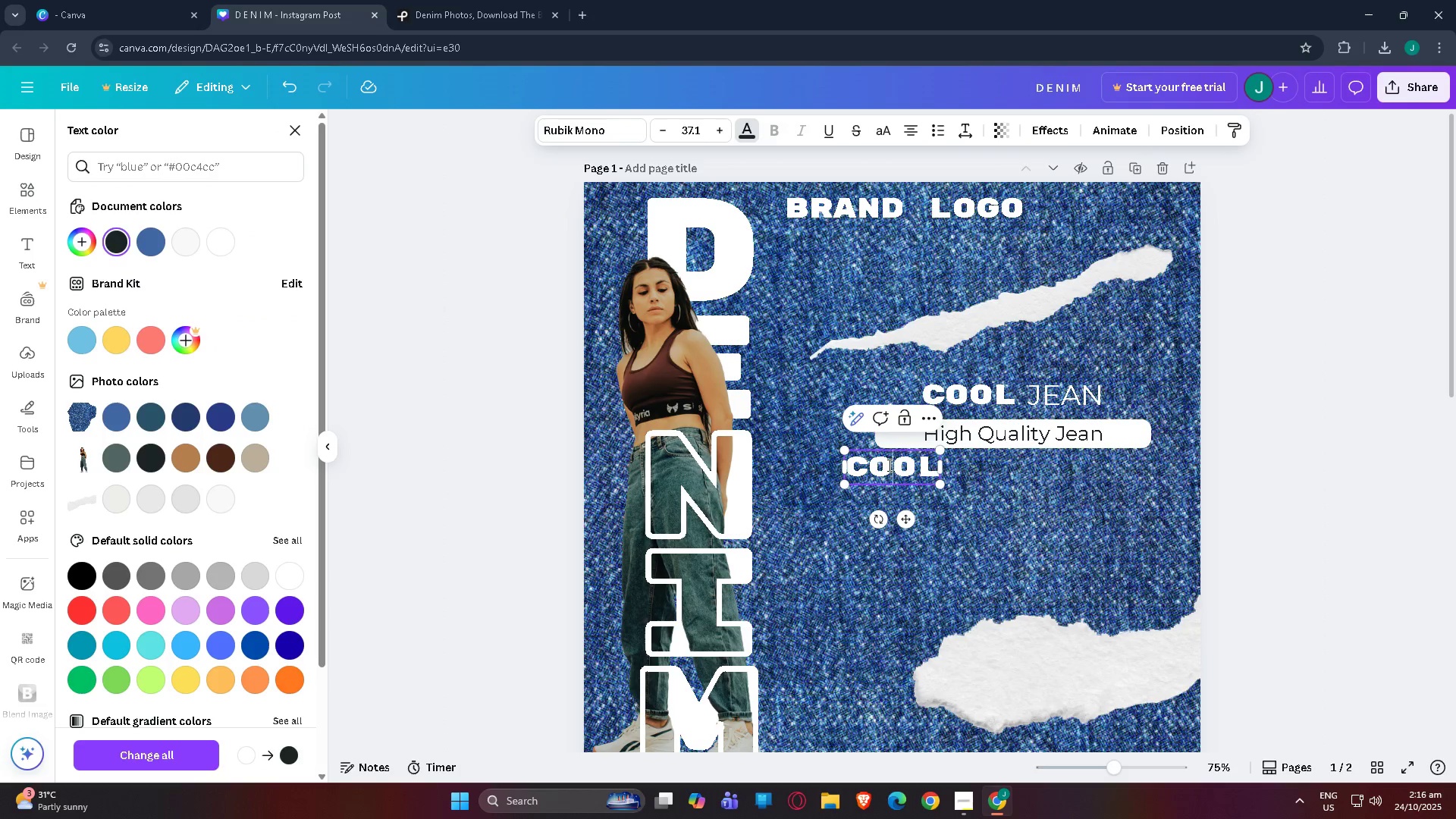 
double_click([888, 465])
 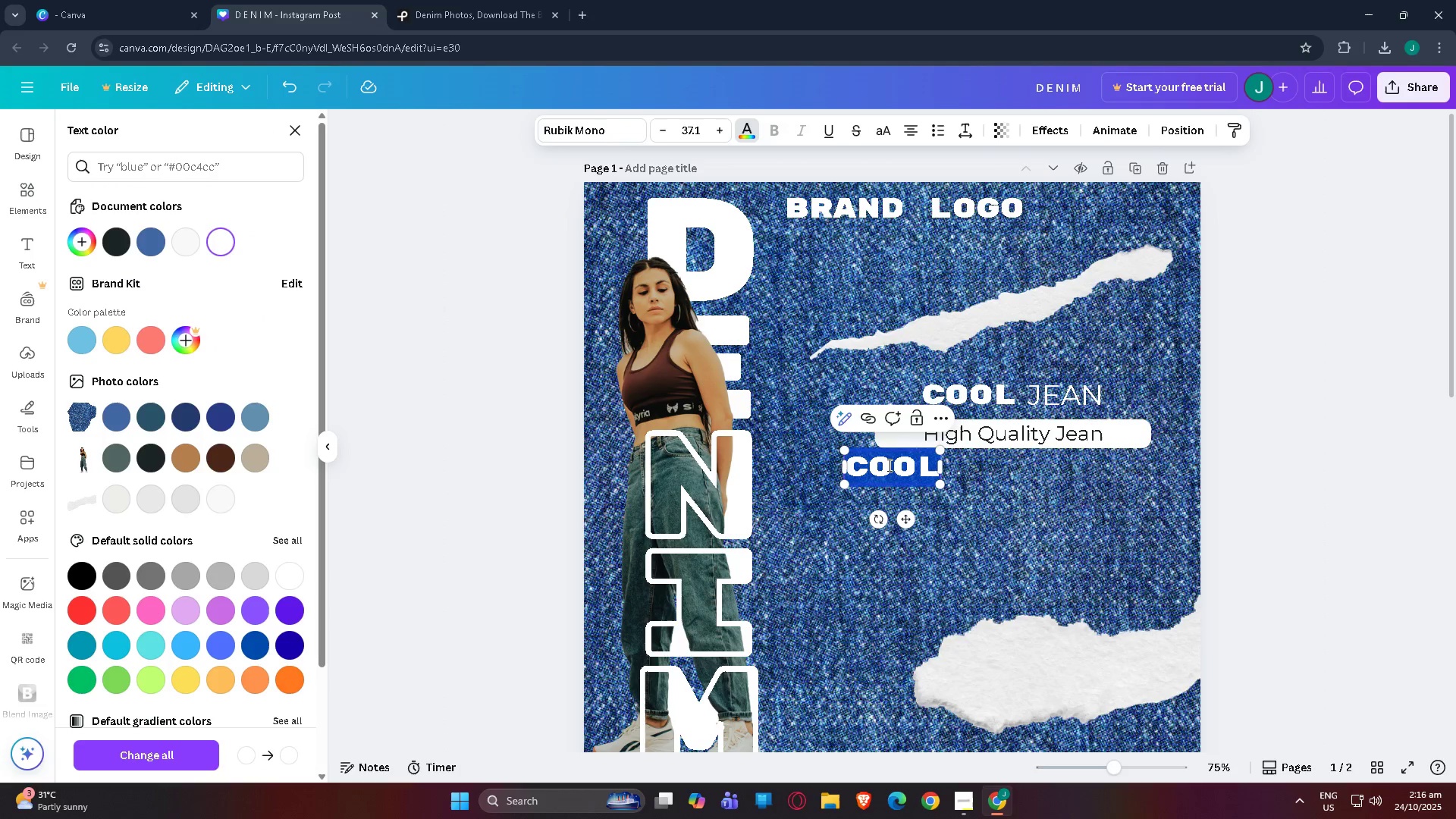 
triple_click([888, 465])
 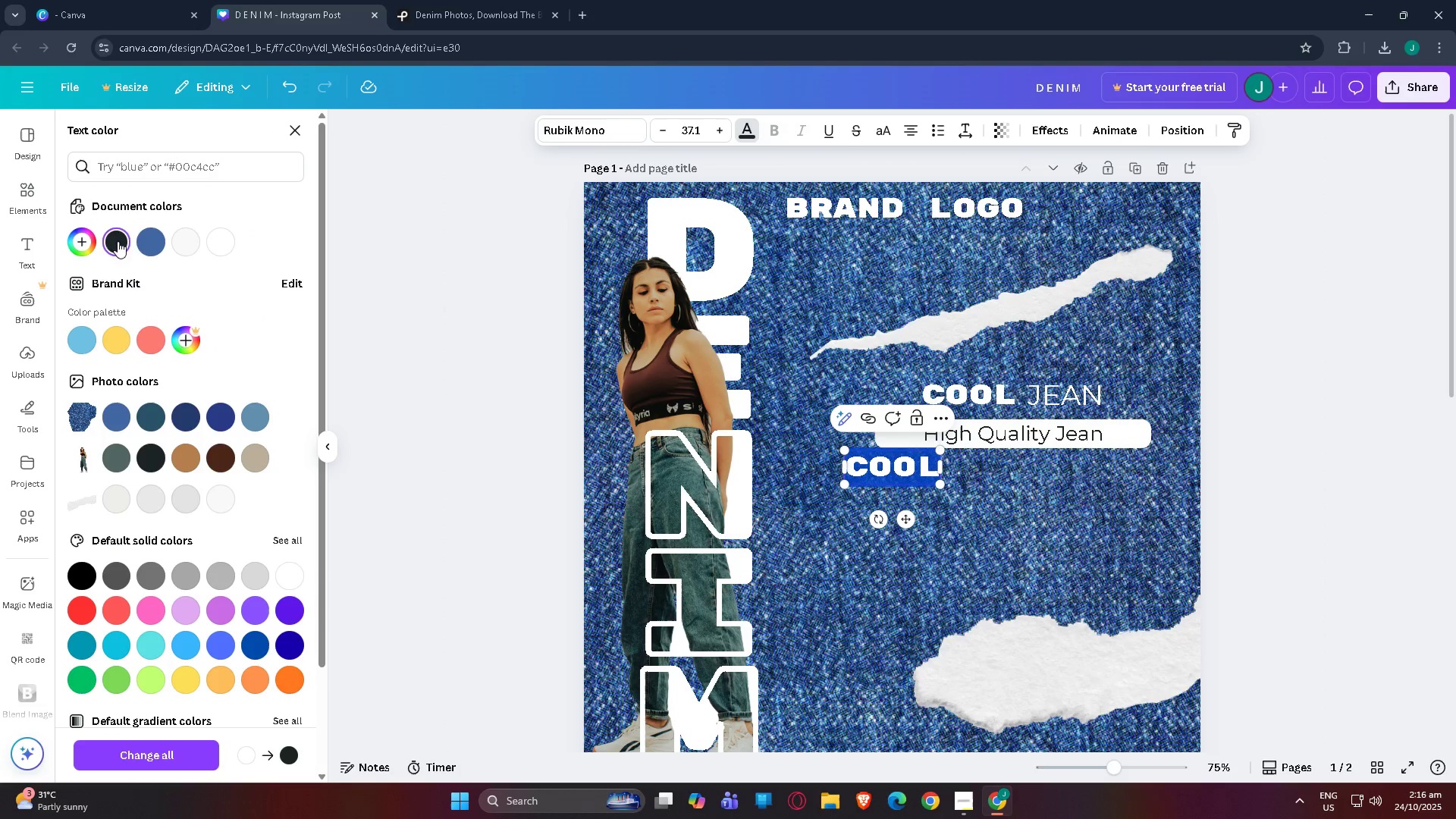 
double_click([783, 515])
 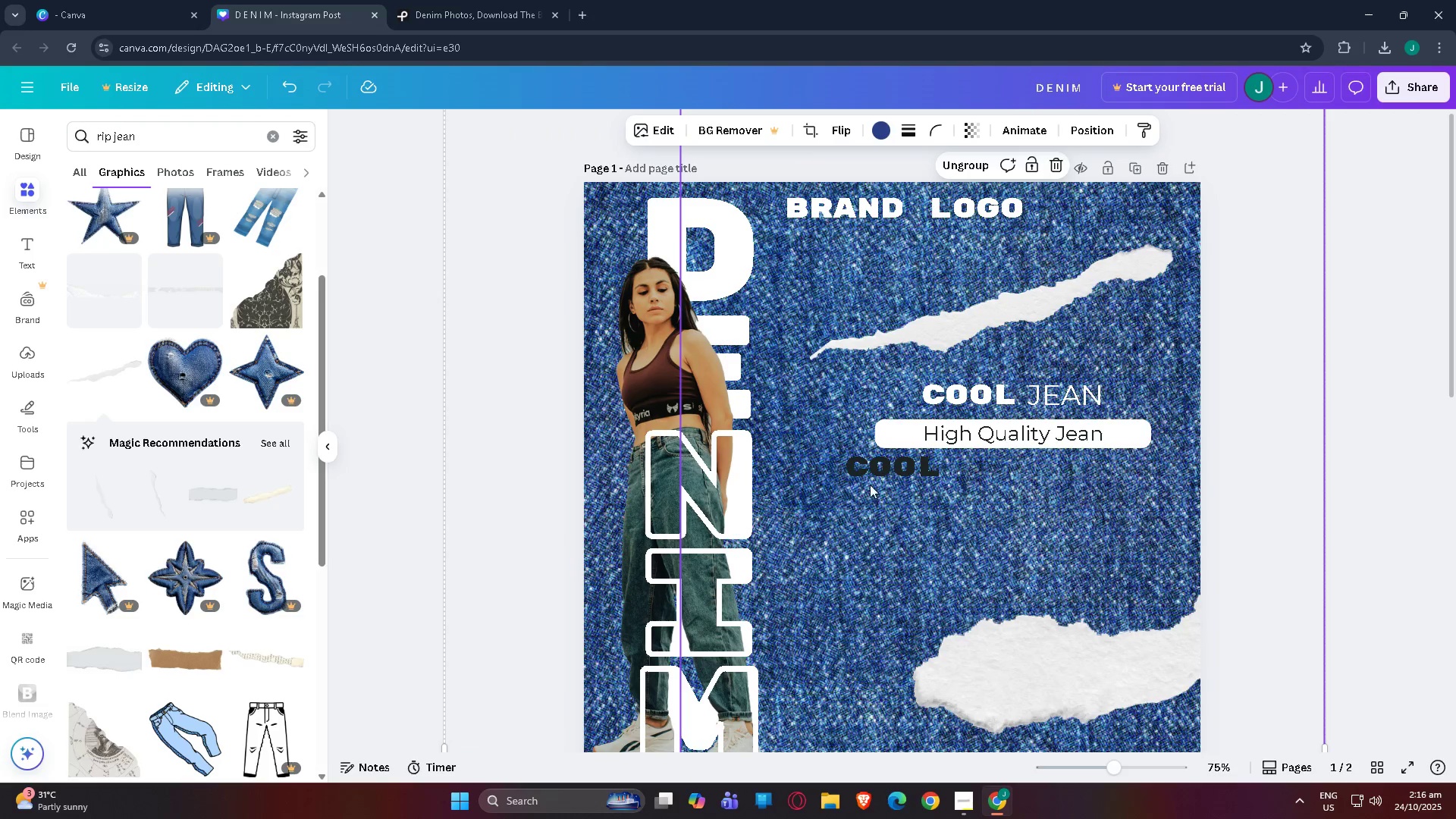 
left_click_drag(start_coordinate=[885, 468], to_coordinate=[1025, 666])
 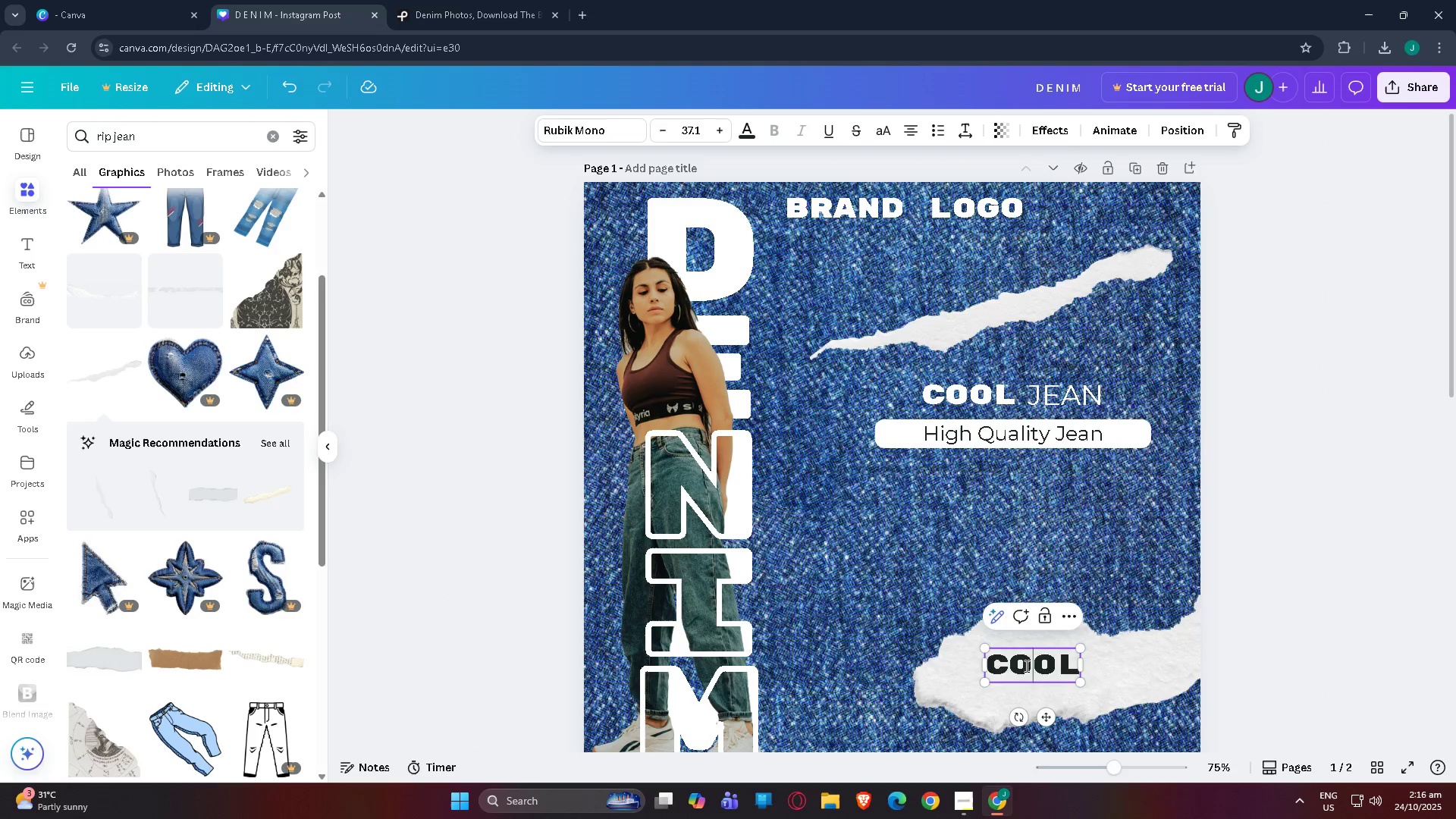 
double_click([1025, 666])
 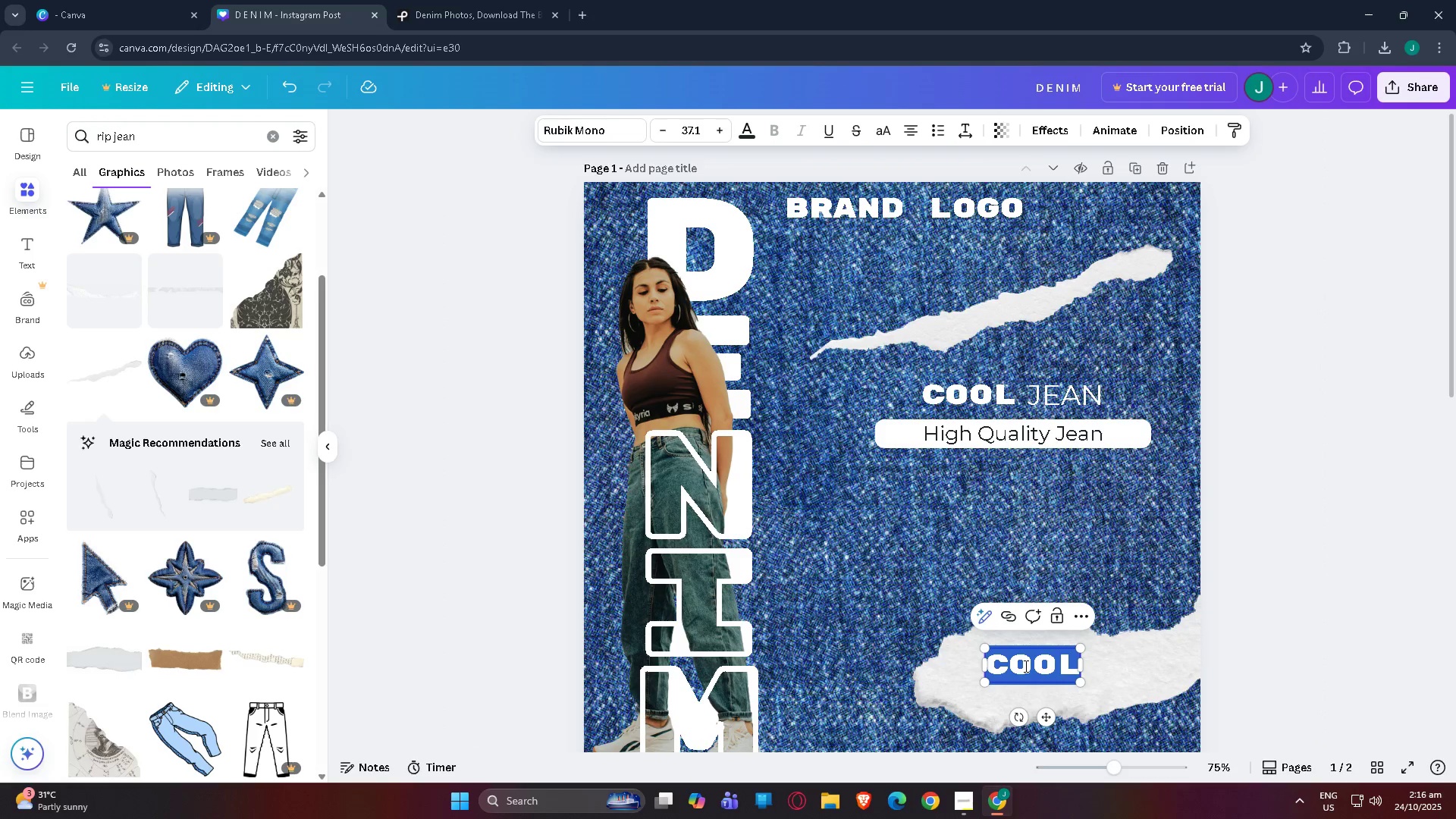 
type(ORDER NOW!)
 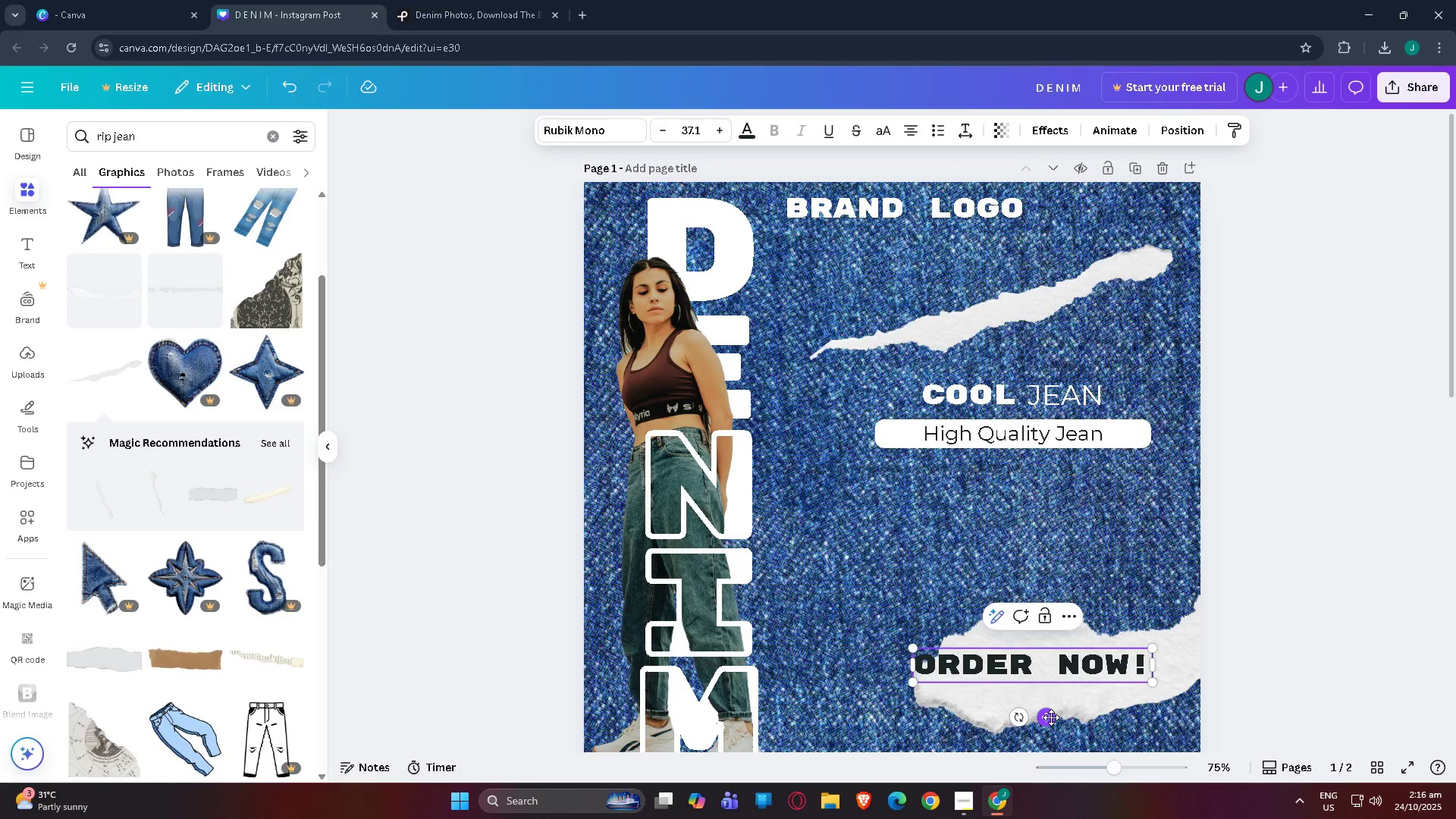 
left_click_drag(start_coordinate=[1050, 718], to_coordinate=[1081, 726])
 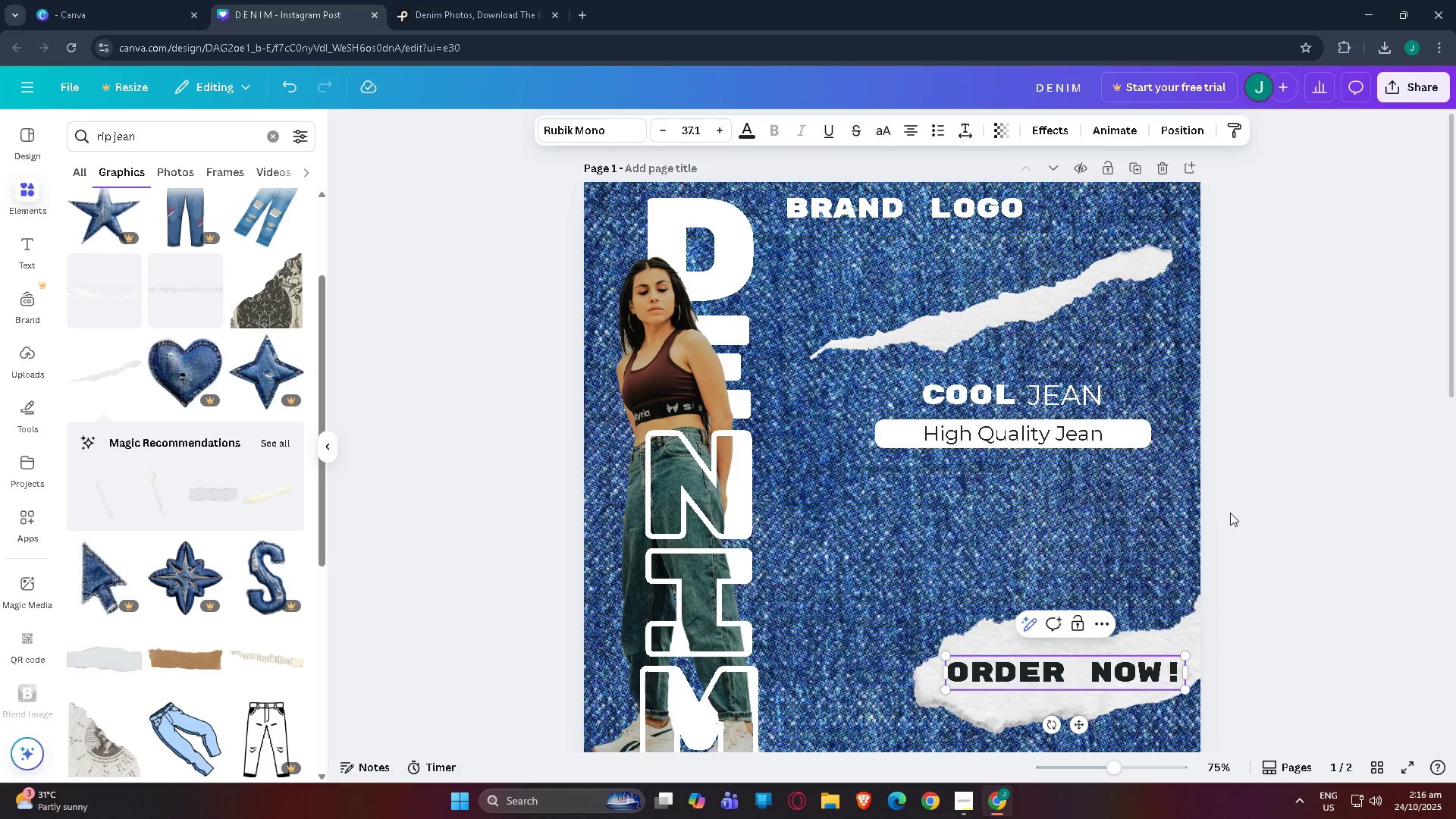 
left_click([1230, 513])
 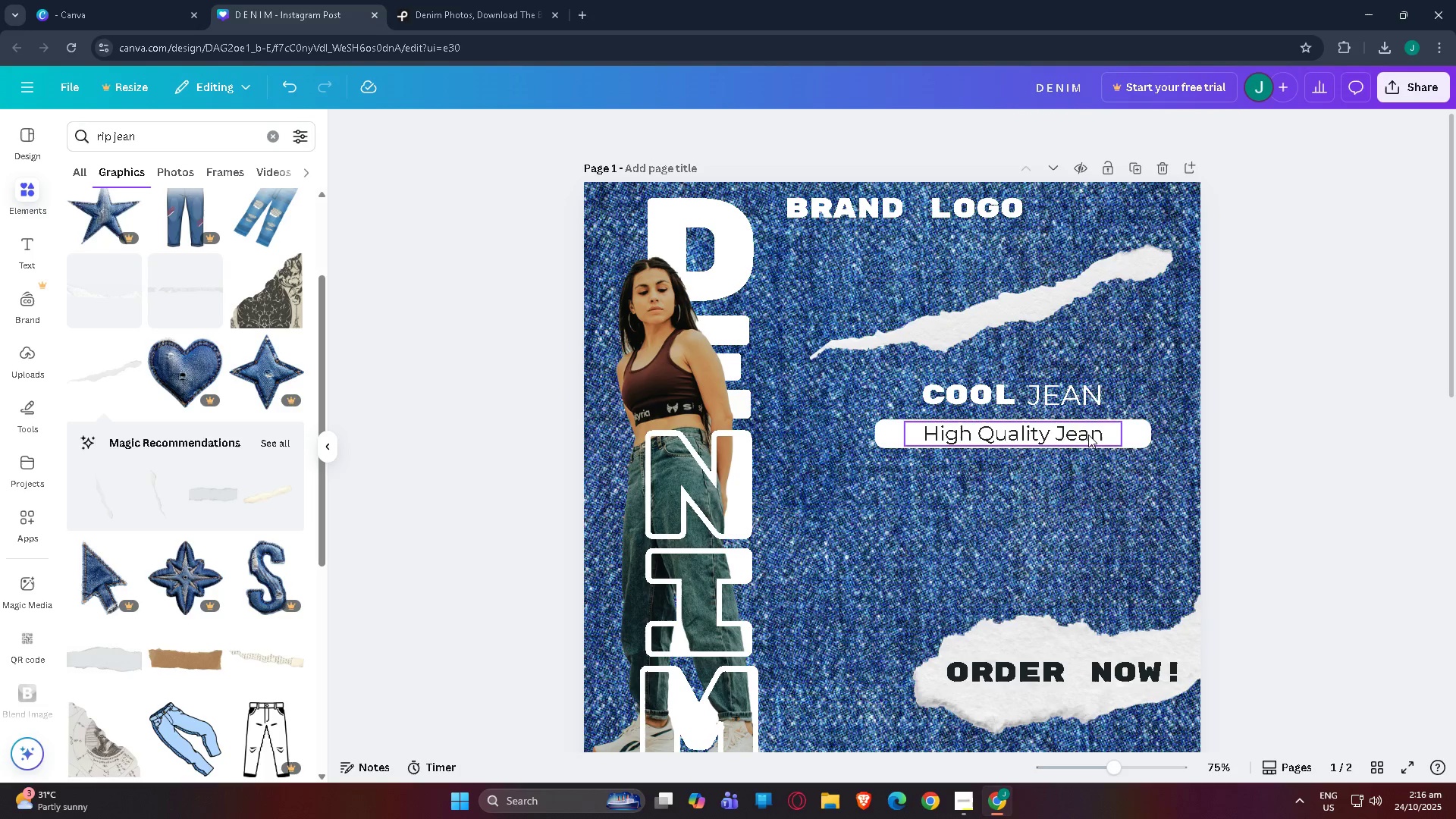 
left_click([1130, 435])
 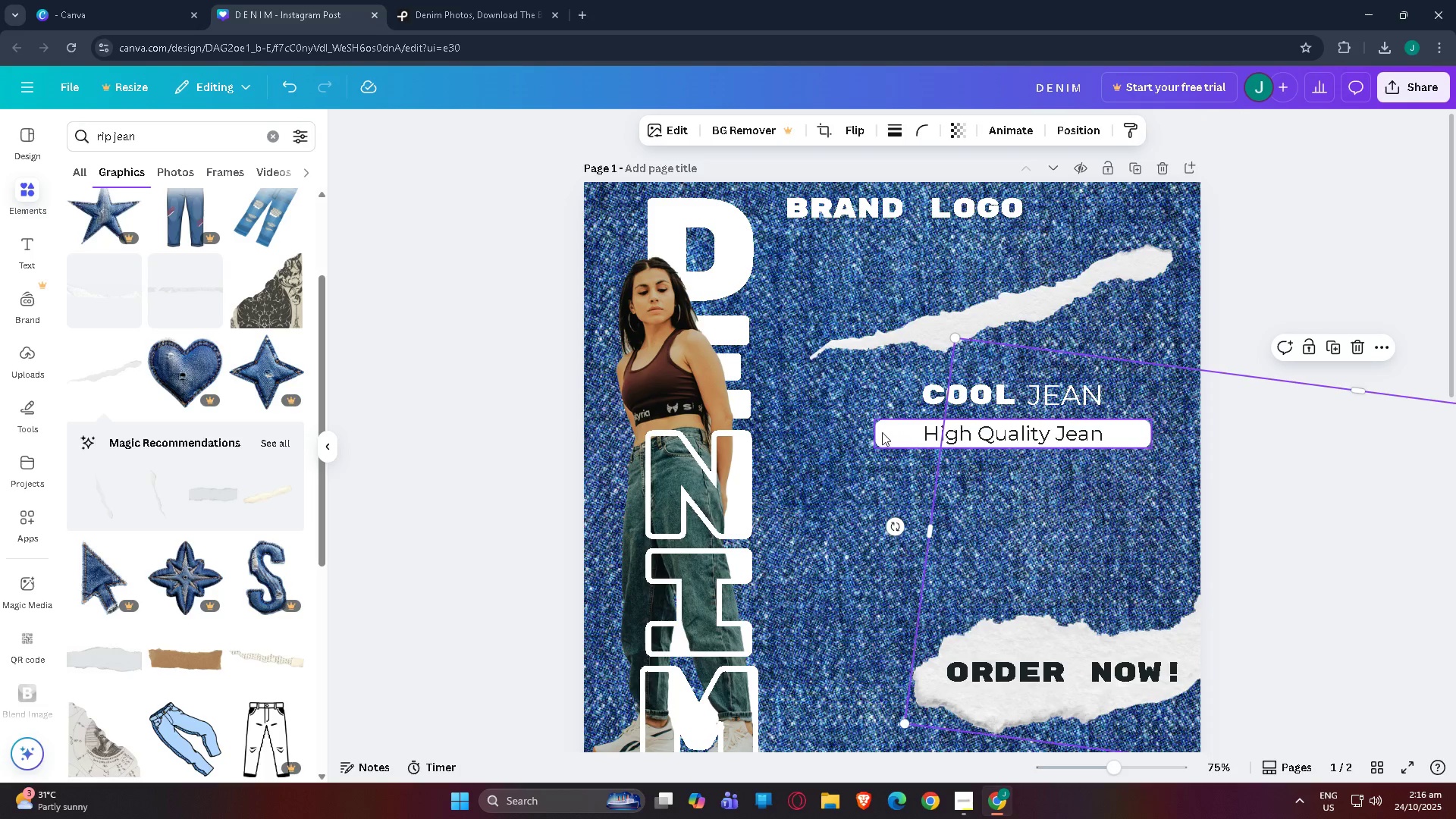 
left_click([879, 432])
 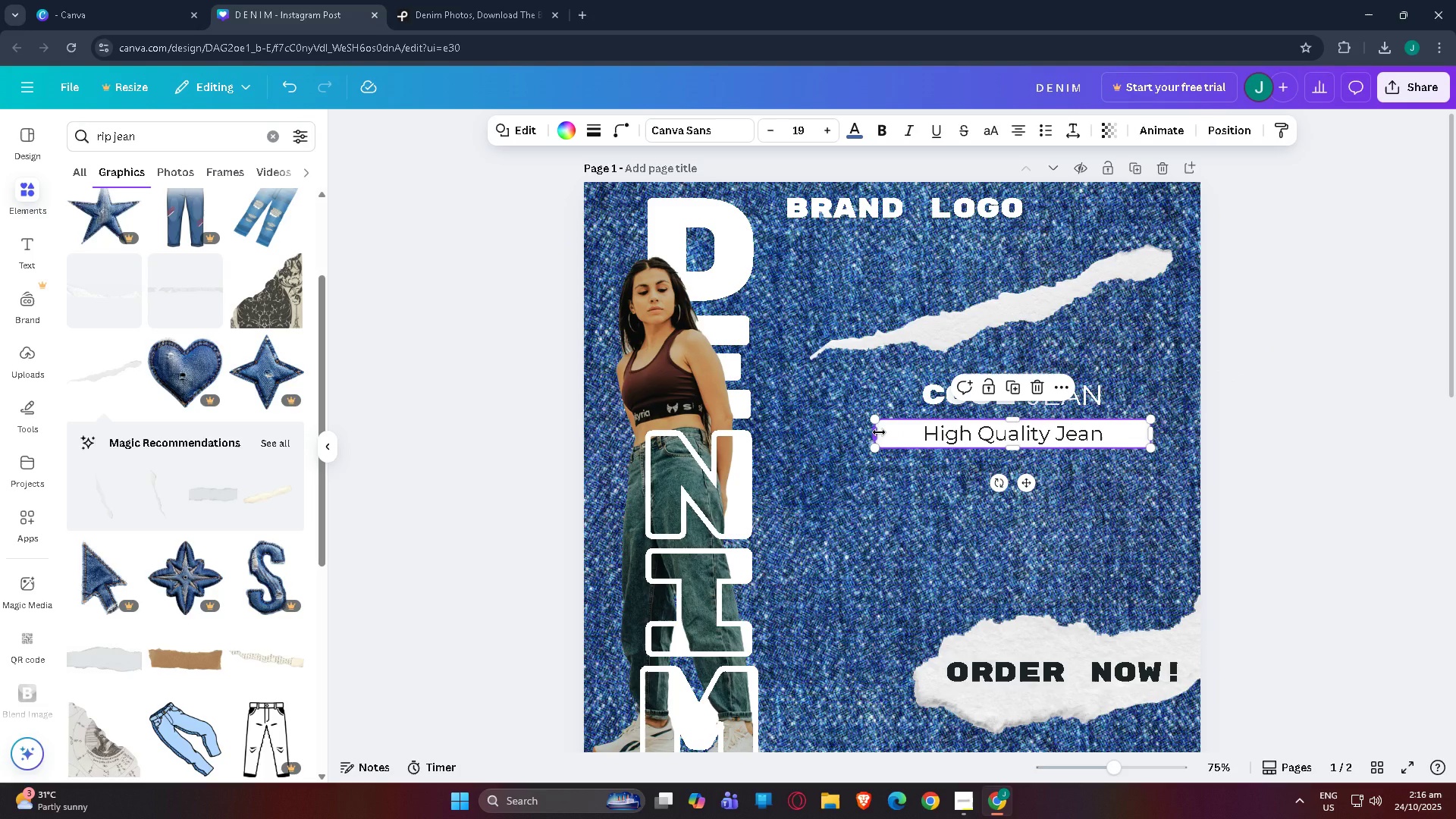 
key(Control+C)
 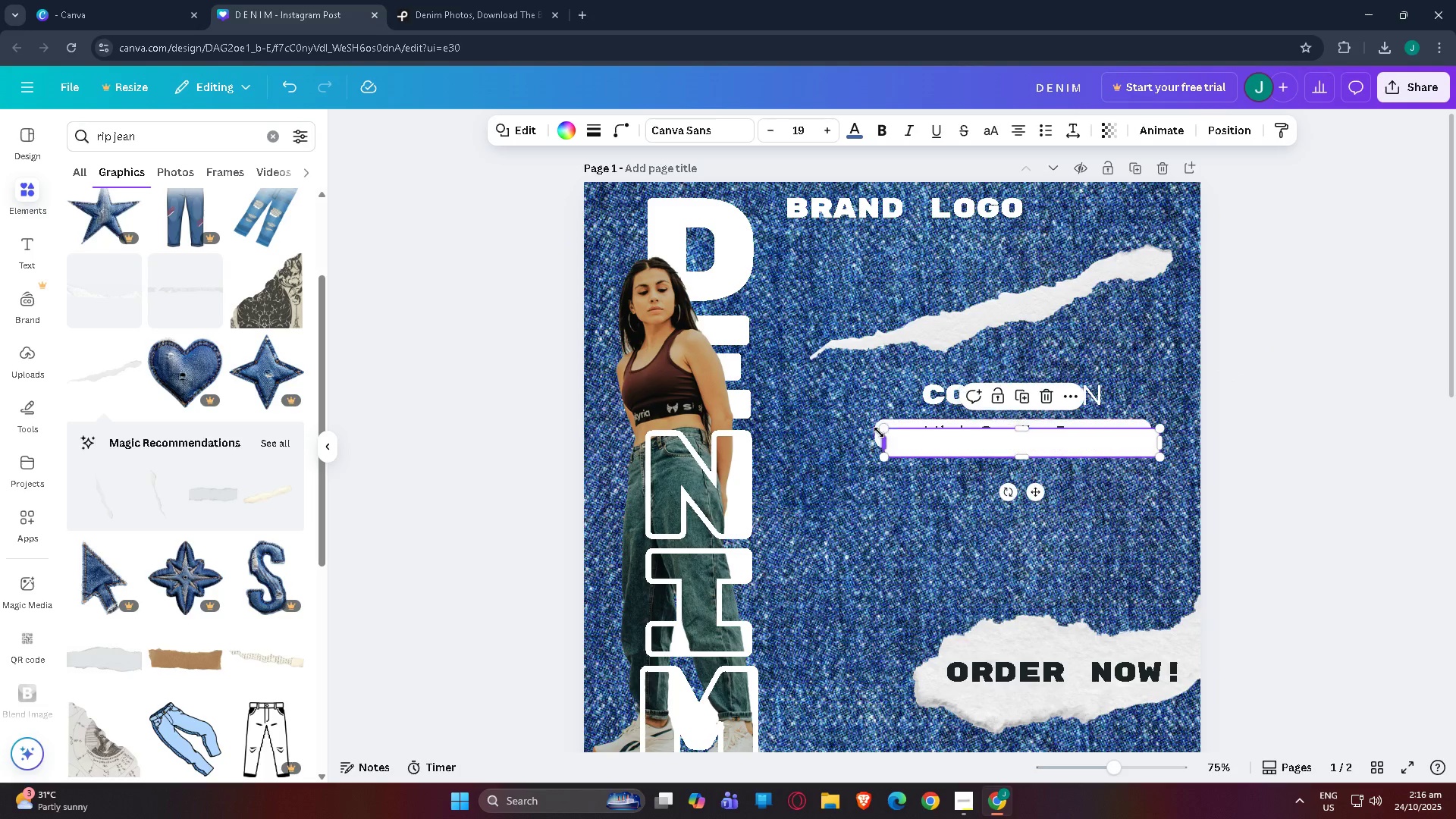 
key(Control+V)
 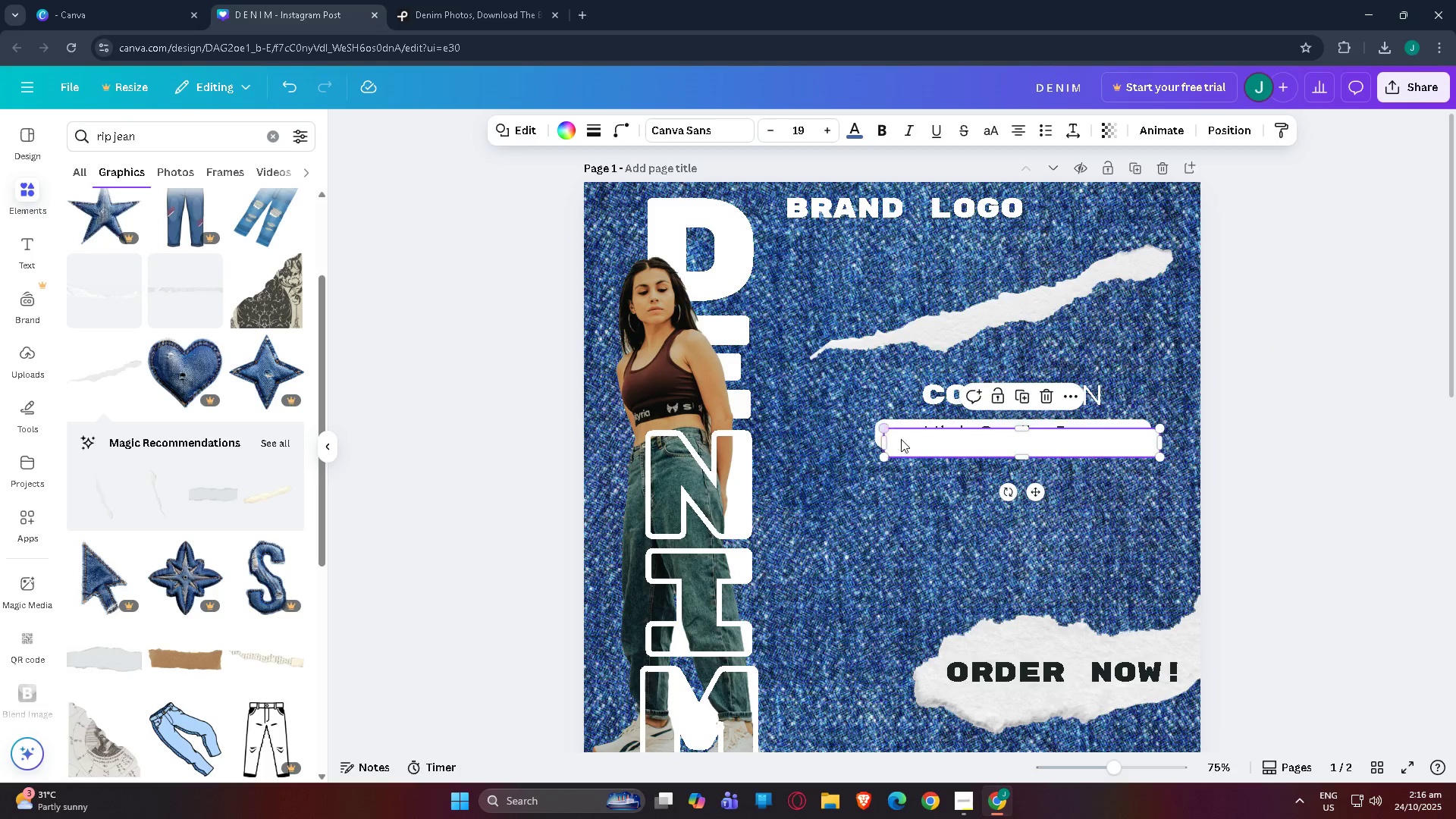 
left_click_drag(start_coordinate=[901, 440], to_coordinate=[891, 470])
 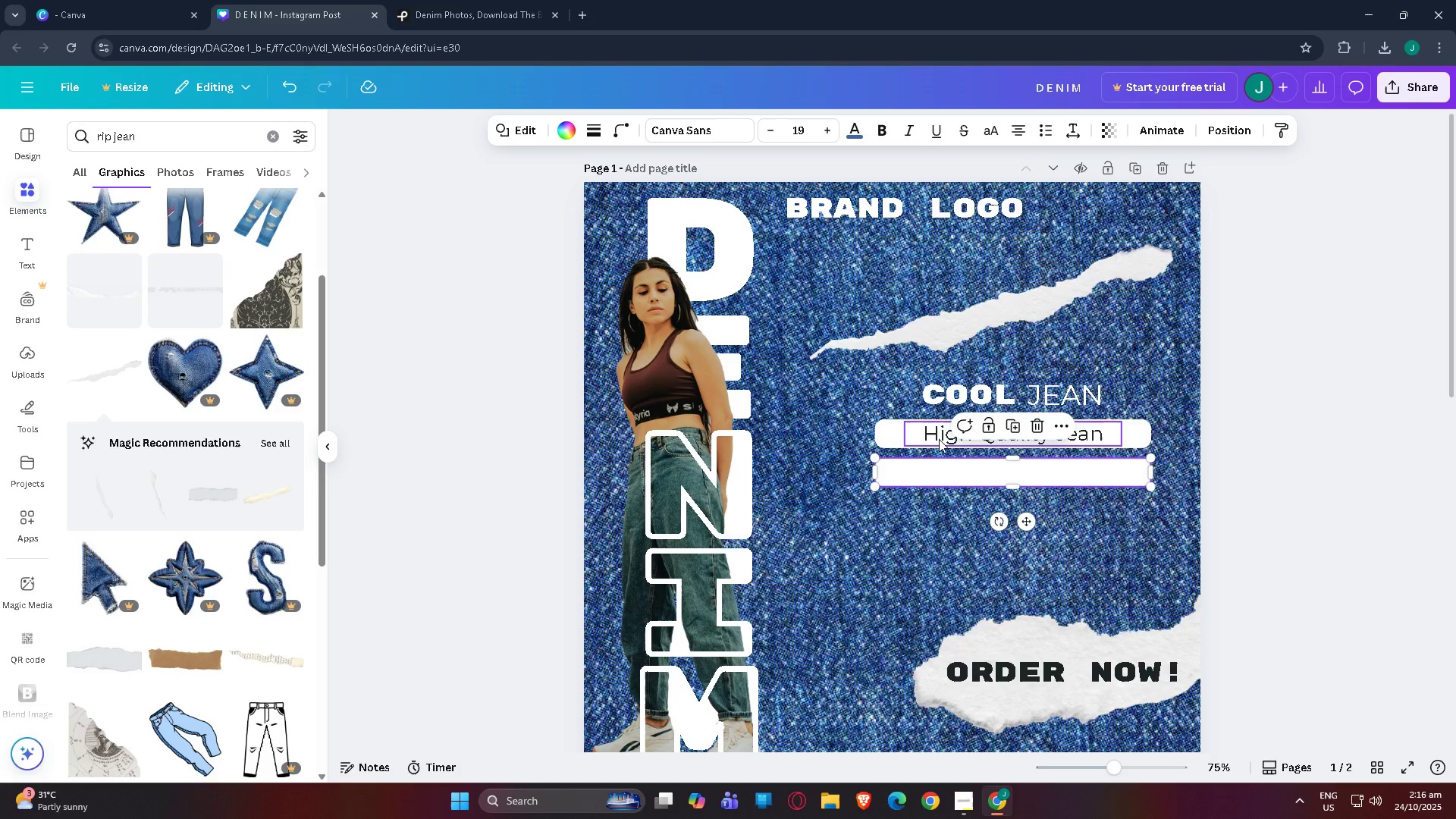 
left_click([939, 439])
 